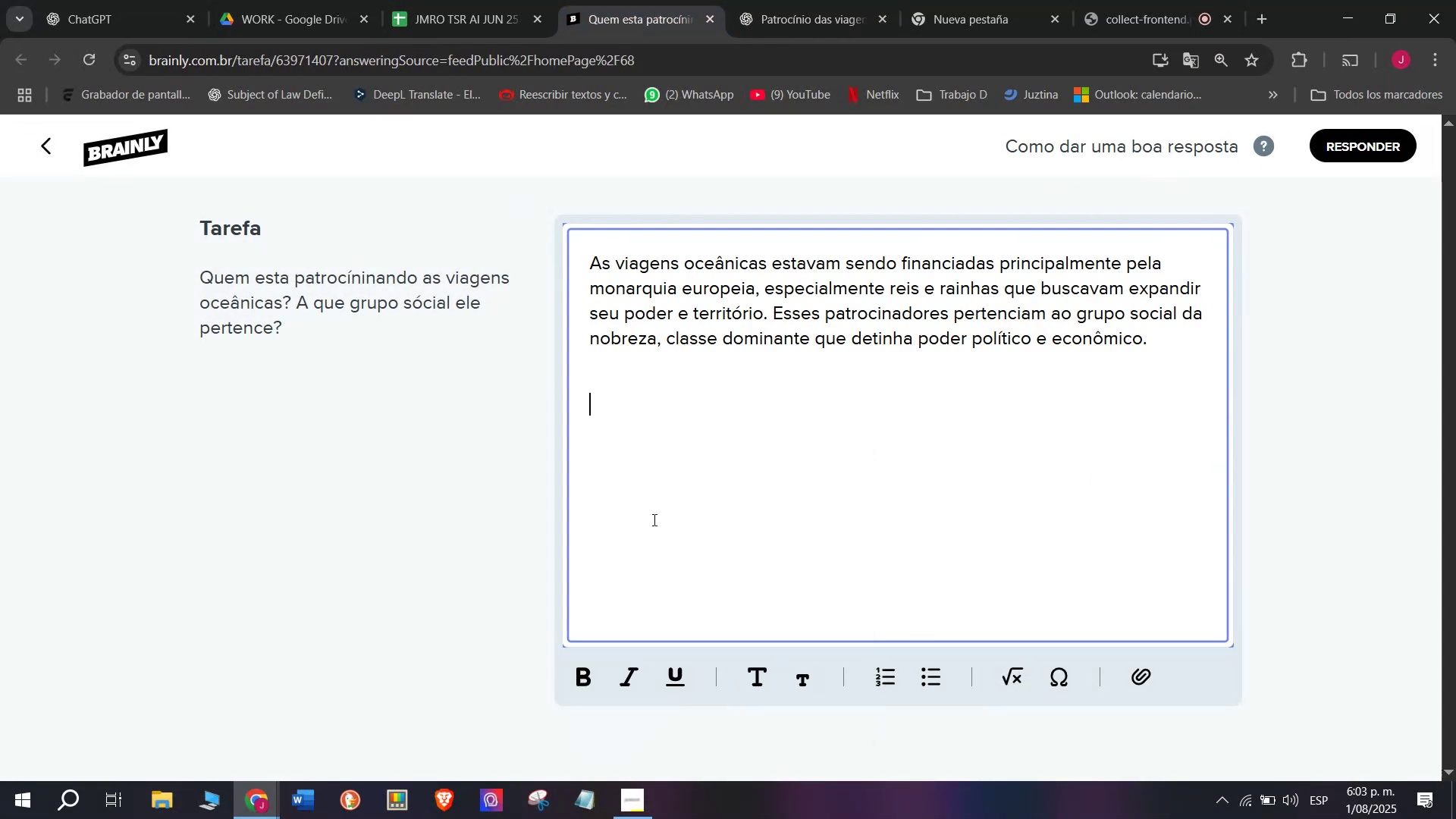 
key(Meta+MetaLeft)
 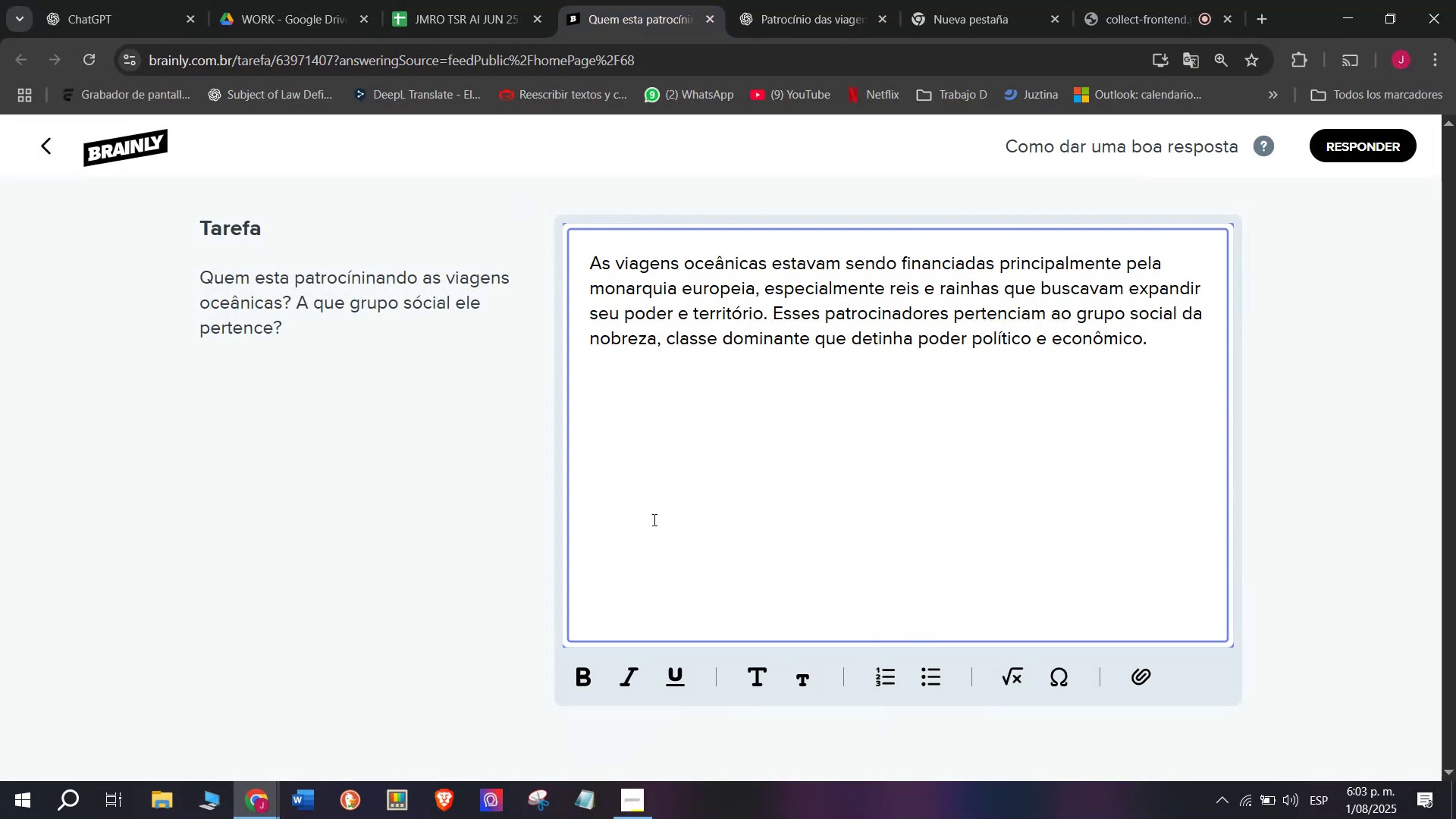 
key(Meta+V)
 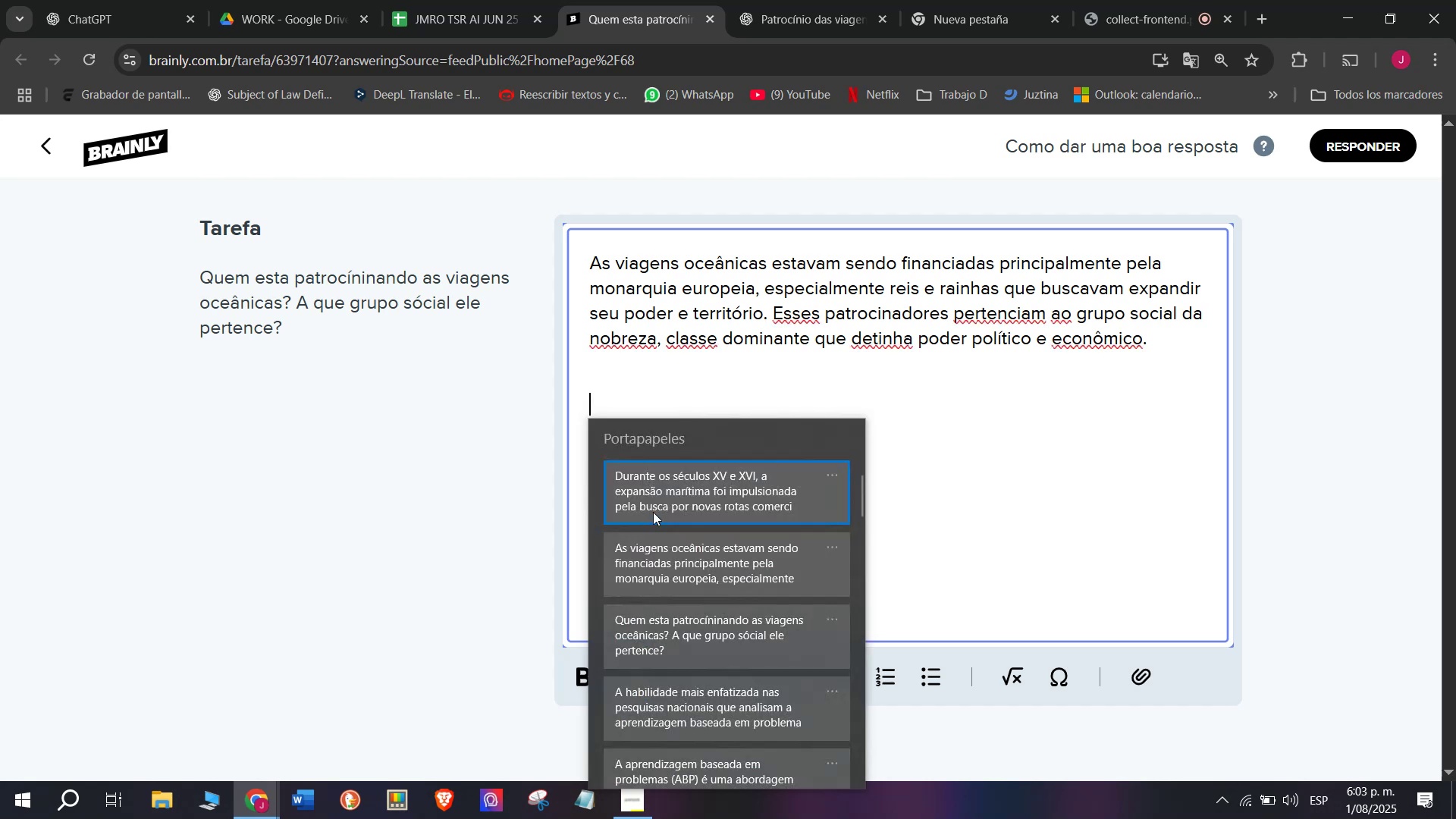 
key(Control+ControlLeft)
 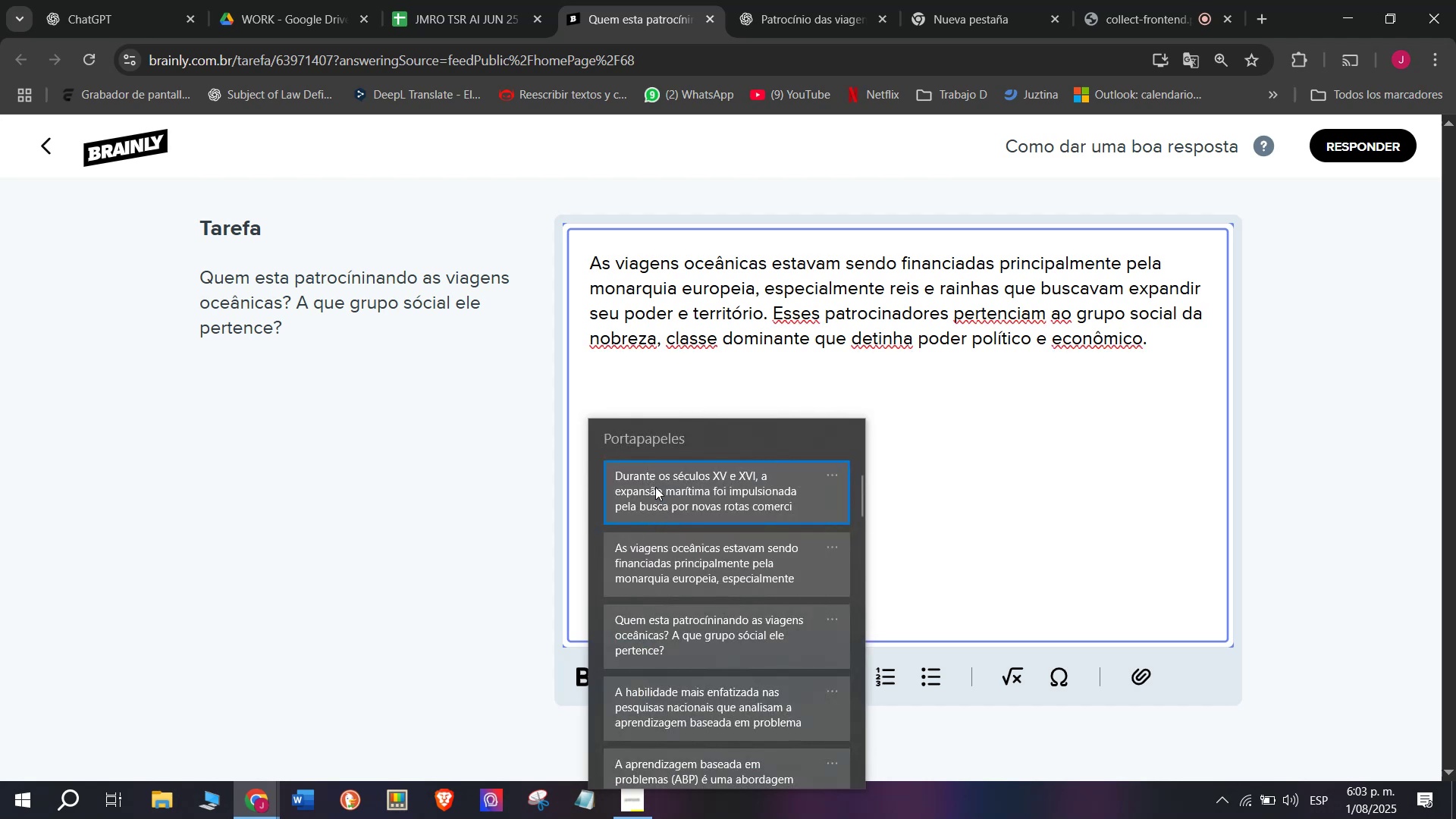 
key(Control+V)
 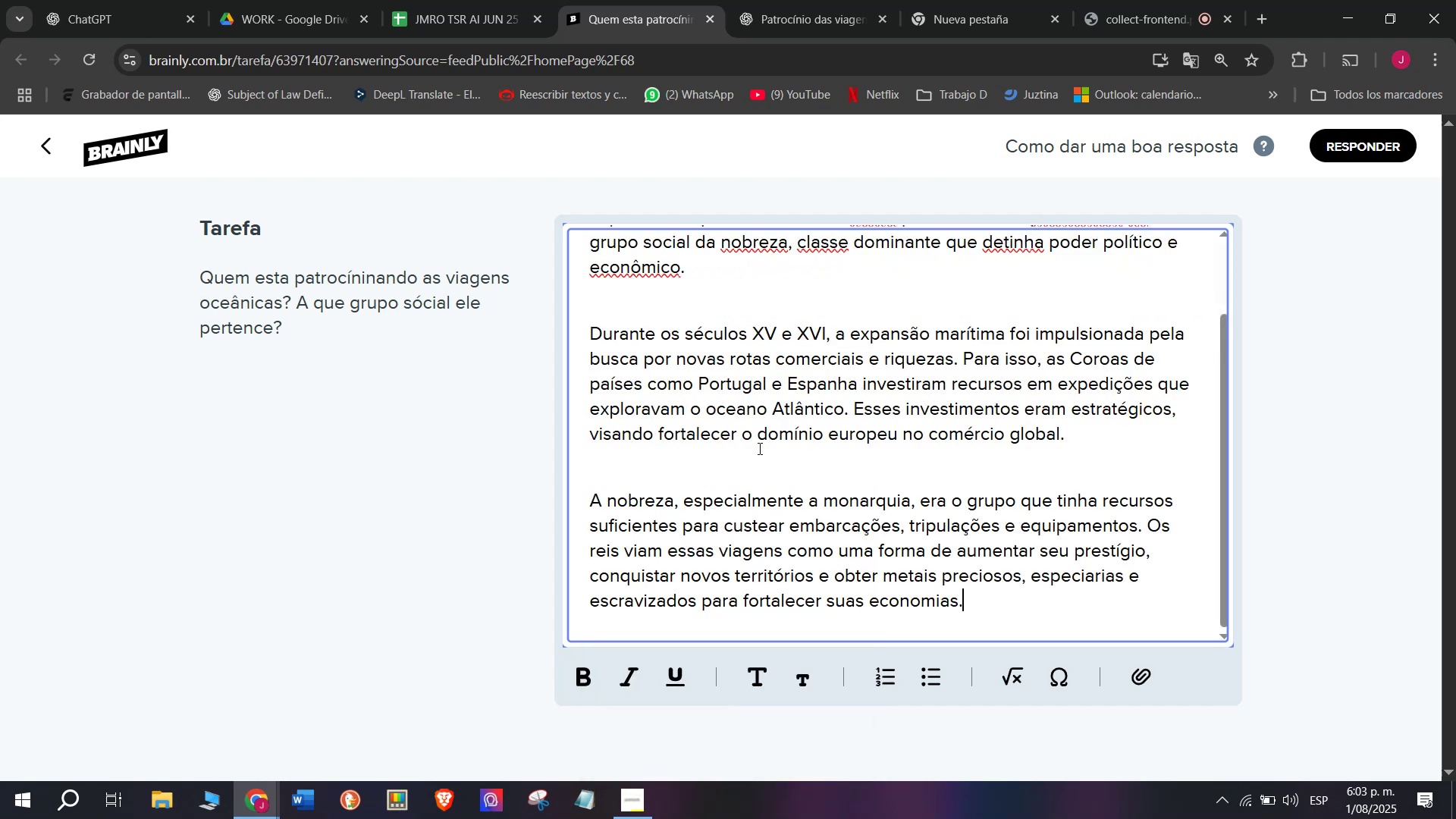 
scroll: coordinate [781, 413], scroll_direction: down, amount: 3.0
 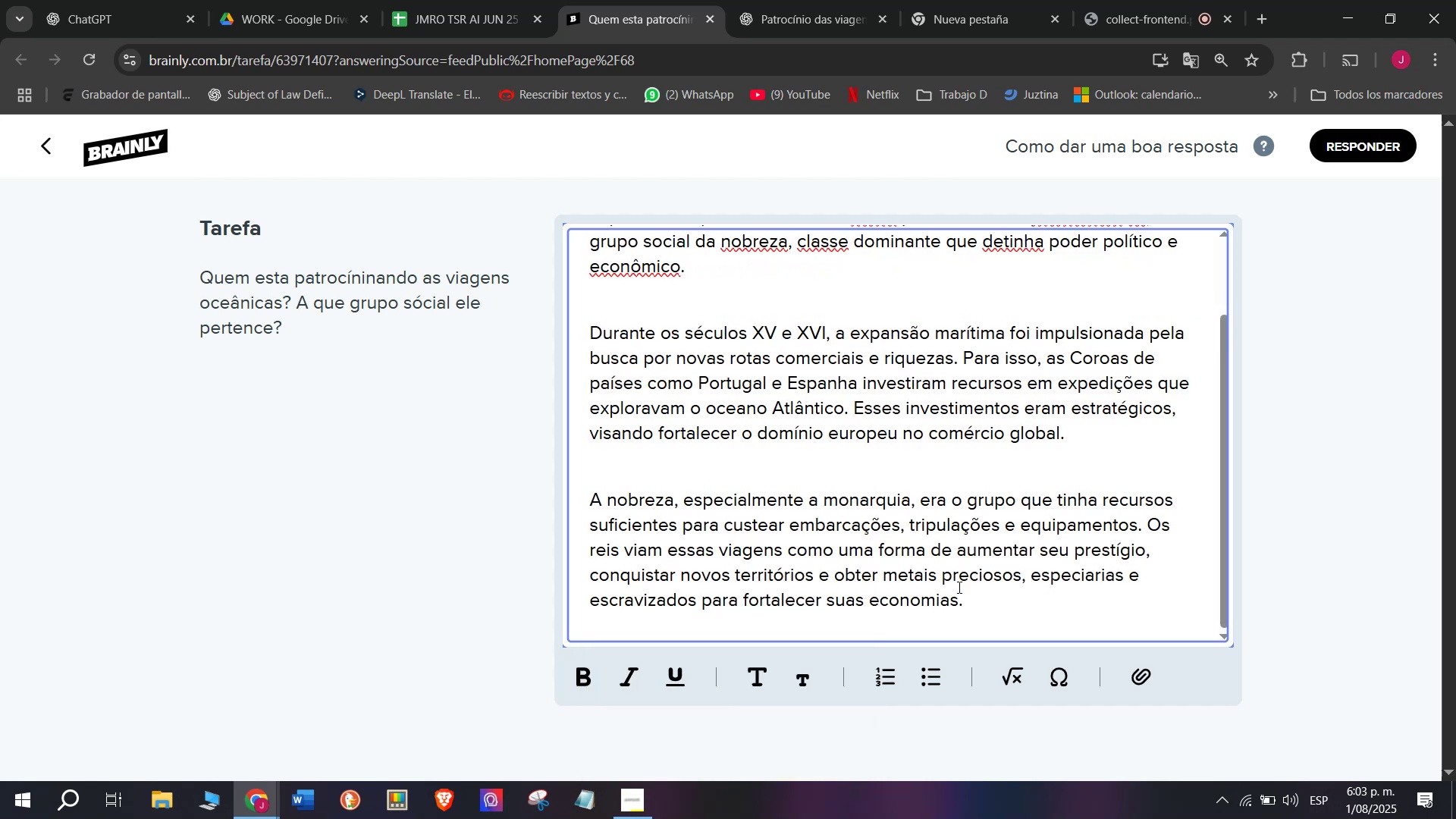 
left_click_drag(start_coordinate=[979, 604], to_coordinate=[438, 118])
 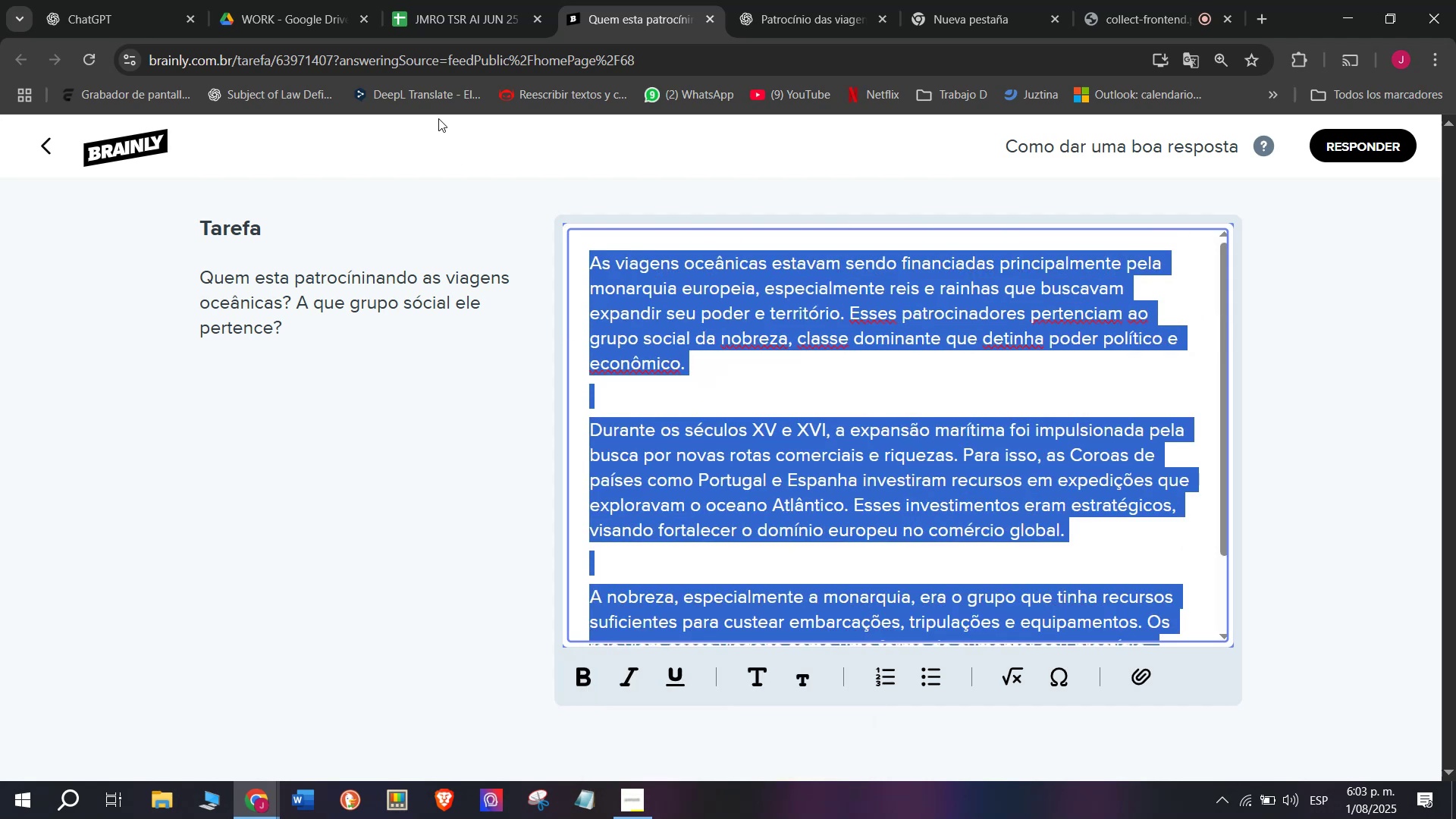 
key(Control+C)
 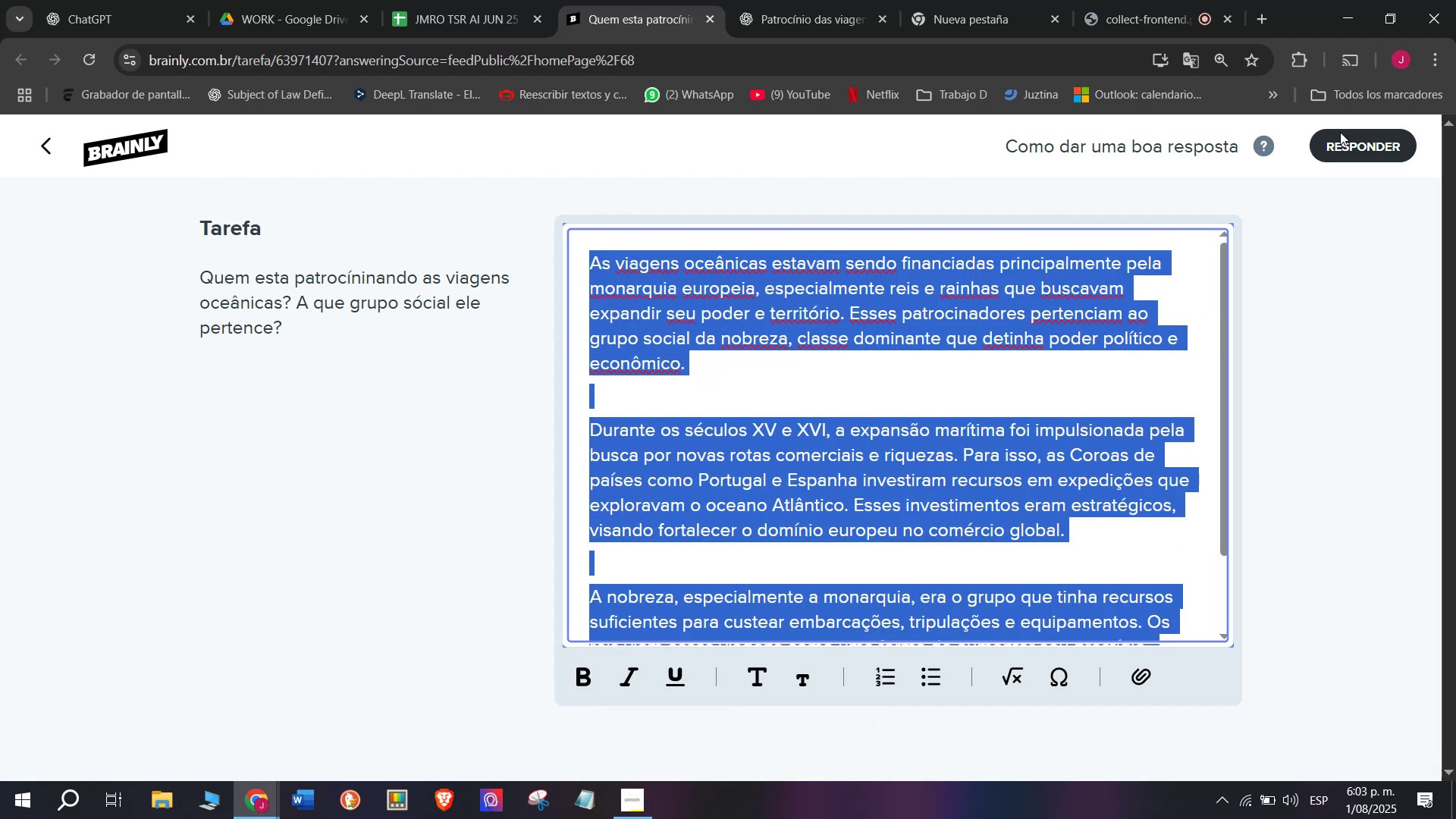 
left_click([1373, 153])
 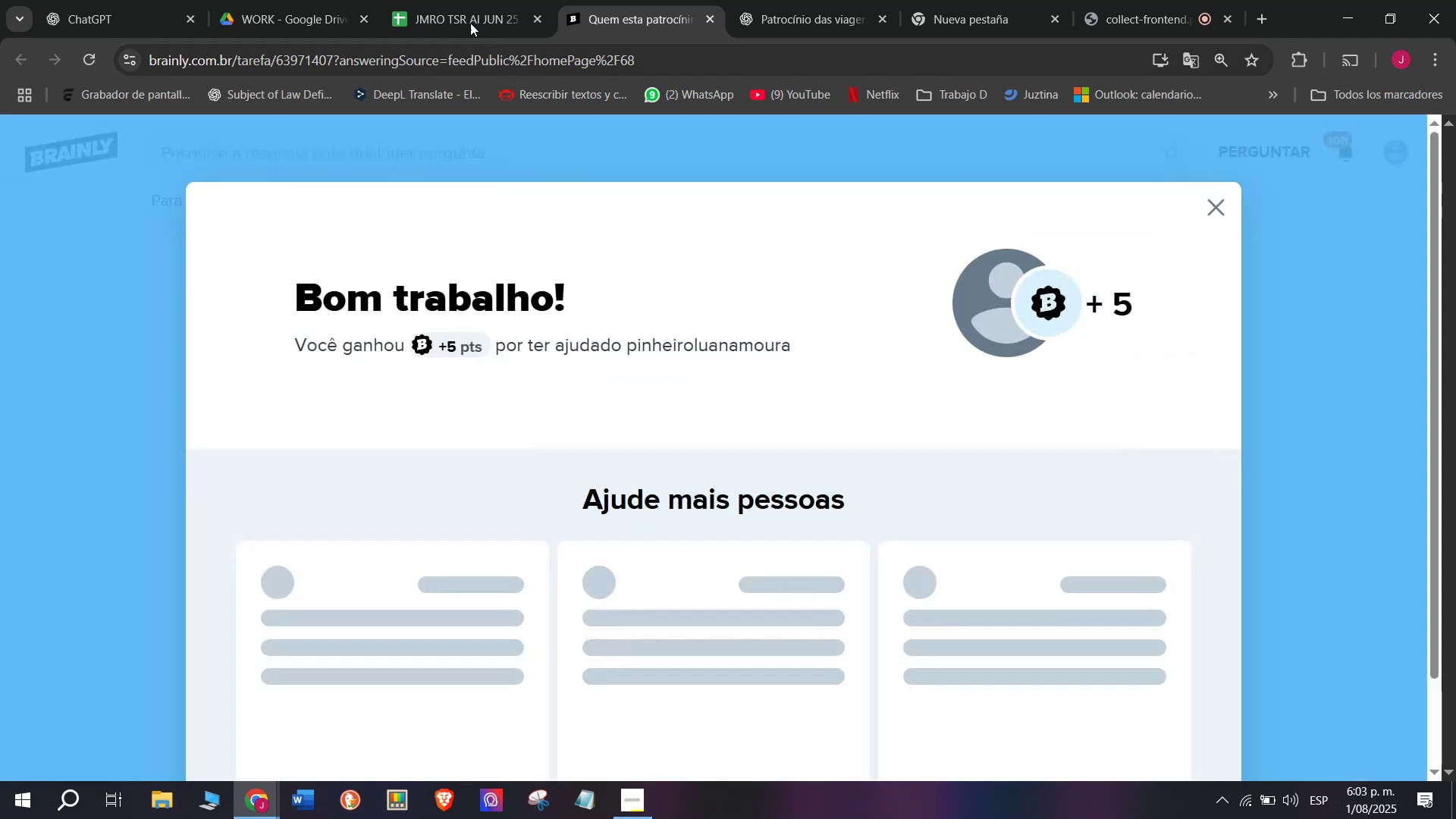 
left_click([450, 0])
 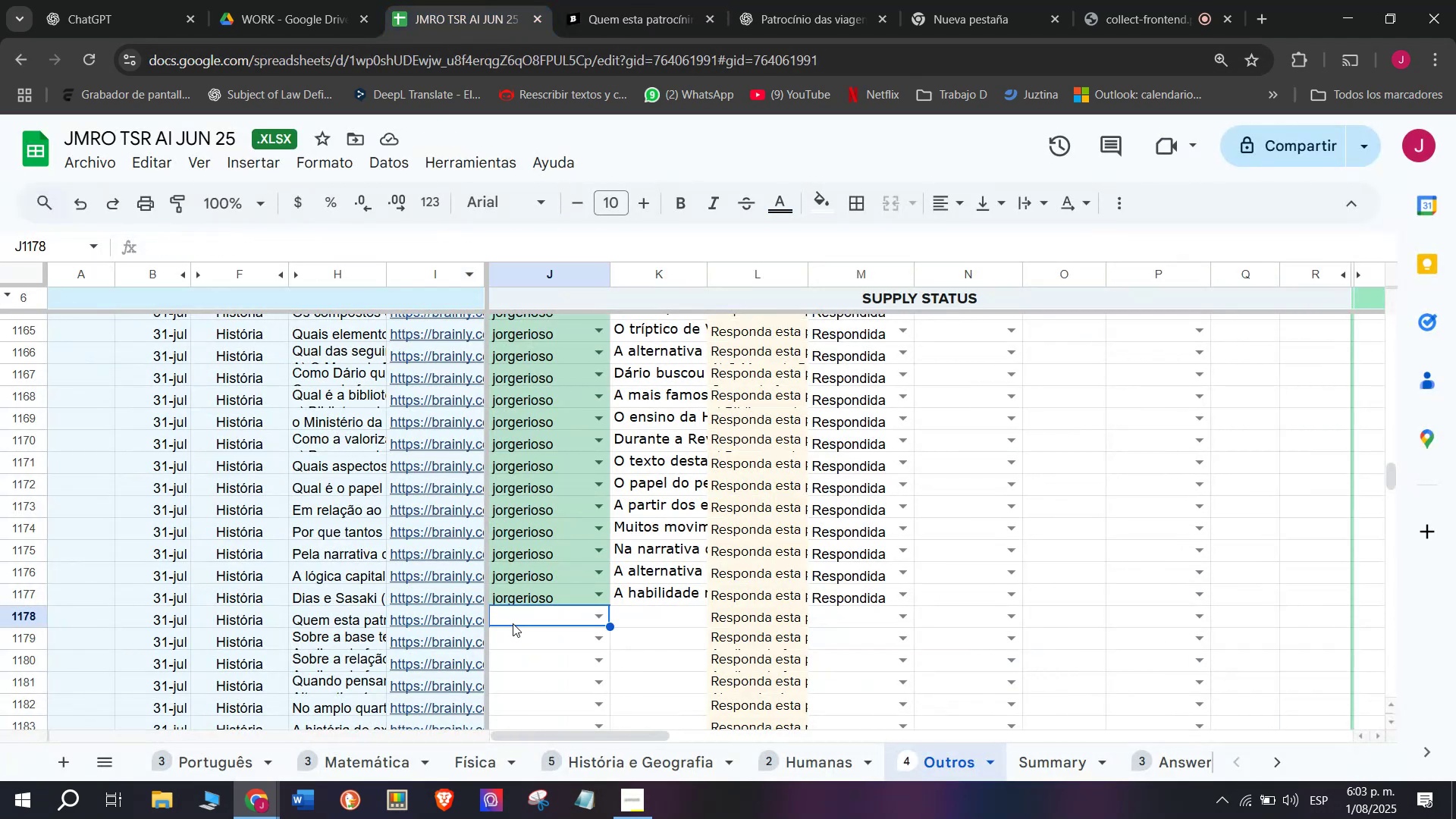 
key(J)
 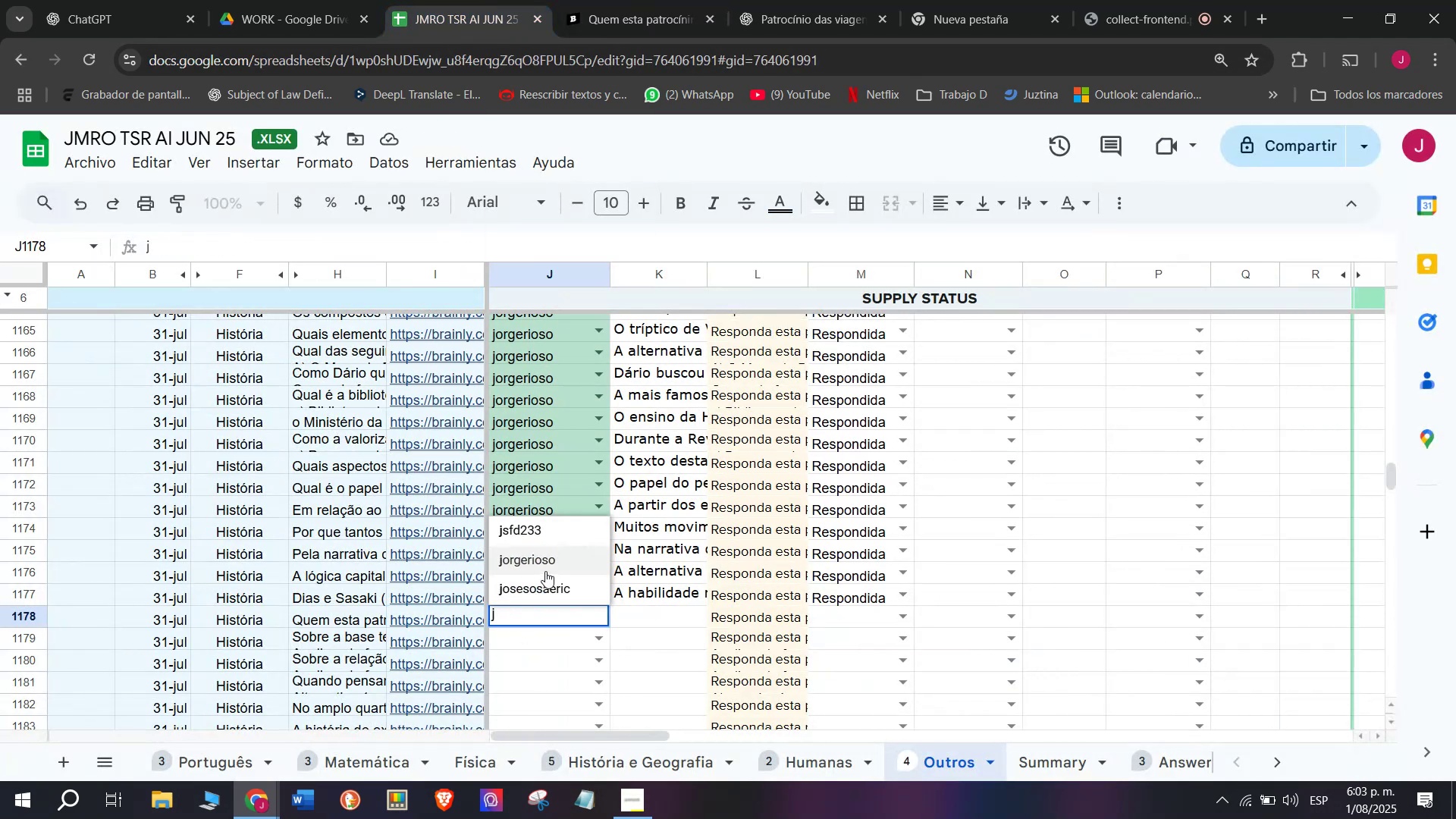 
left_click([548, 561])
 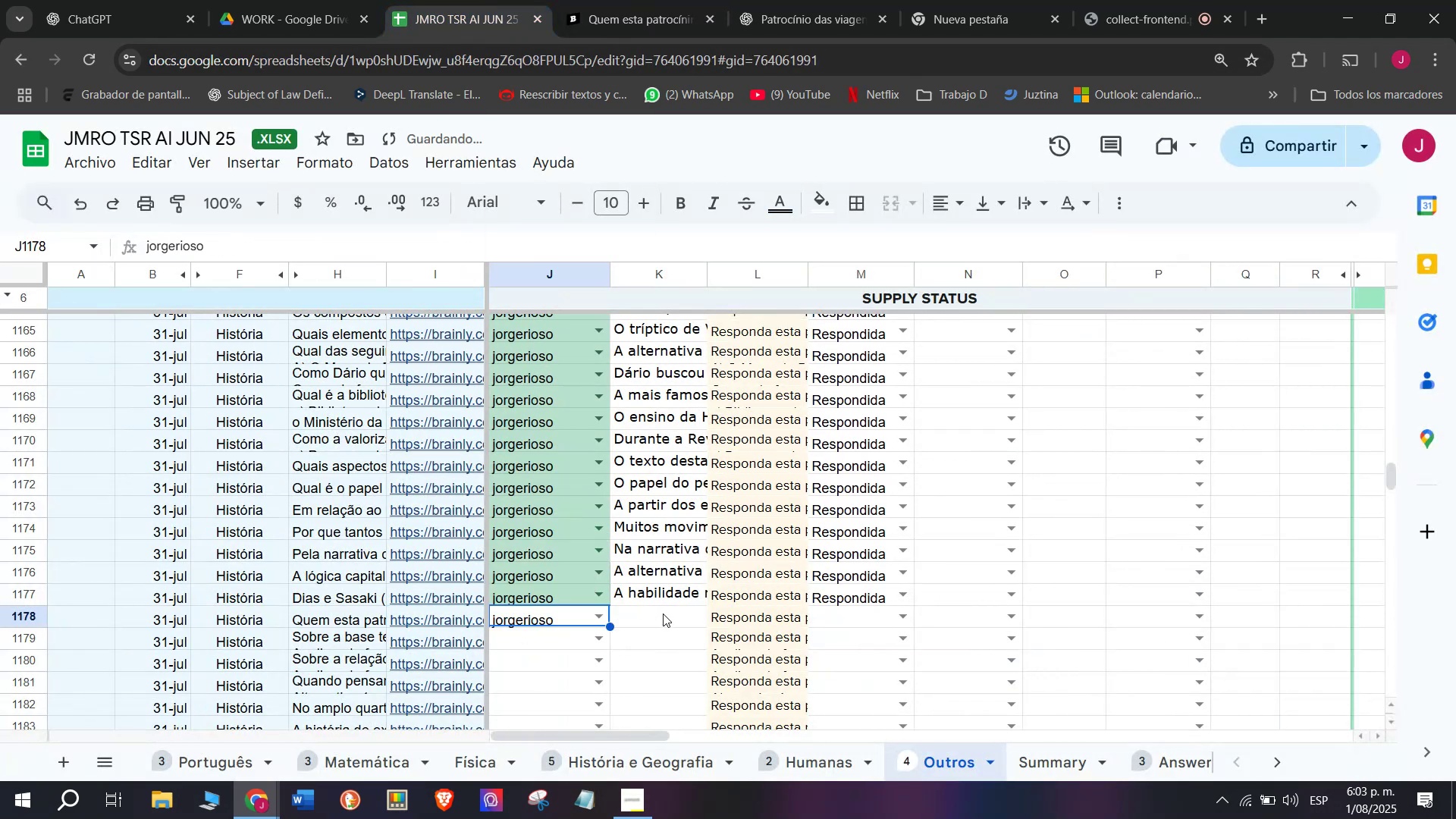 
double_click([663, 613])
 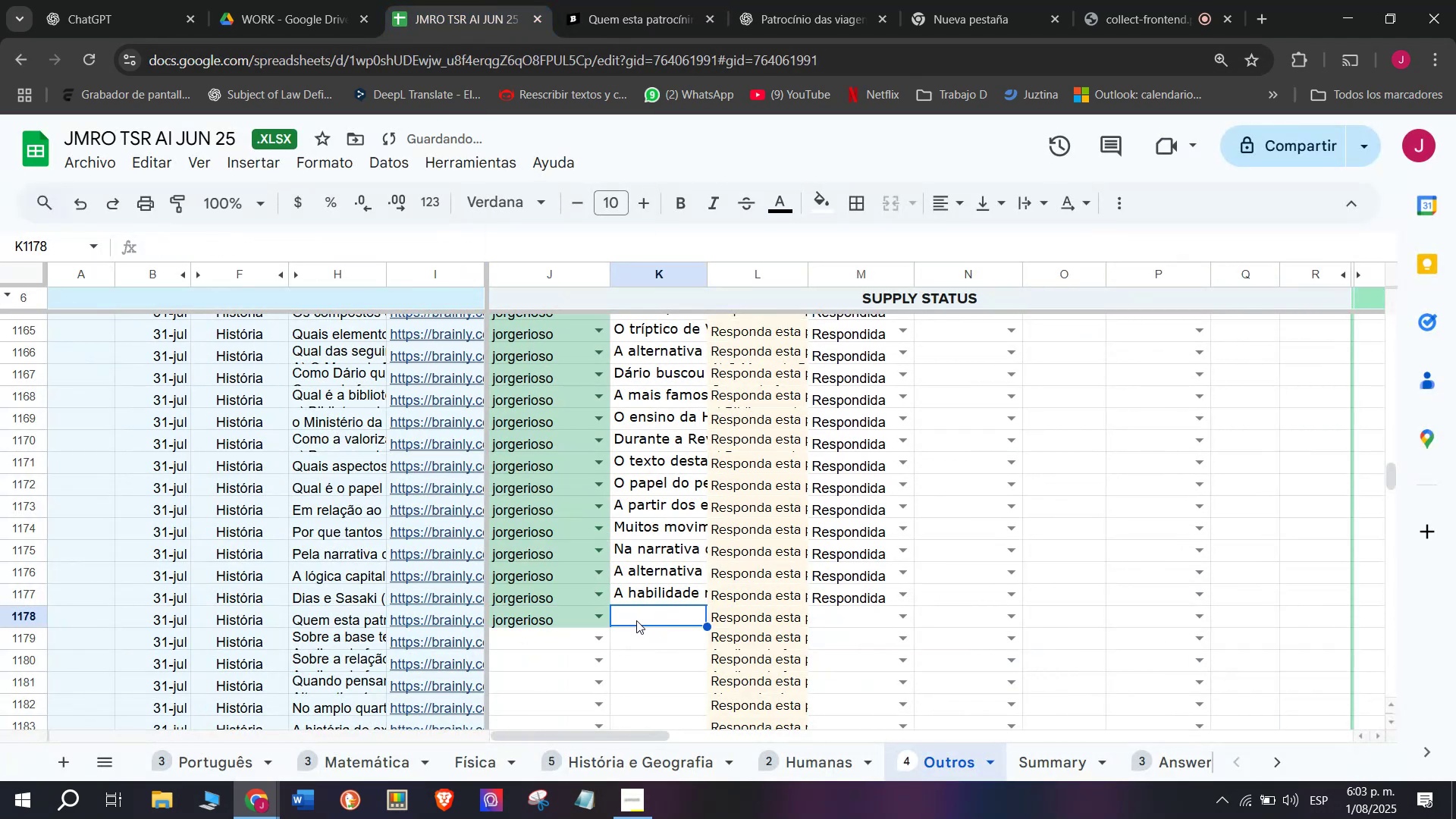 
double_click([636, 620])
 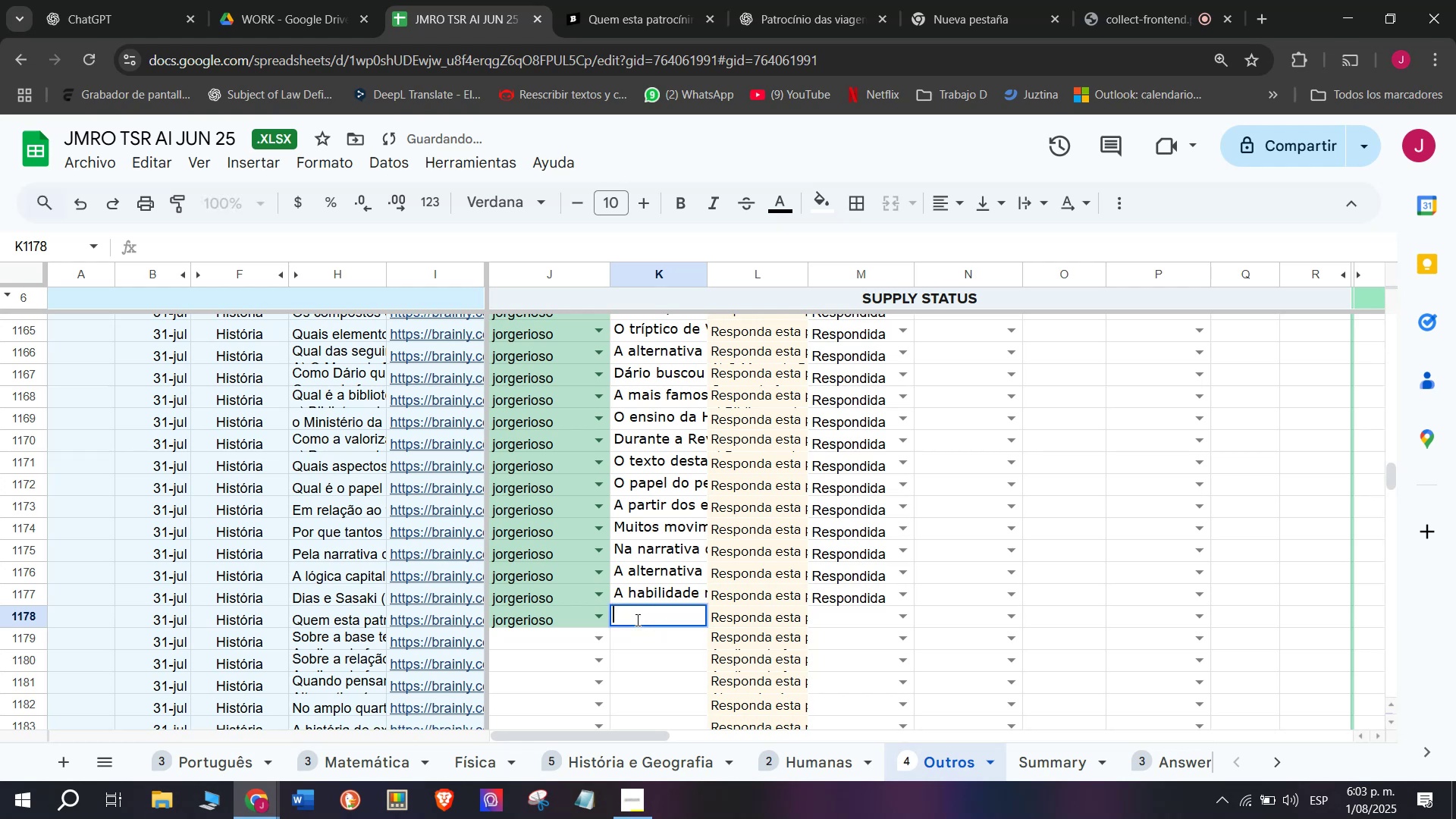 
key(Control+V)
 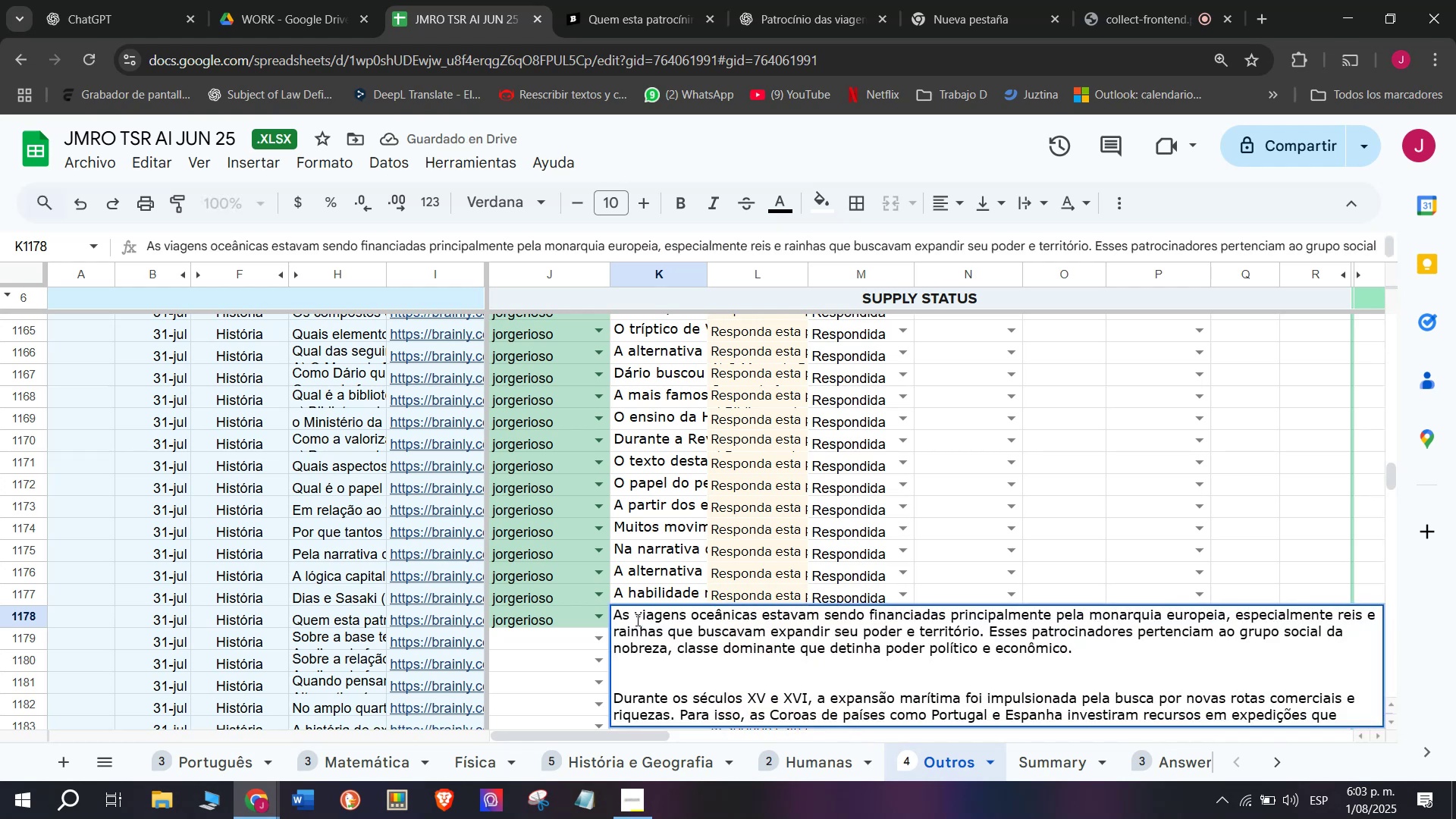 
key(Enter)
 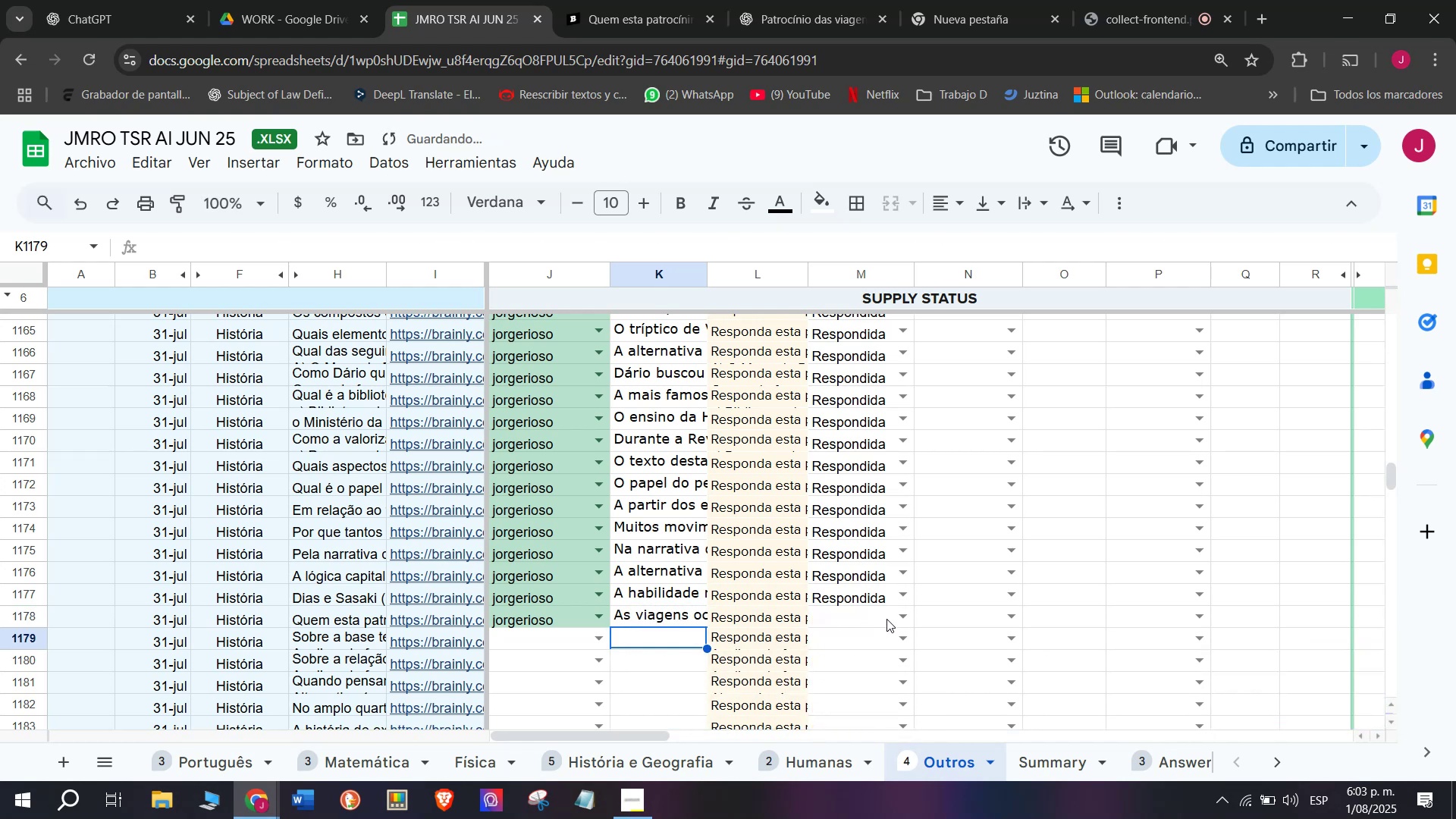 
left_click([899, 618])
 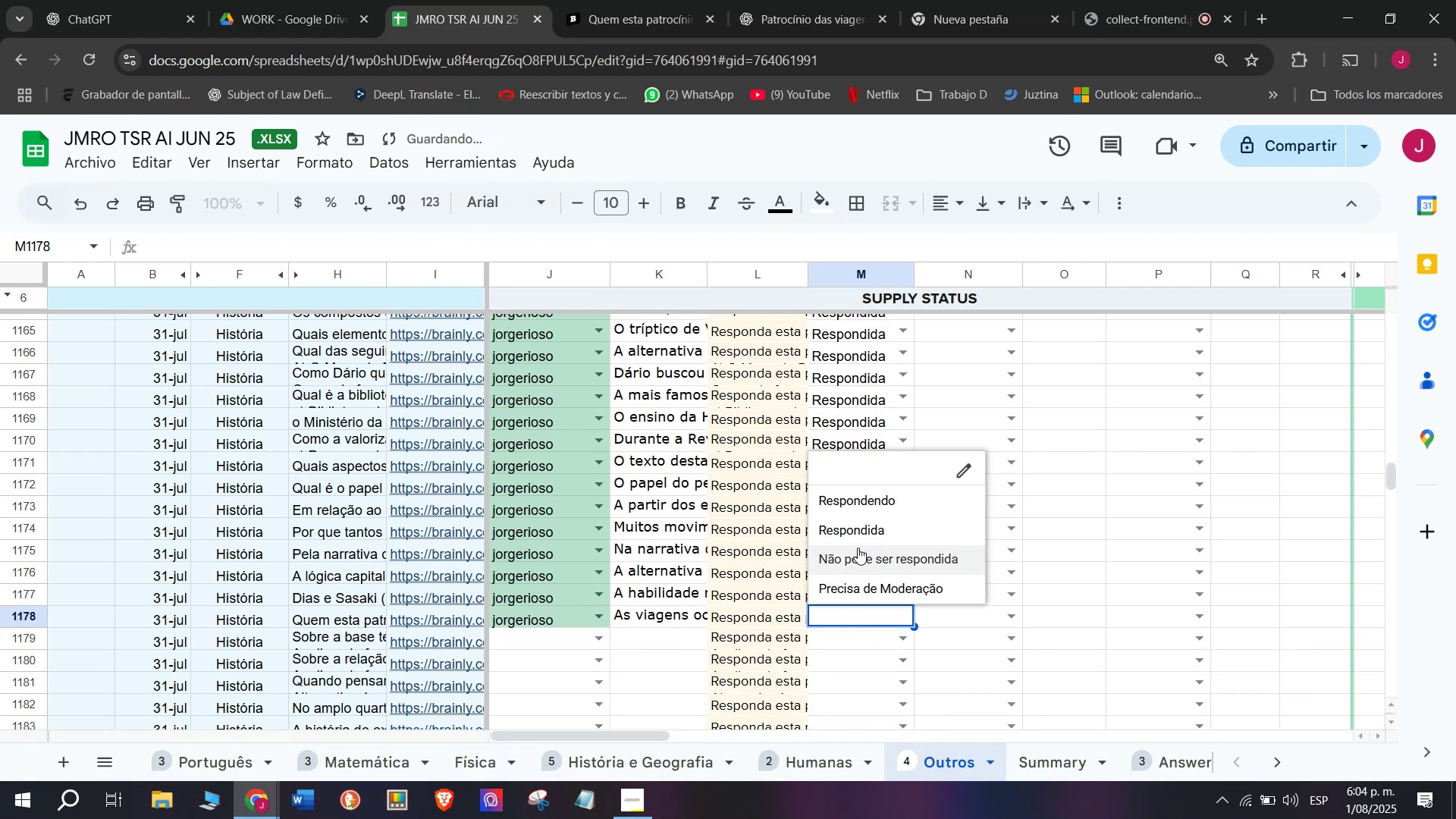 
left_click([858, 531])
 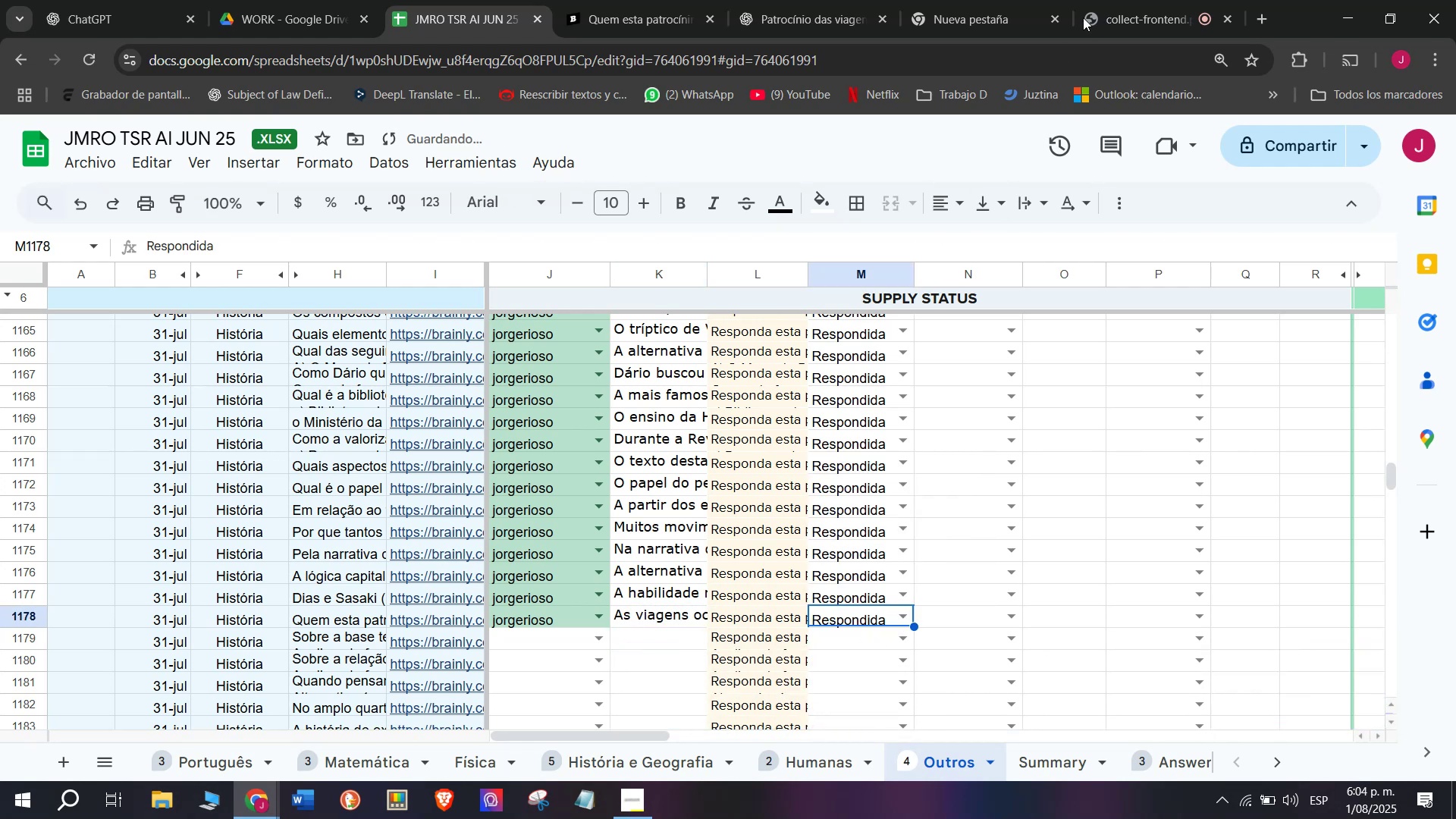 
left_click([1099, 0])
 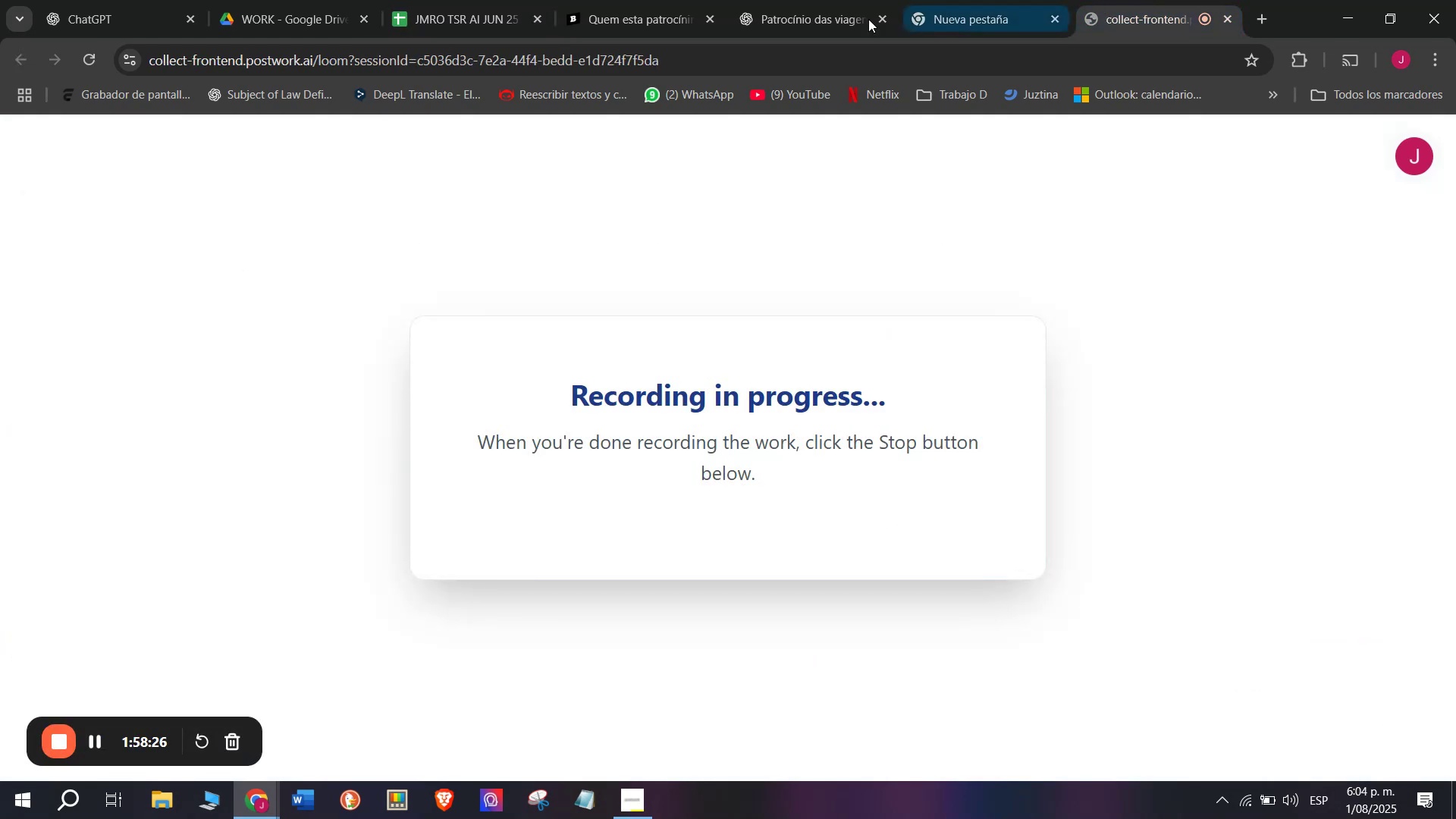 
left_click([630, 0])
 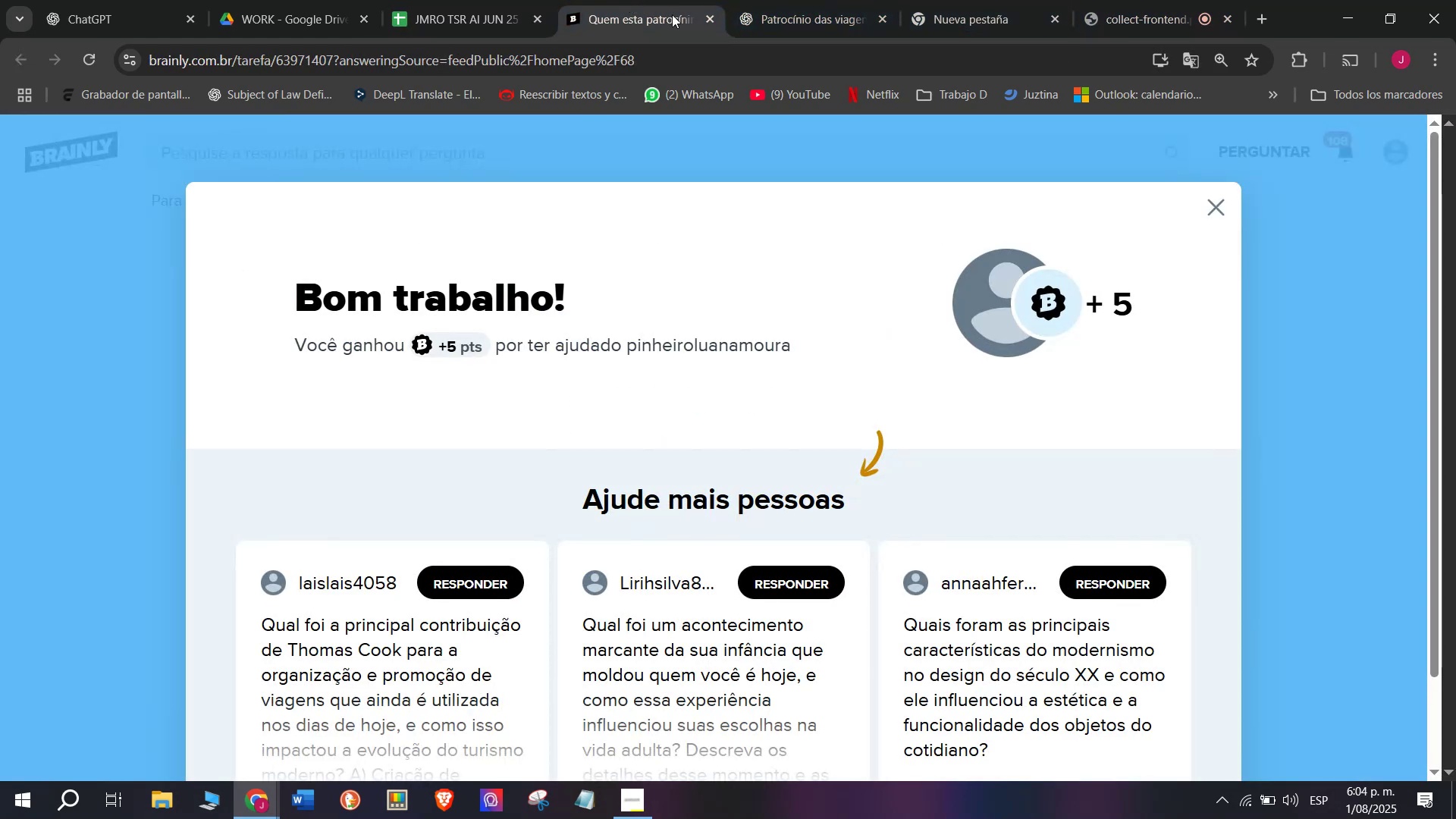 
left_click([704, 22])
 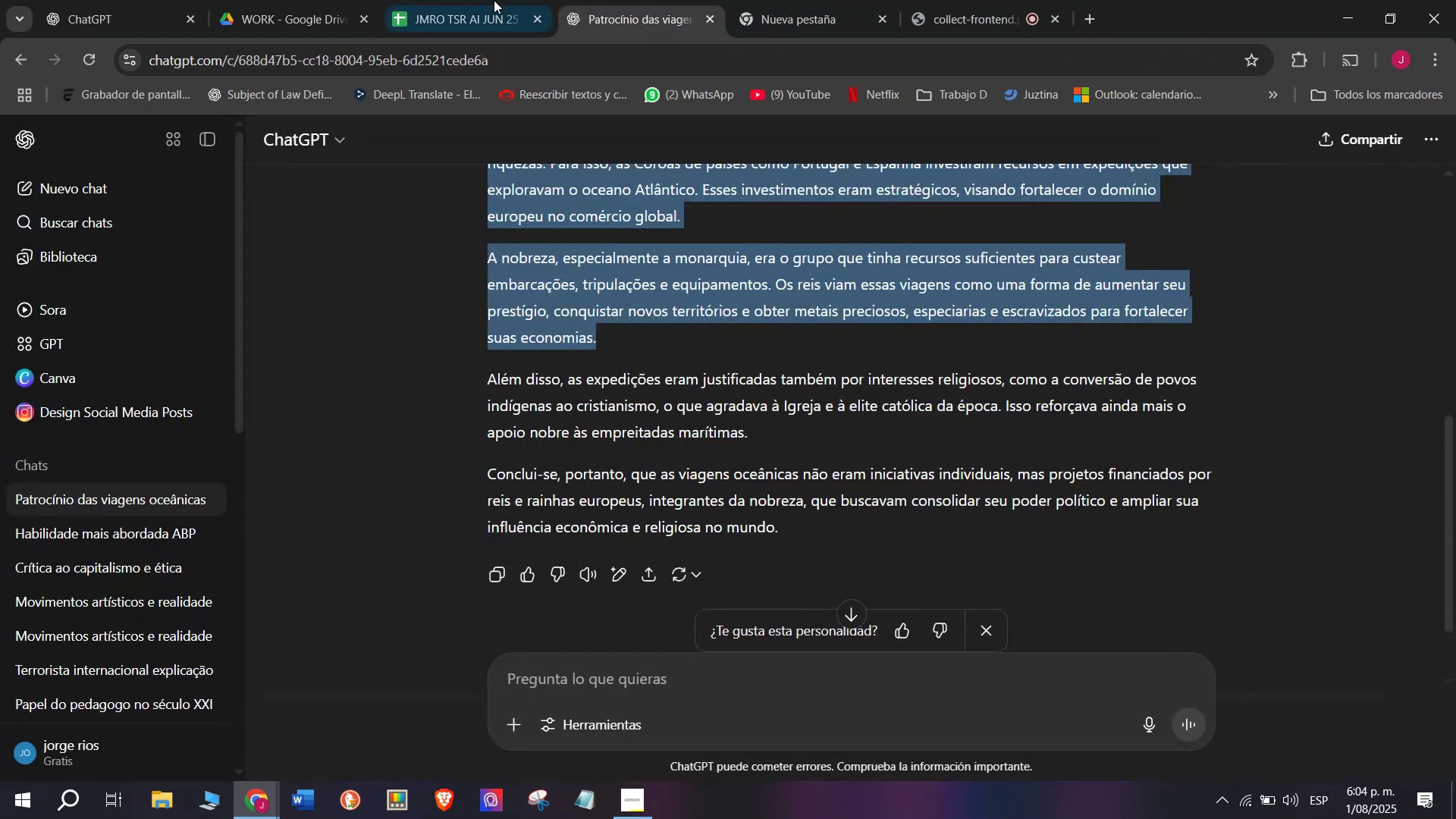 
left_click([494, 0])
 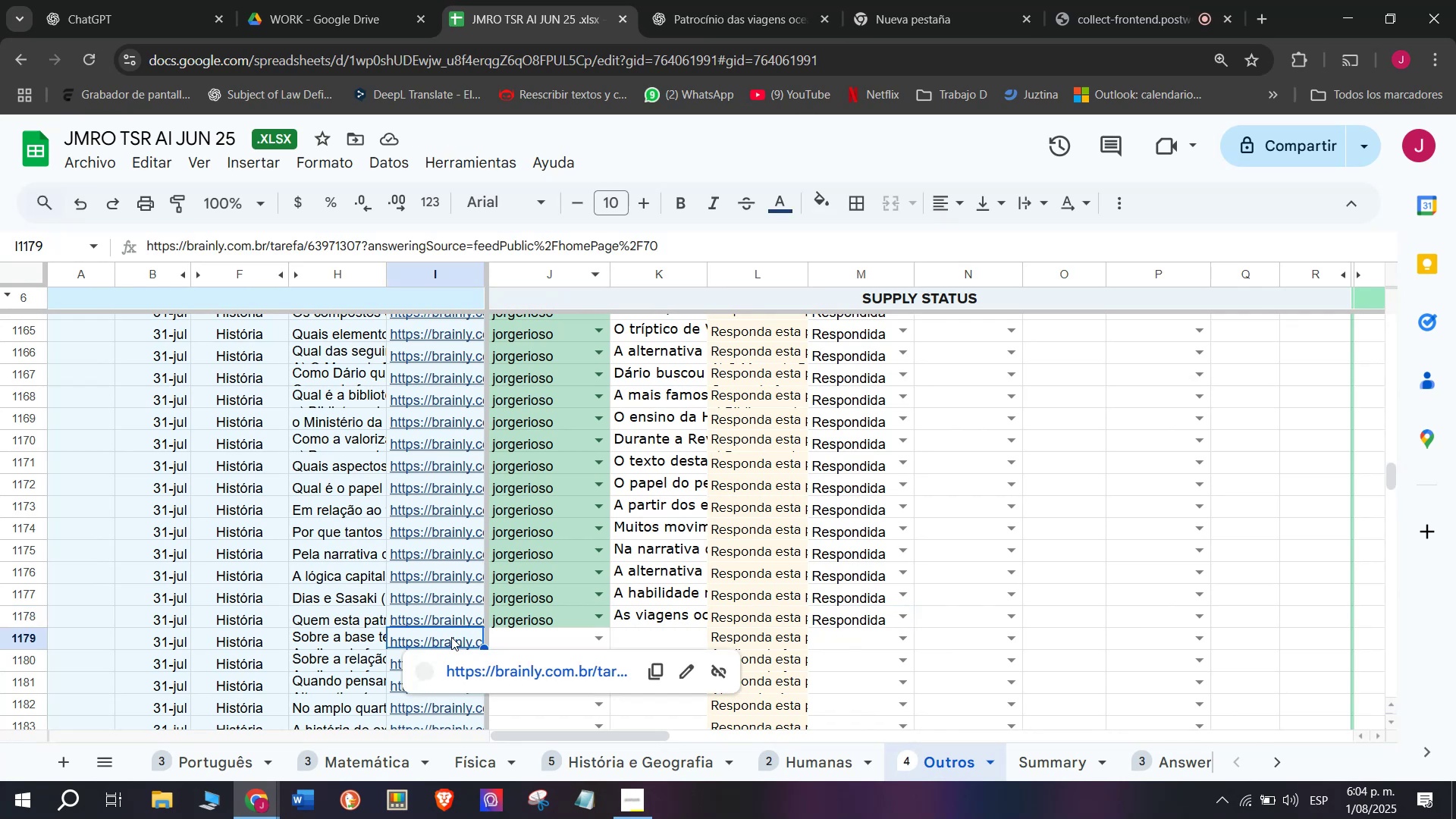 
left_click([463, 667])
 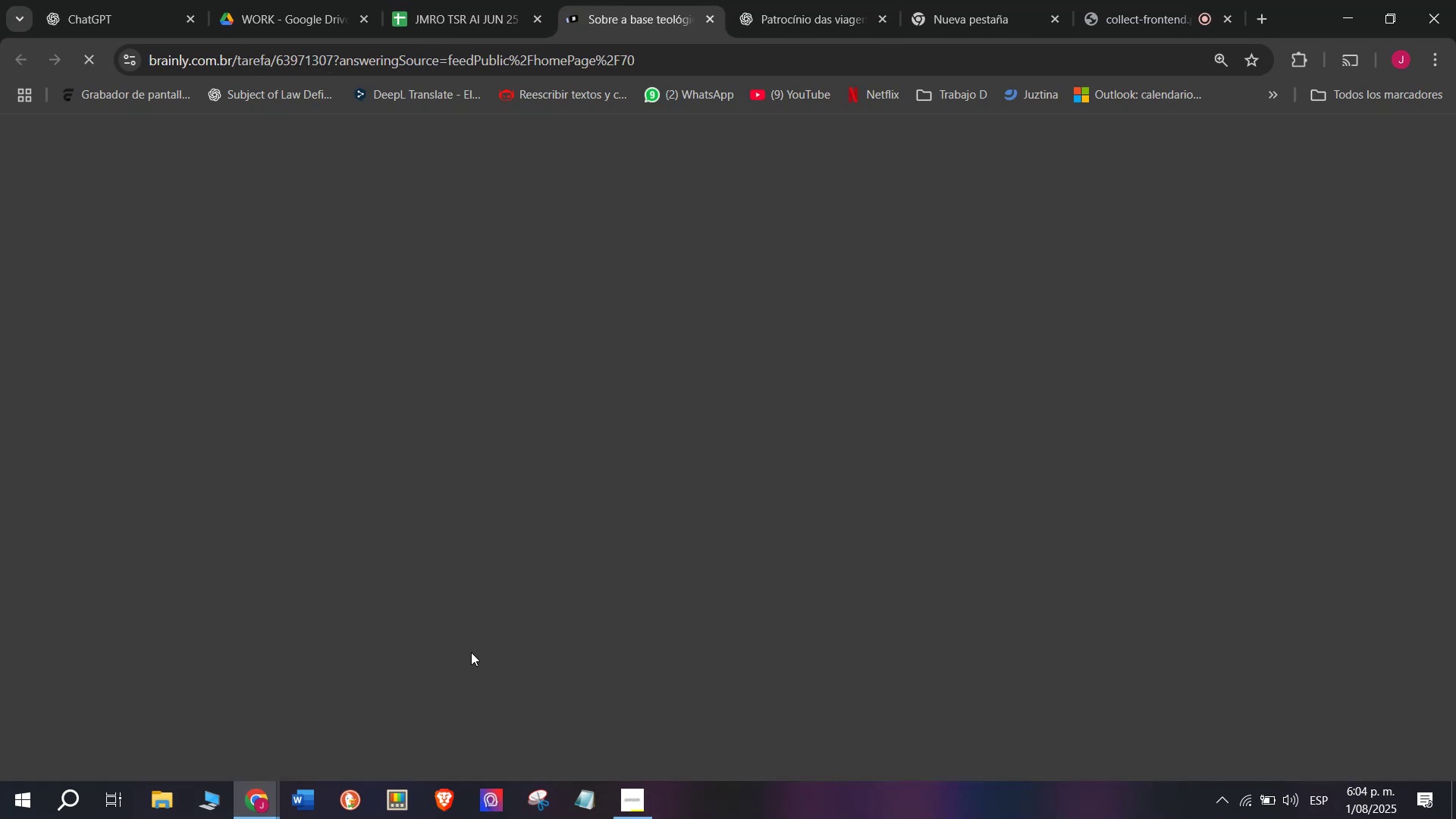 
scroll: coordinate [471, 617], scroll_direction: down, amount: 2.0
 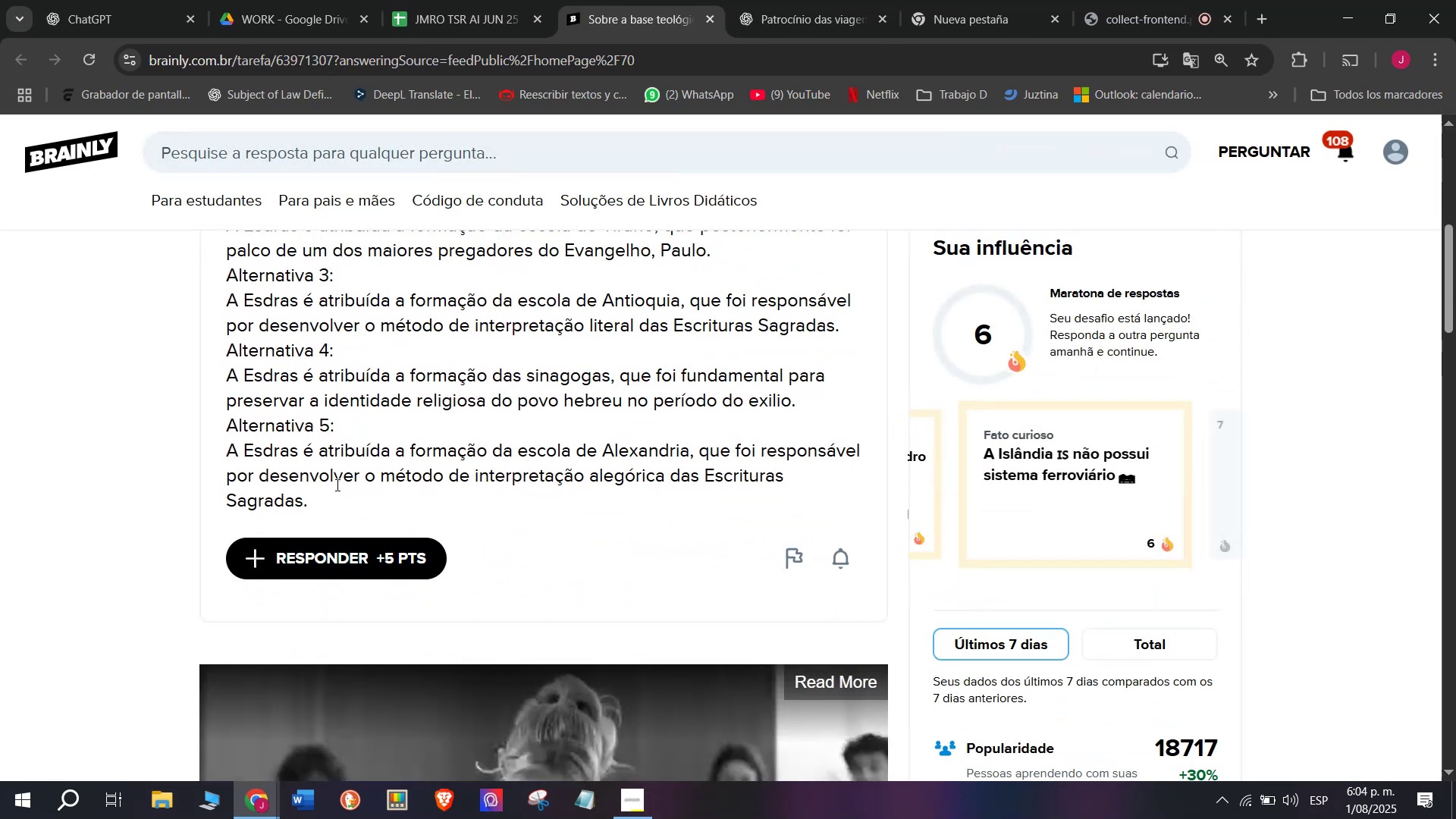 
left_click_drag(start_coordinate=[308, 497], to_coordinate=[182, 376])
 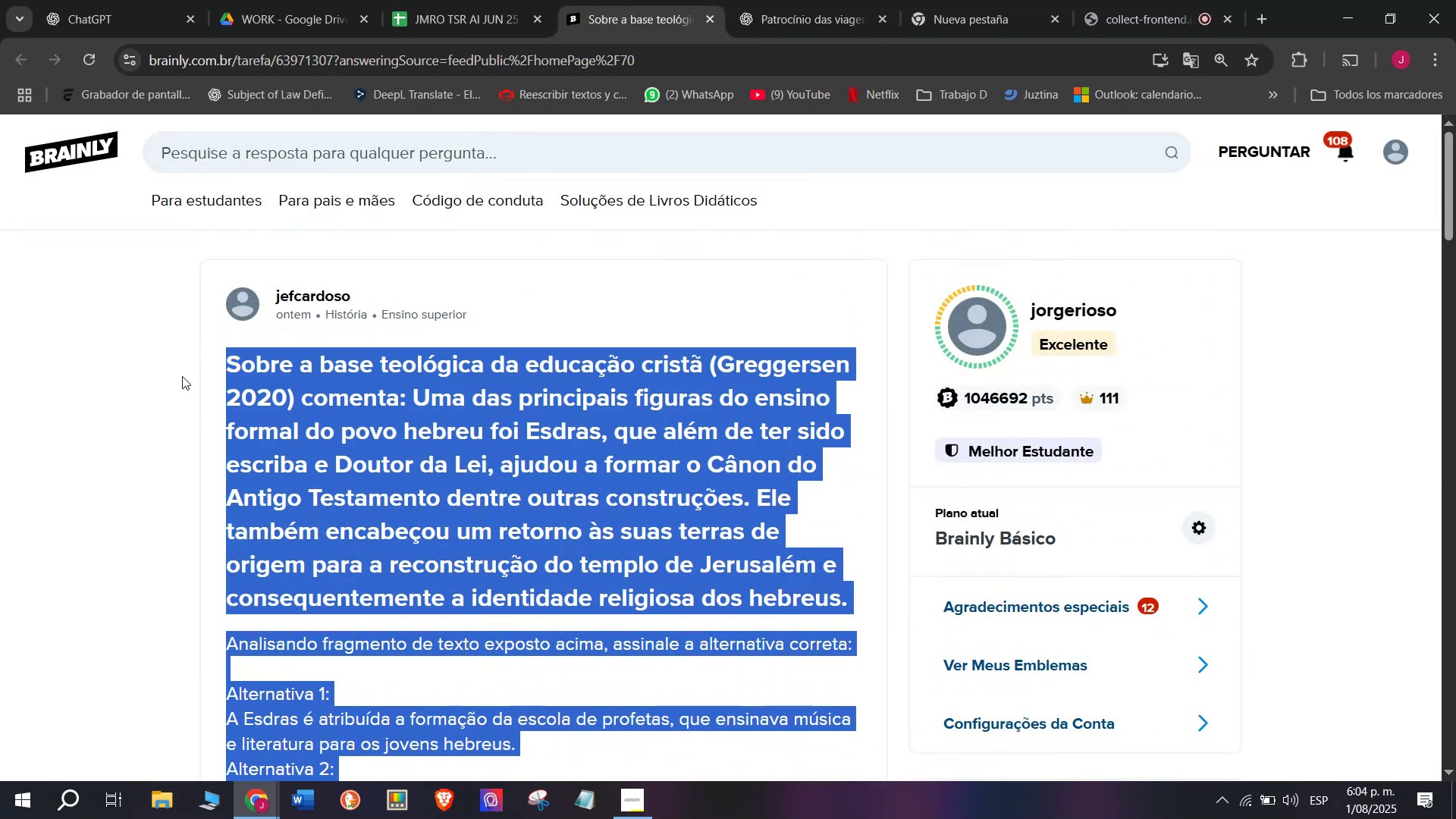 
key(Control+C)
 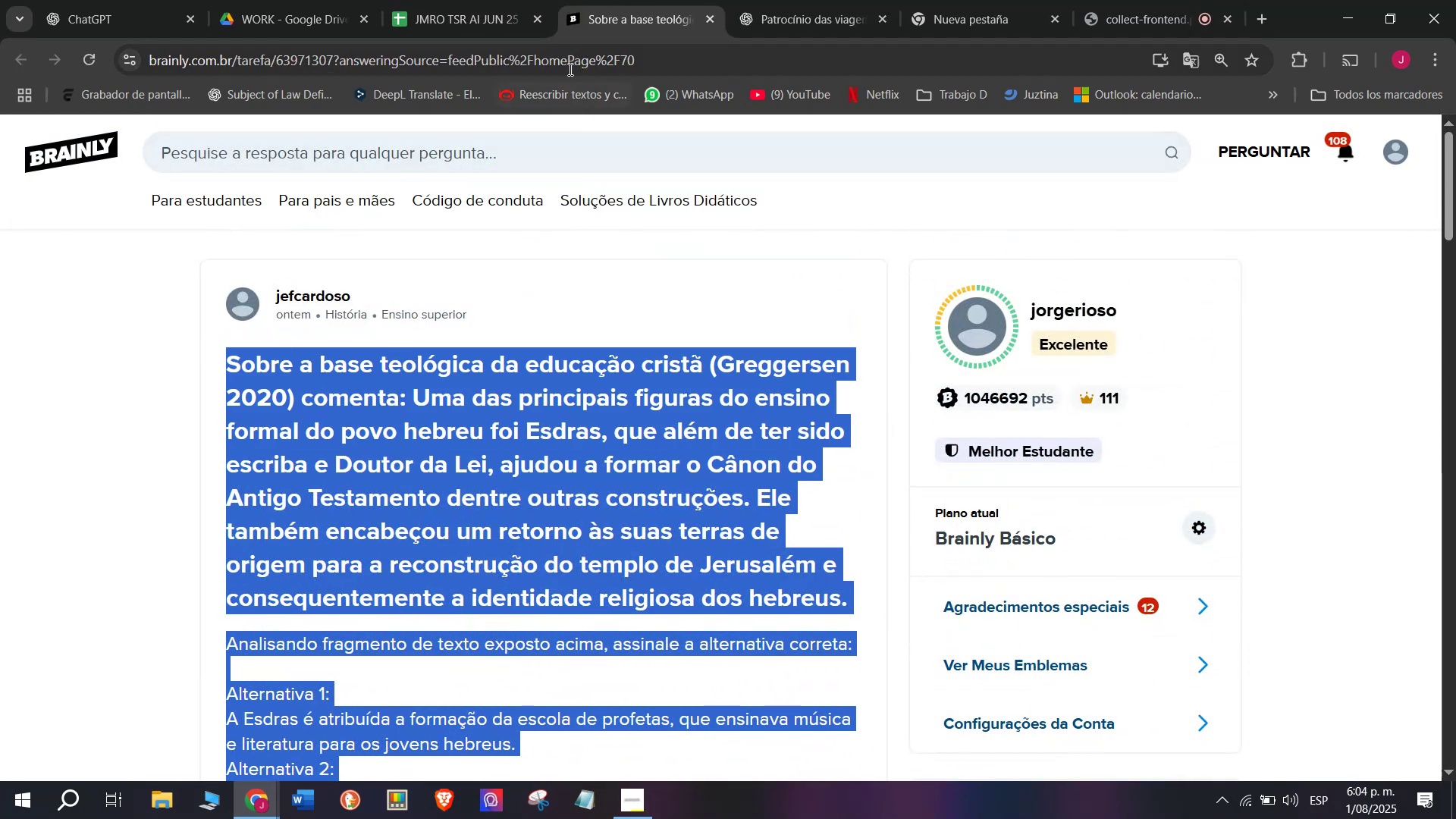 
double_click([566, 56])
 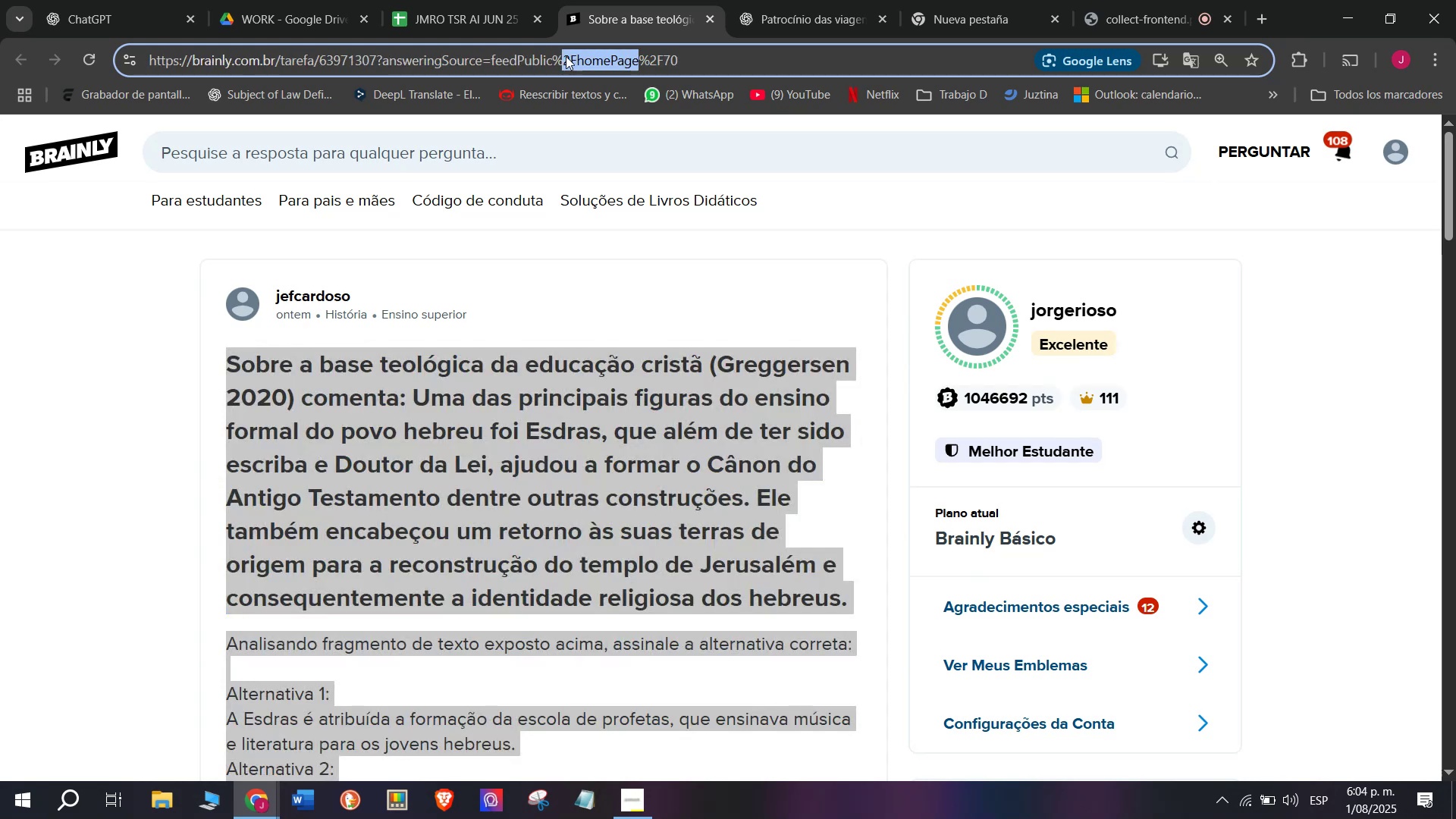 
triple_click([566, 56])
 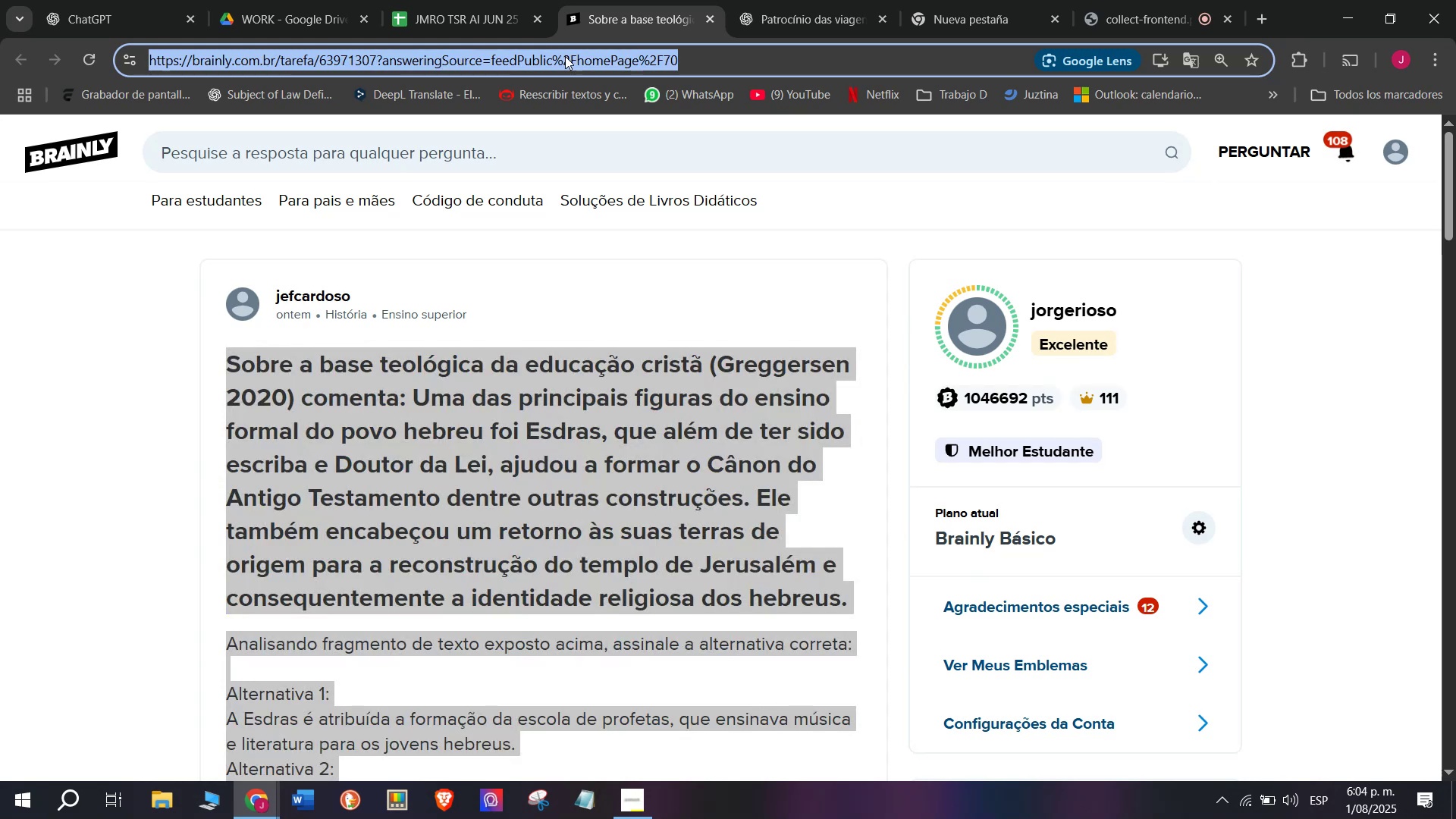 
key(Control+C)
 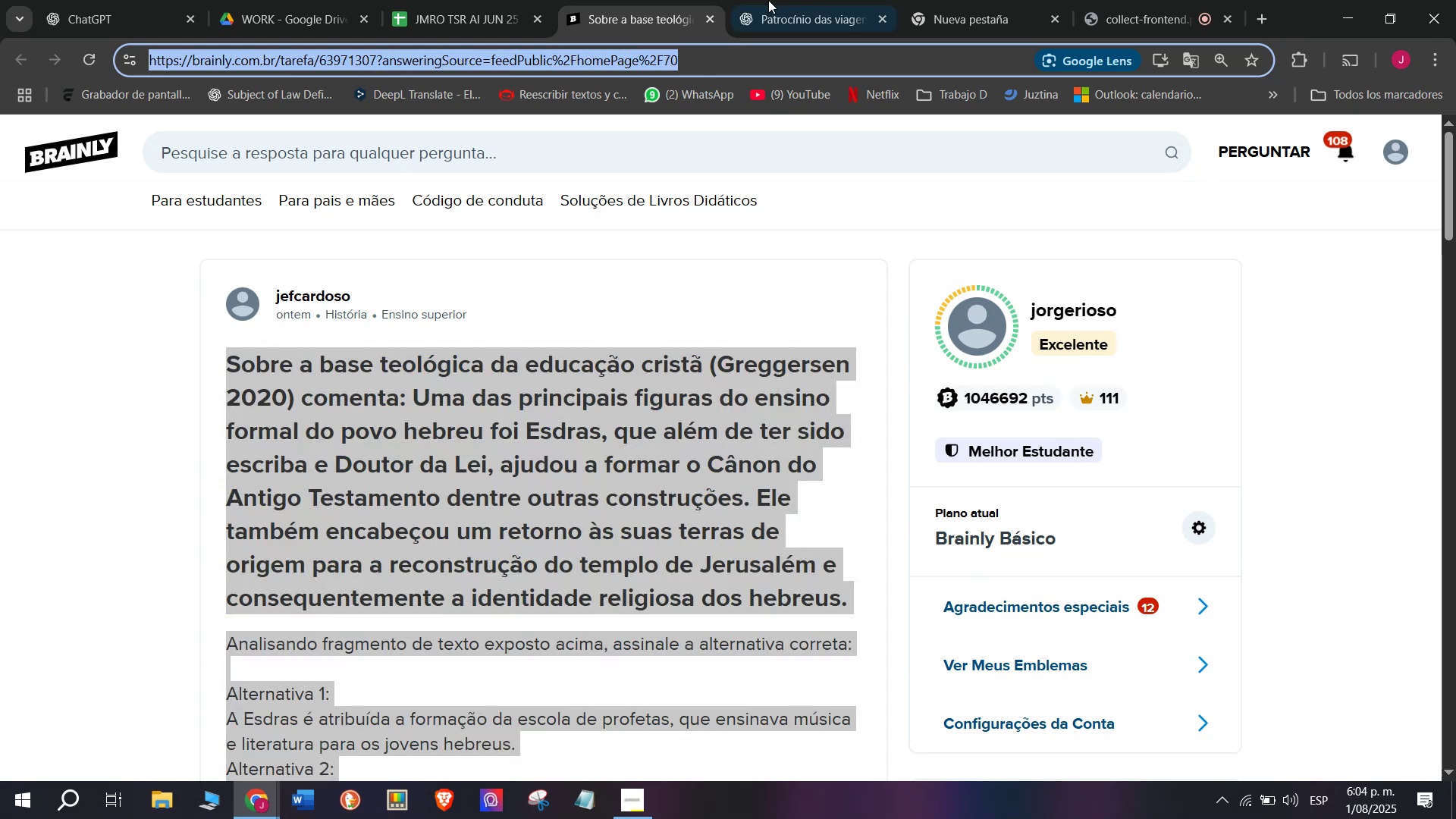 
left_click([796, 0])
 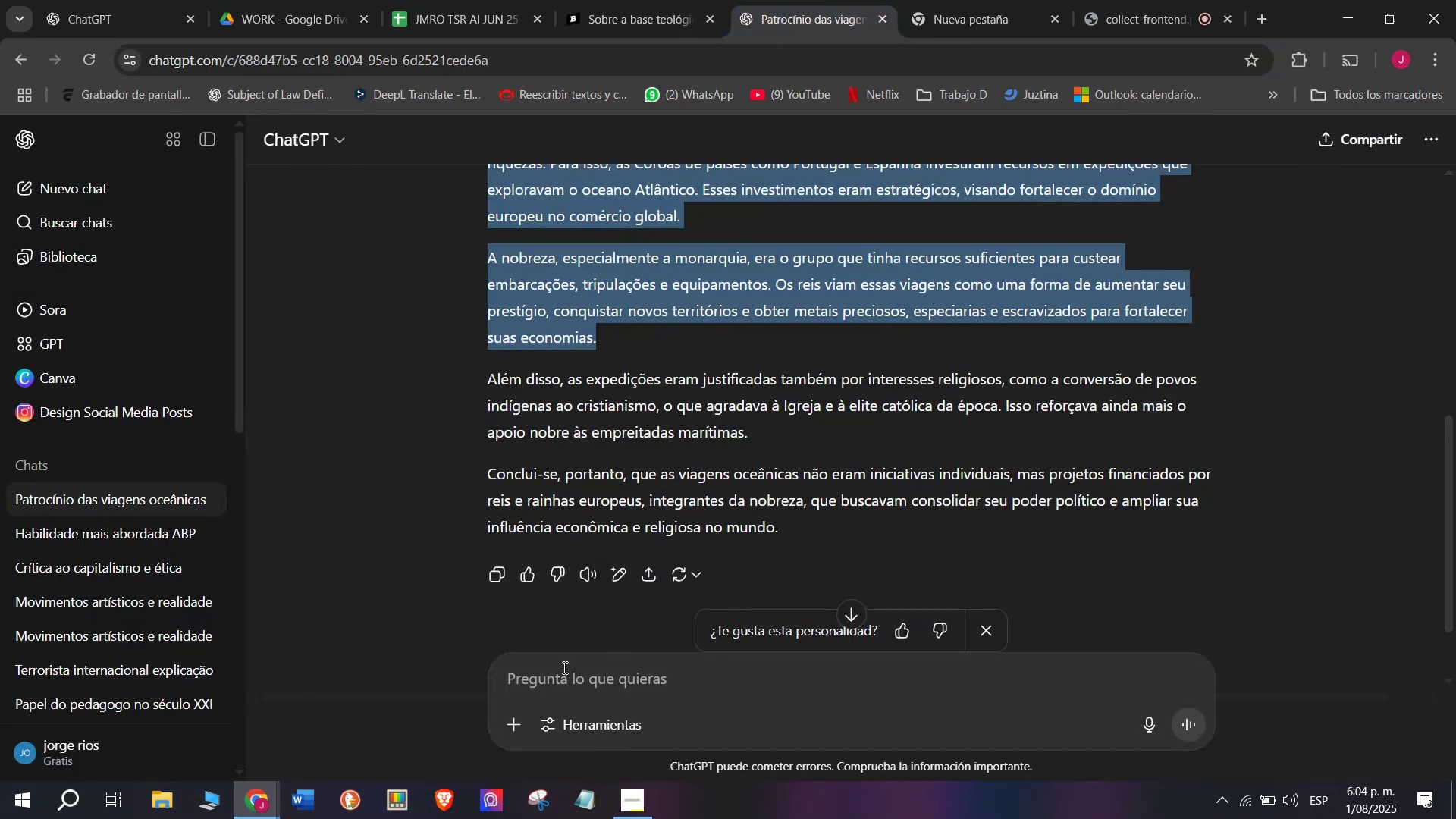 
left_click([561, 676])
 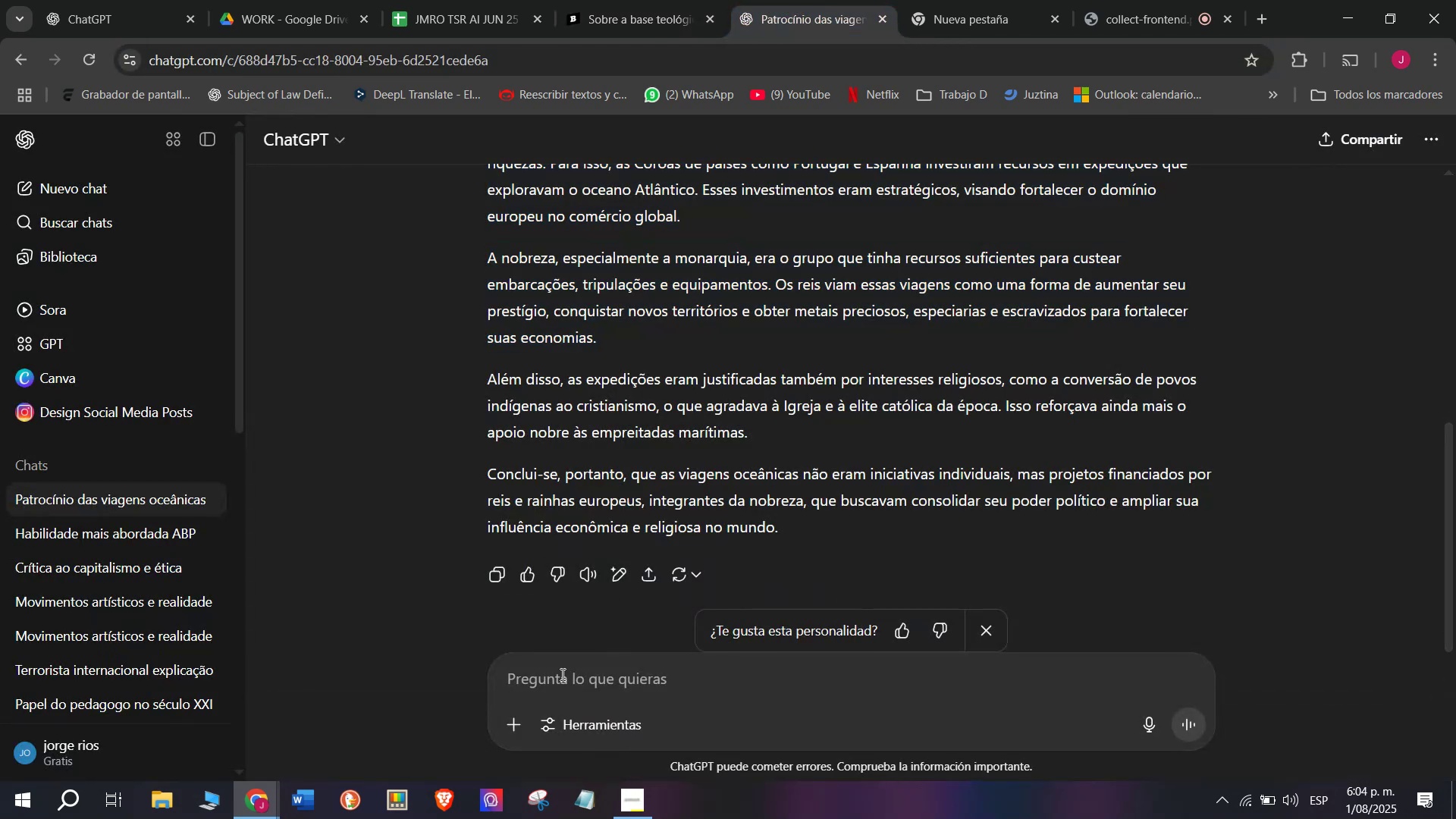 
key(Meta+MetaLeft)
 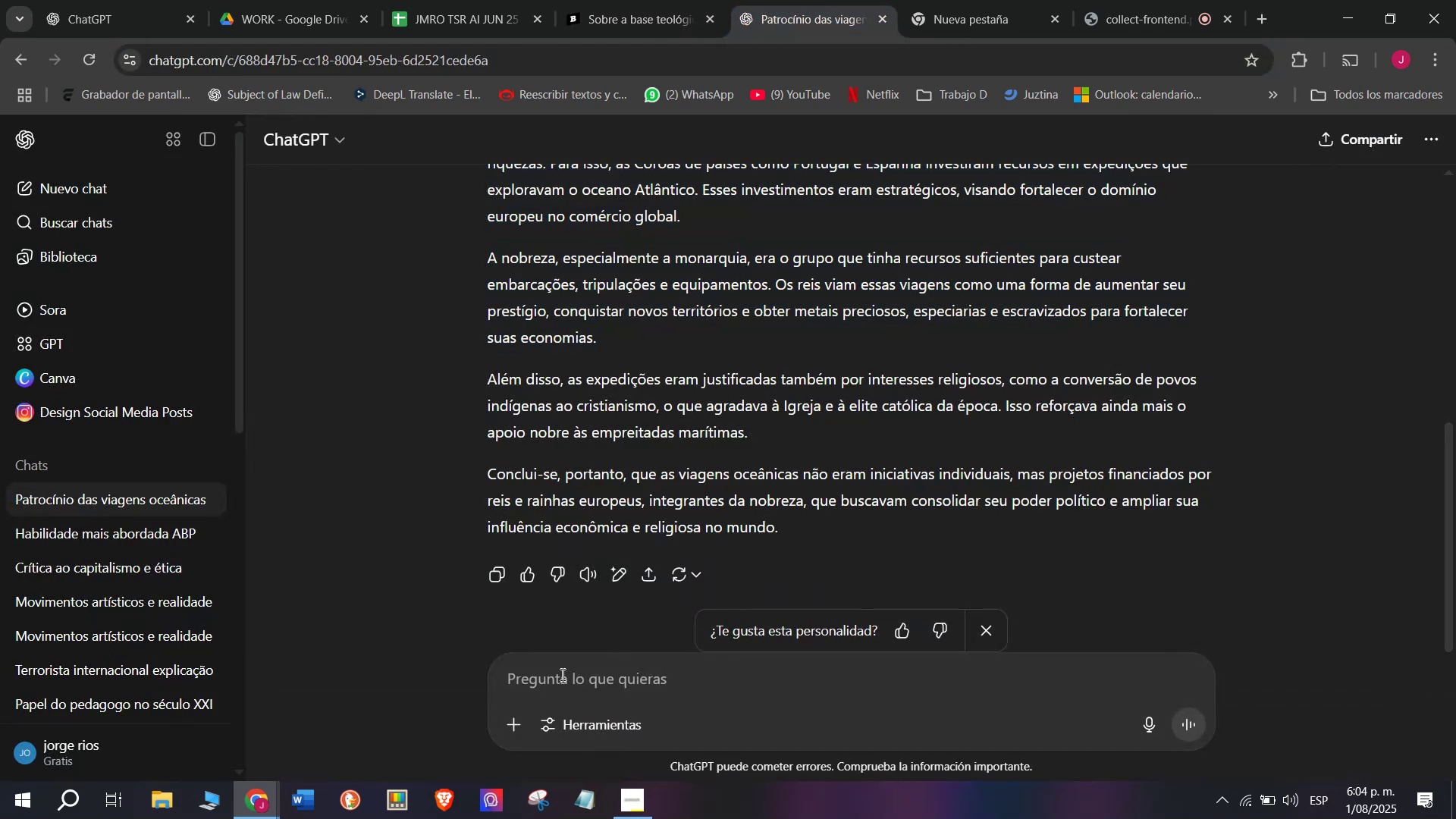 
key(Meta+V)
 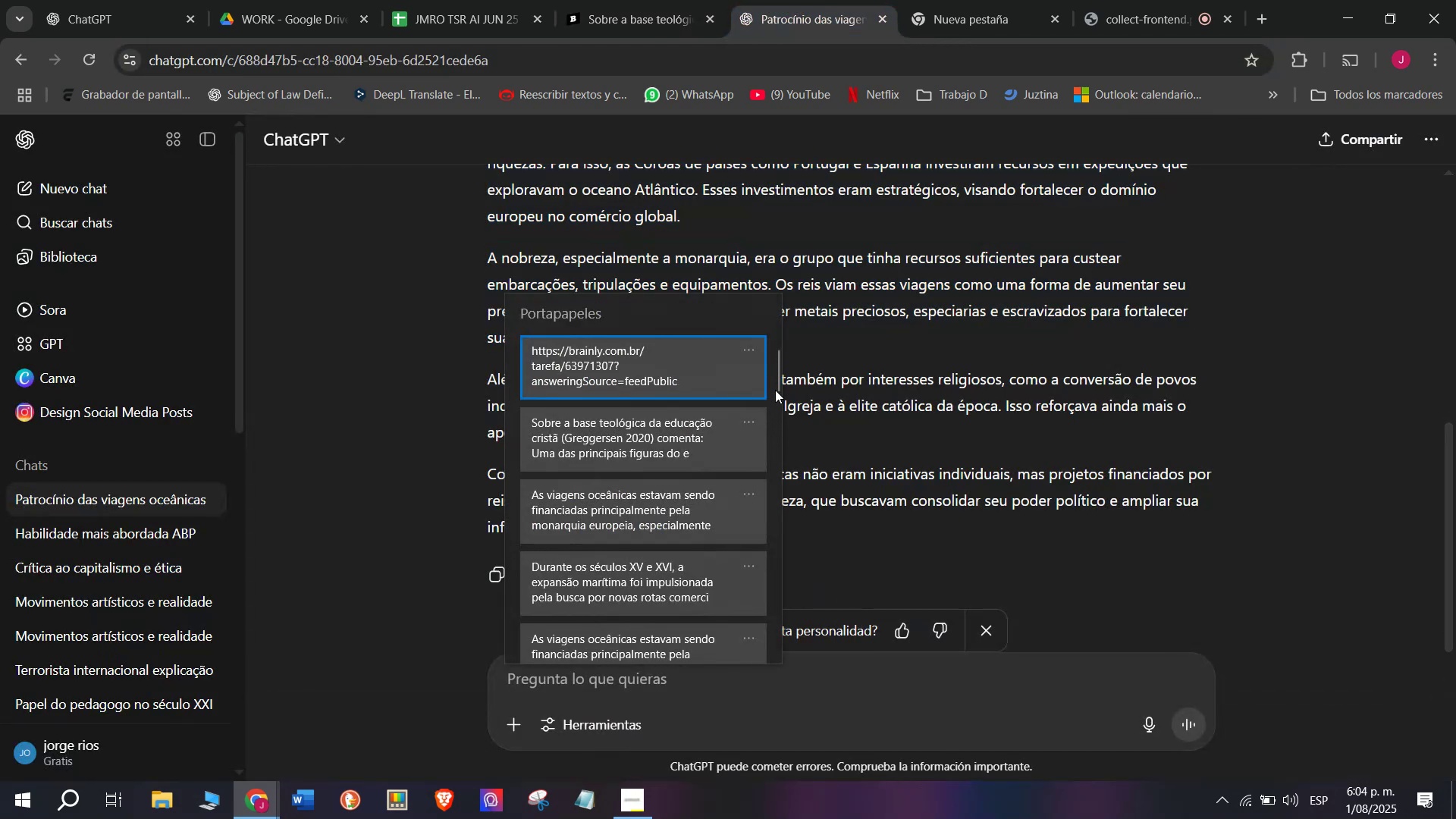 
left_click_drag(start_coordinate=[781, 369], to_coordinate=[781, 698])
 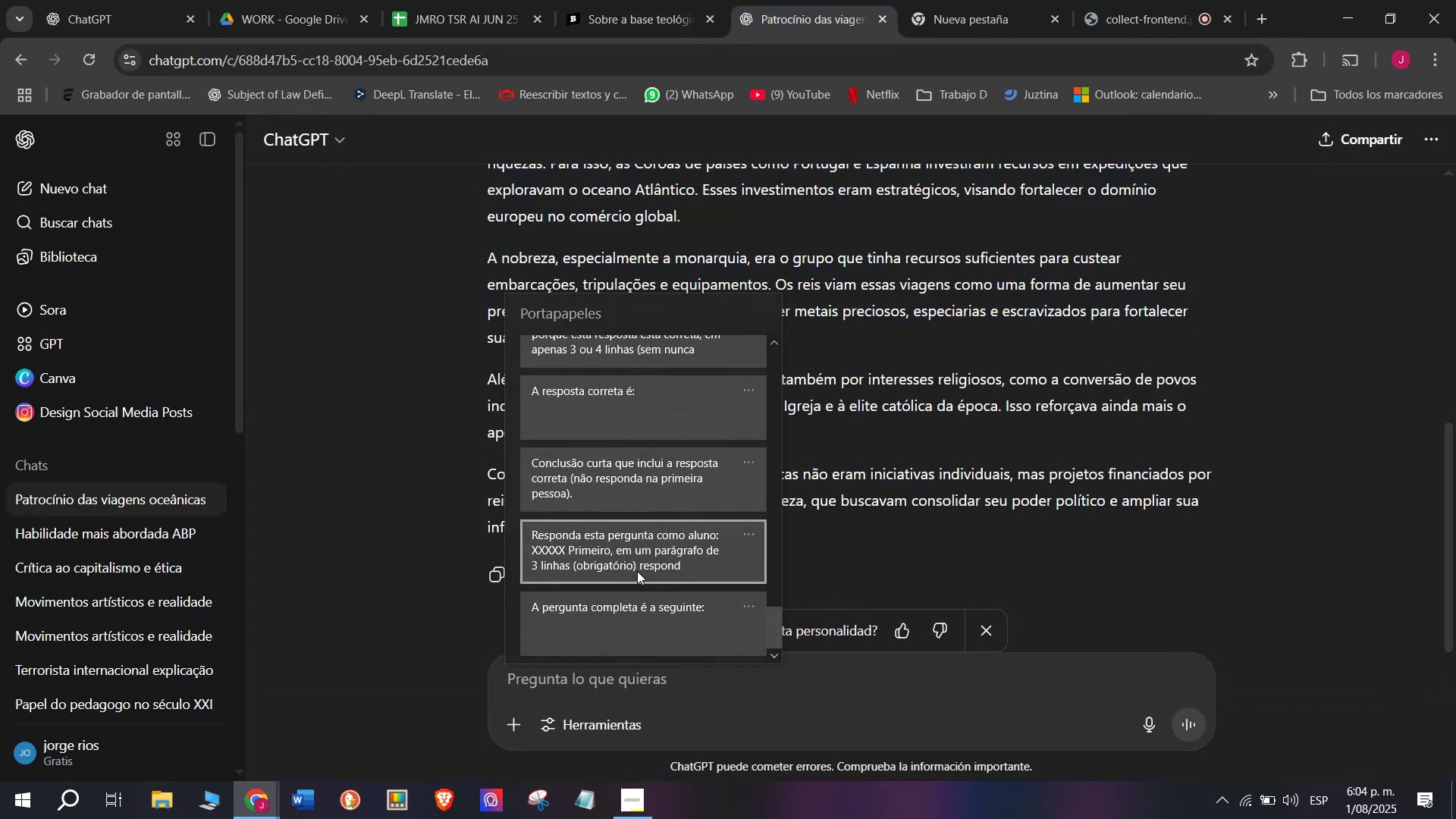 
key(Control+ControlLeft)
 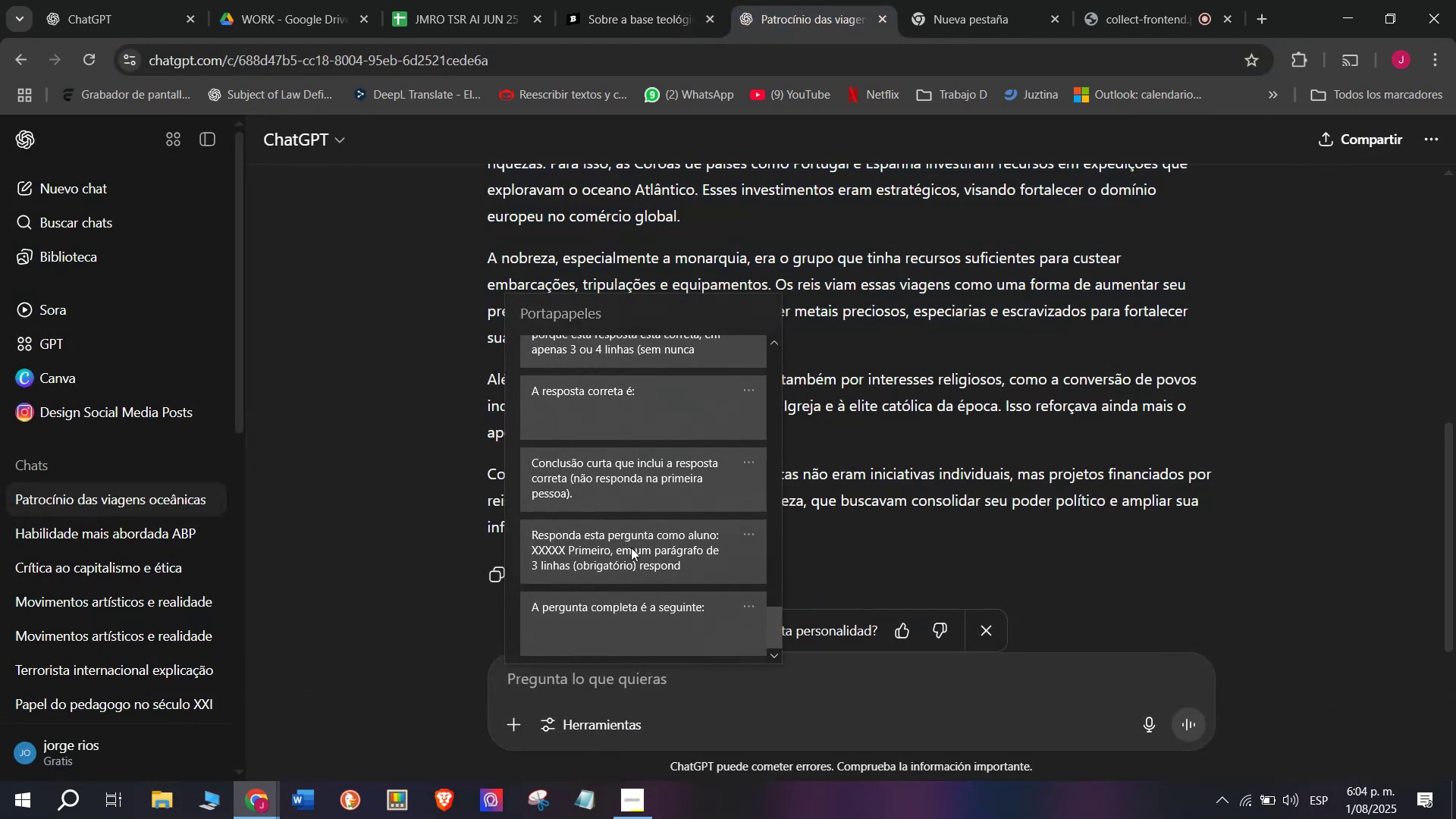 
key(Control+V)
 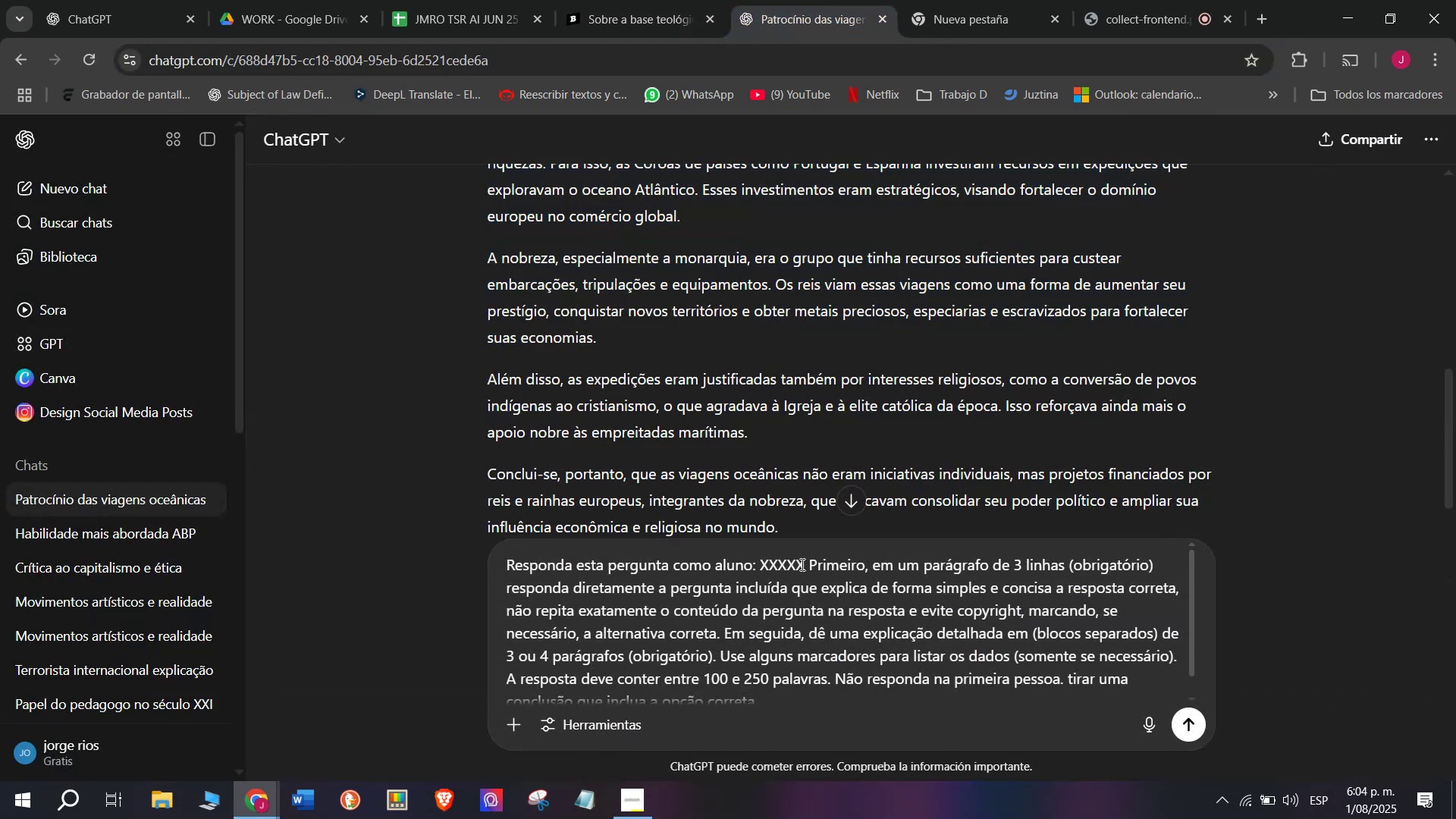 
left_click_drag(start_coordinate=[806, 559], to_coordinate=[761, 563])
 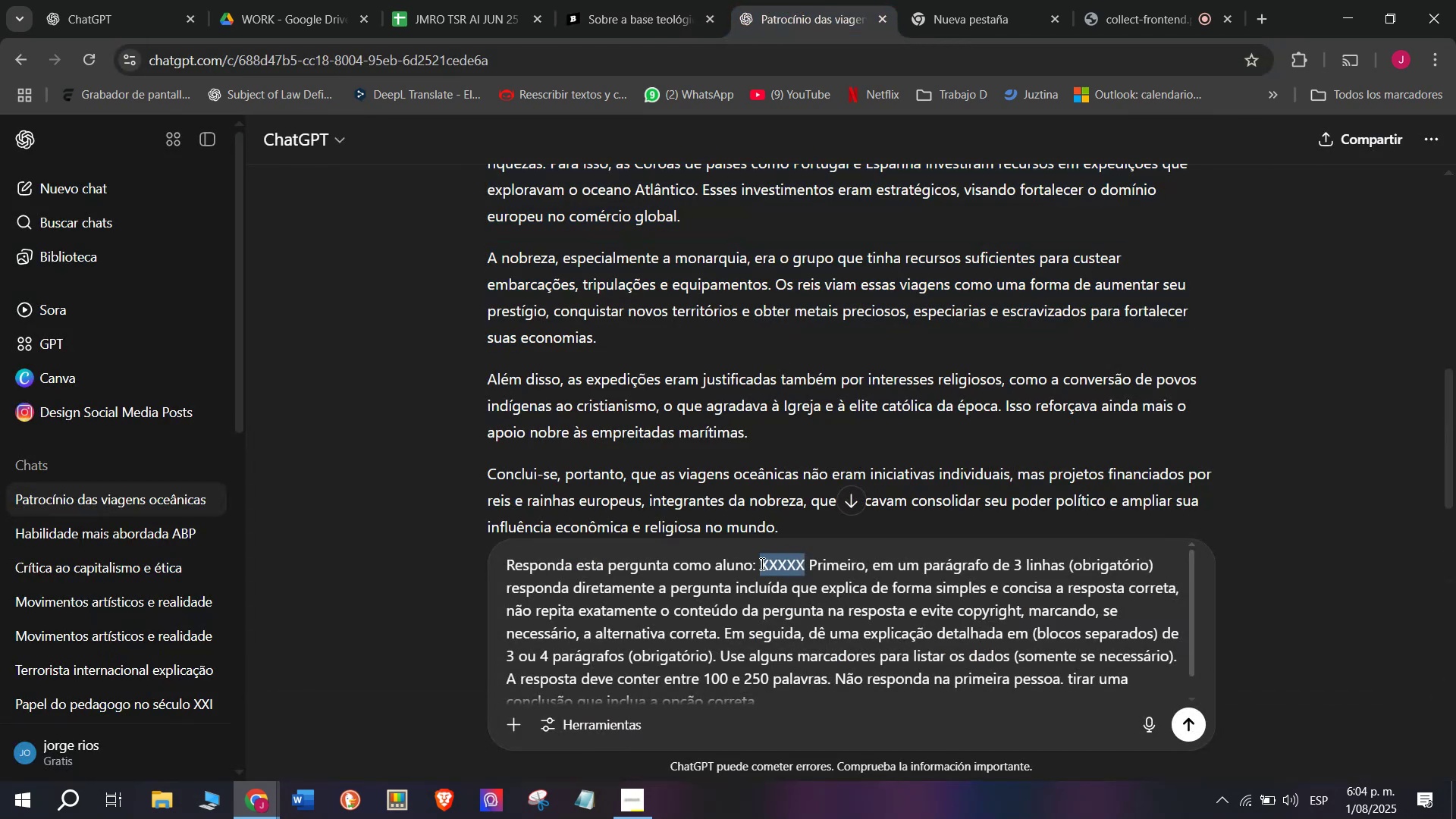 
key(Meta+MetaLeft)
 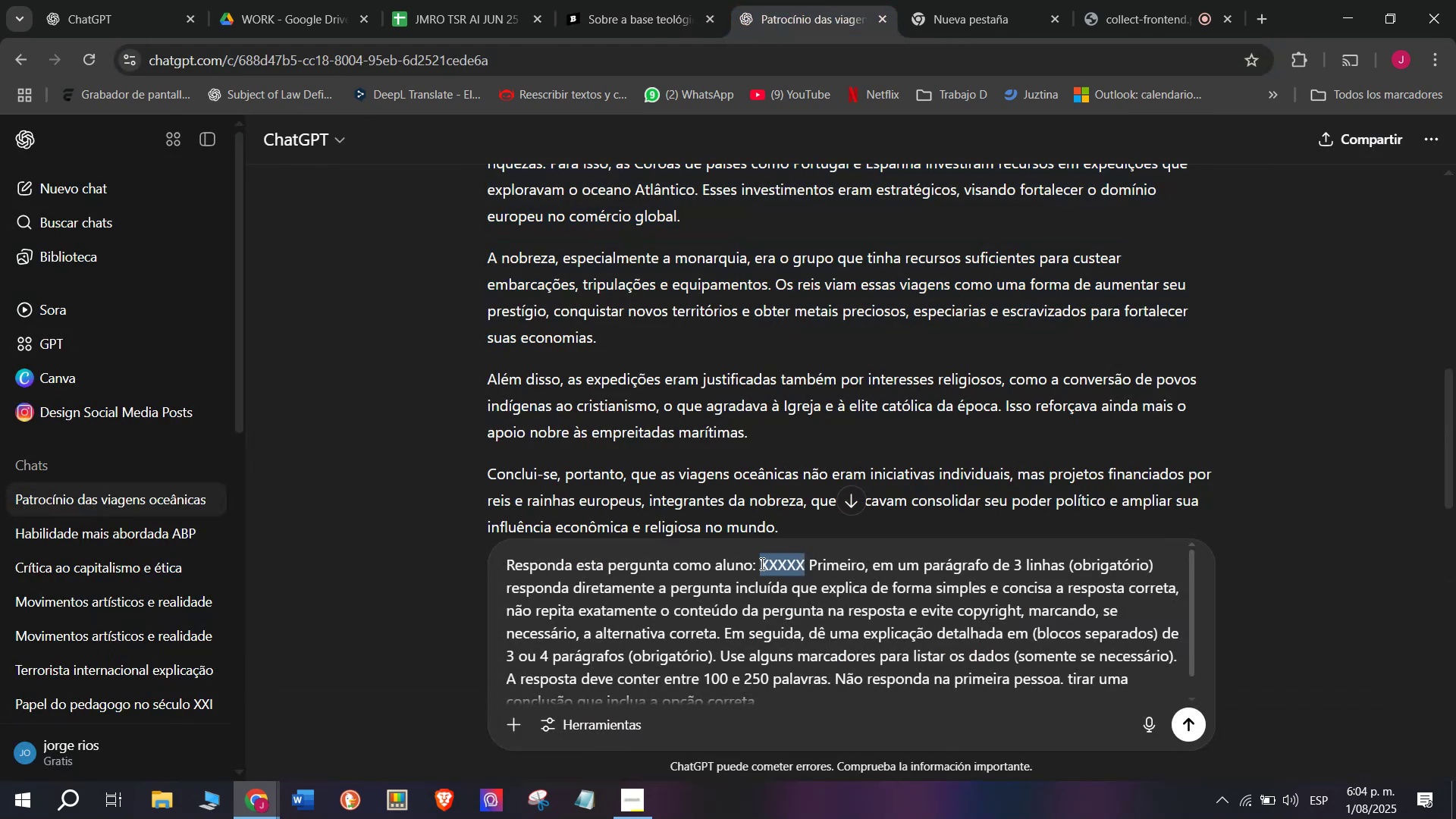 
key(Meta+V)
 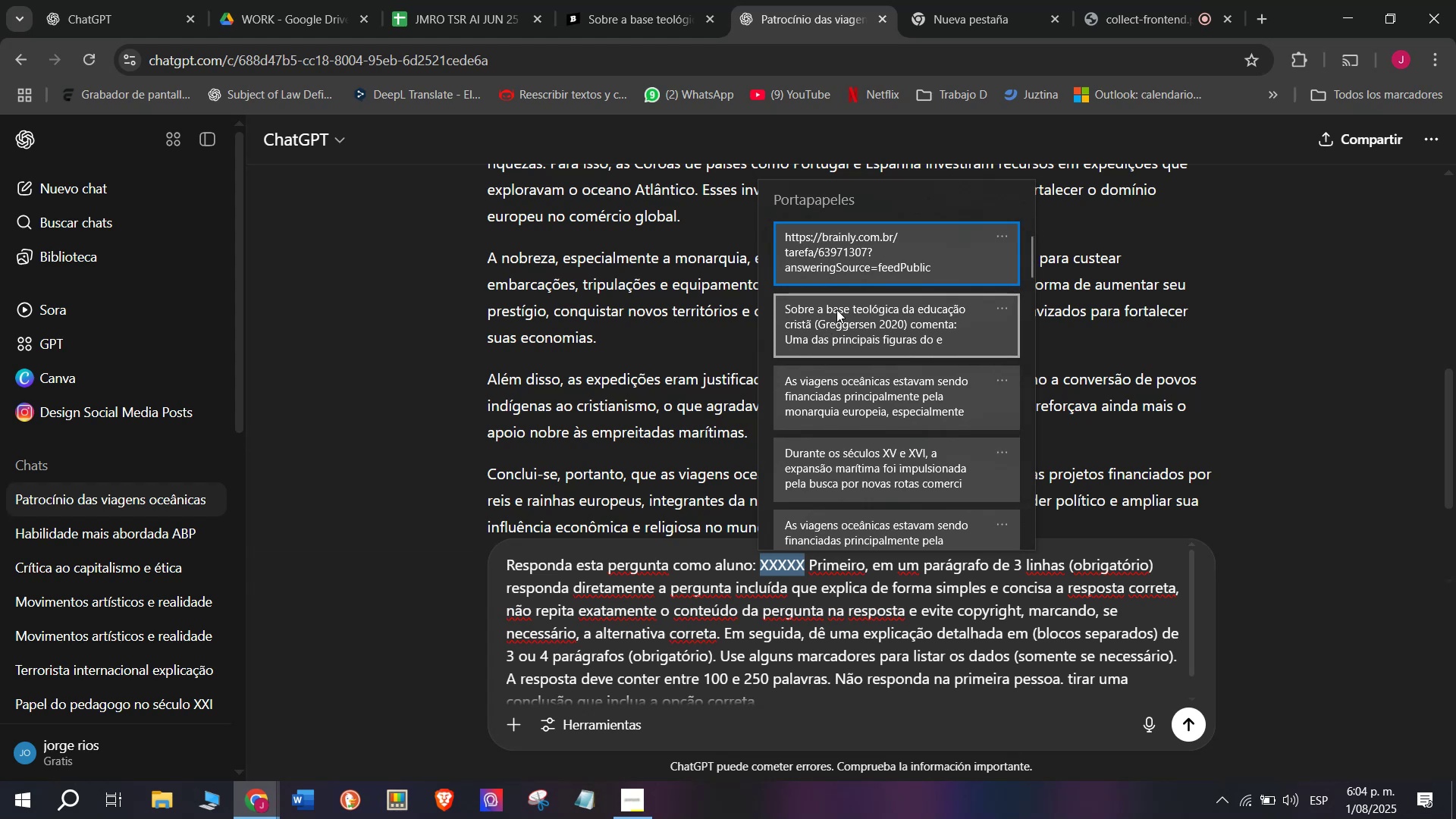 
left_click([836, 309])
 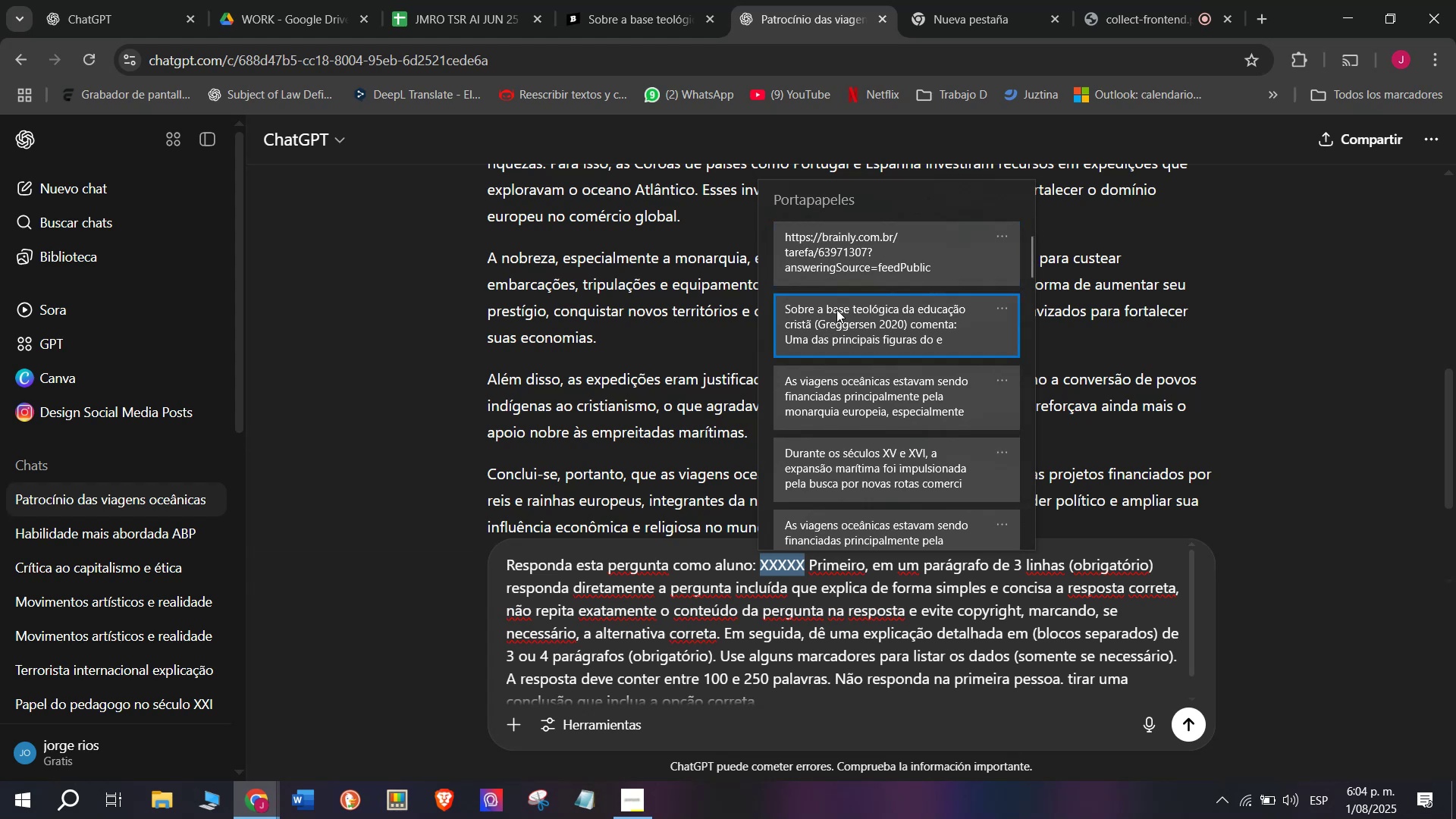 
key(Control+ControlLeft)
 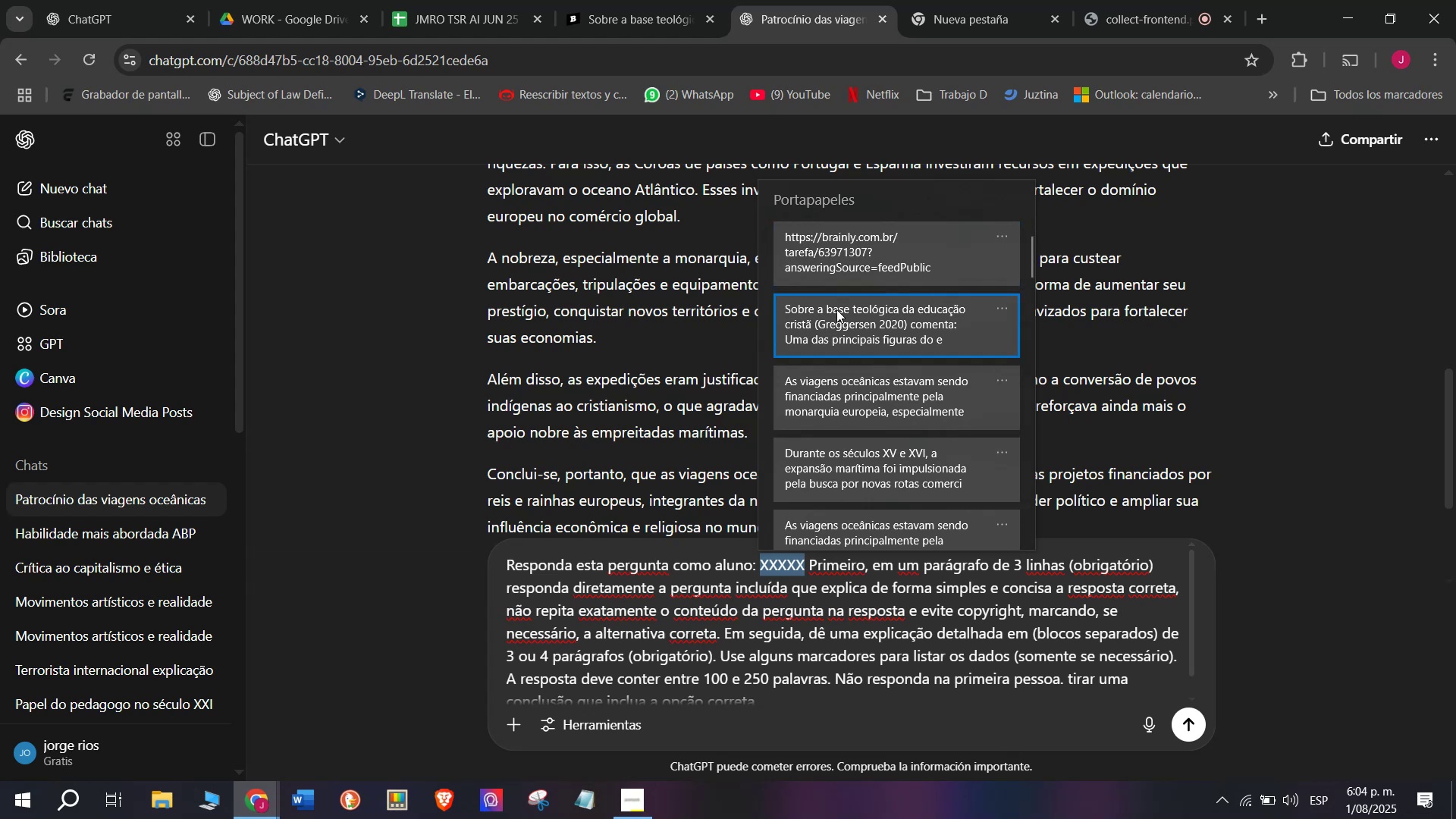 
hold_key(key=V, duration=18.32)
 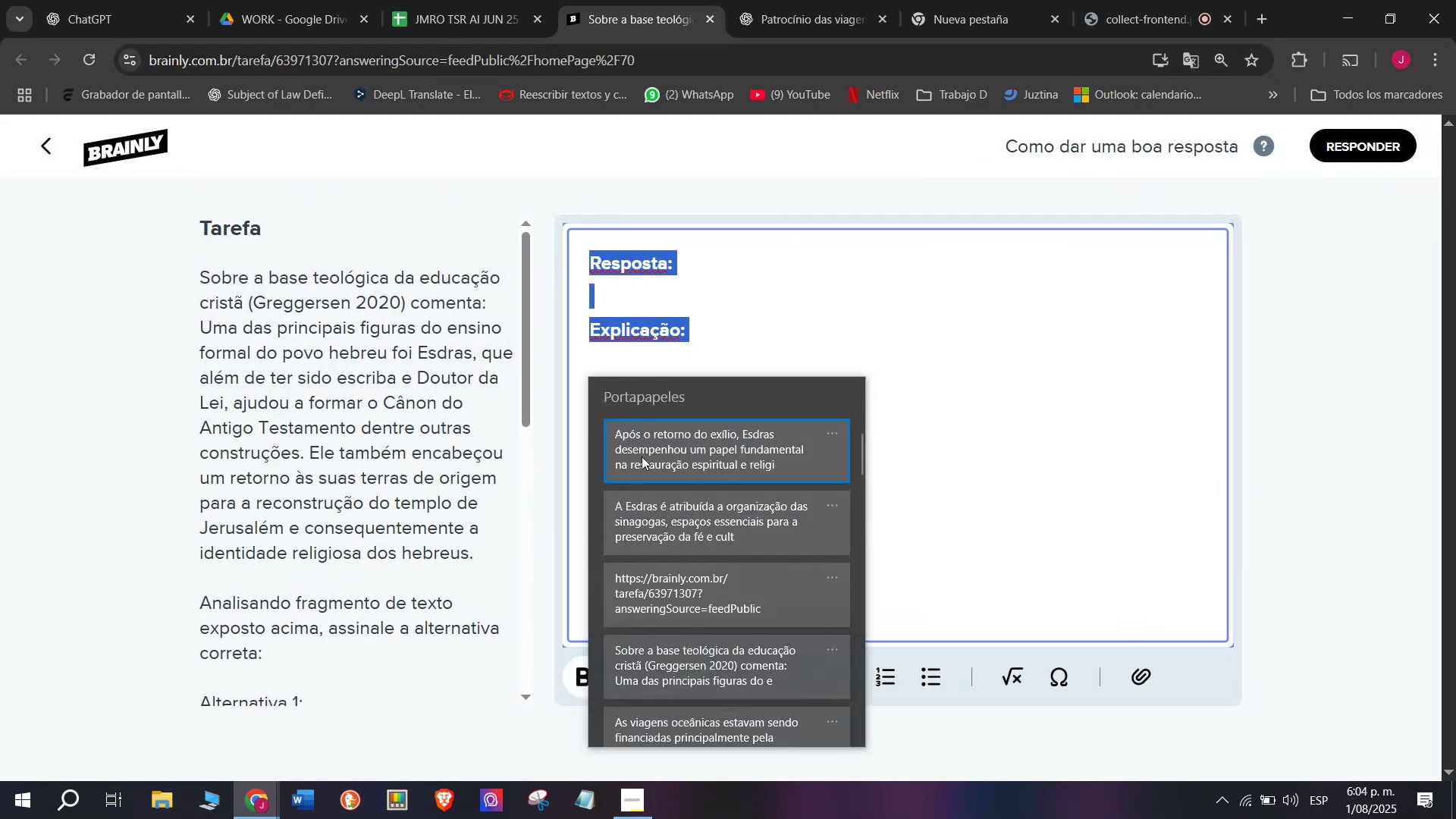 
key(Enter)
 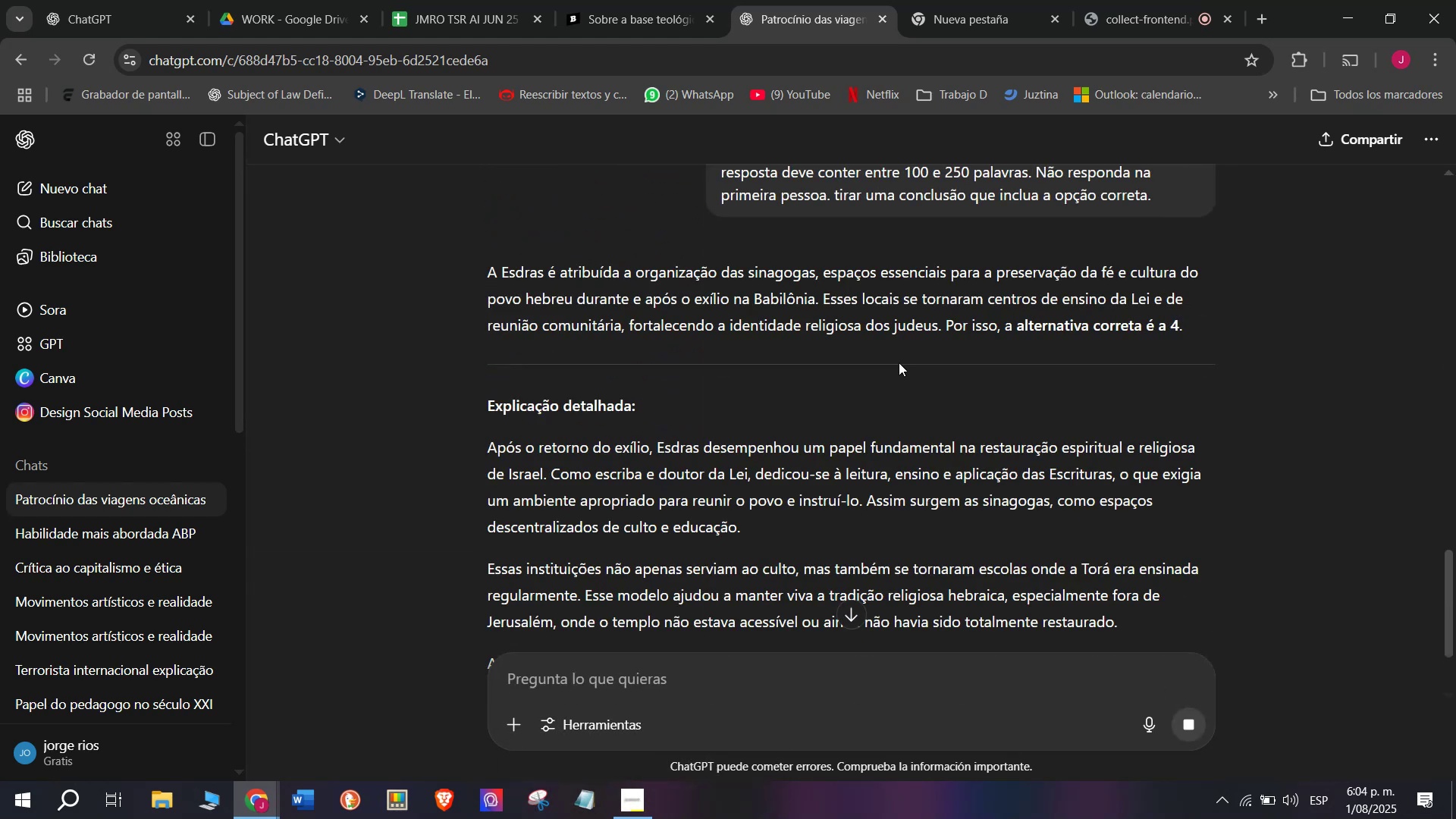 
left_click_drag(start_coordinate=[1188, 324], to_coordinate=[483, 274])
 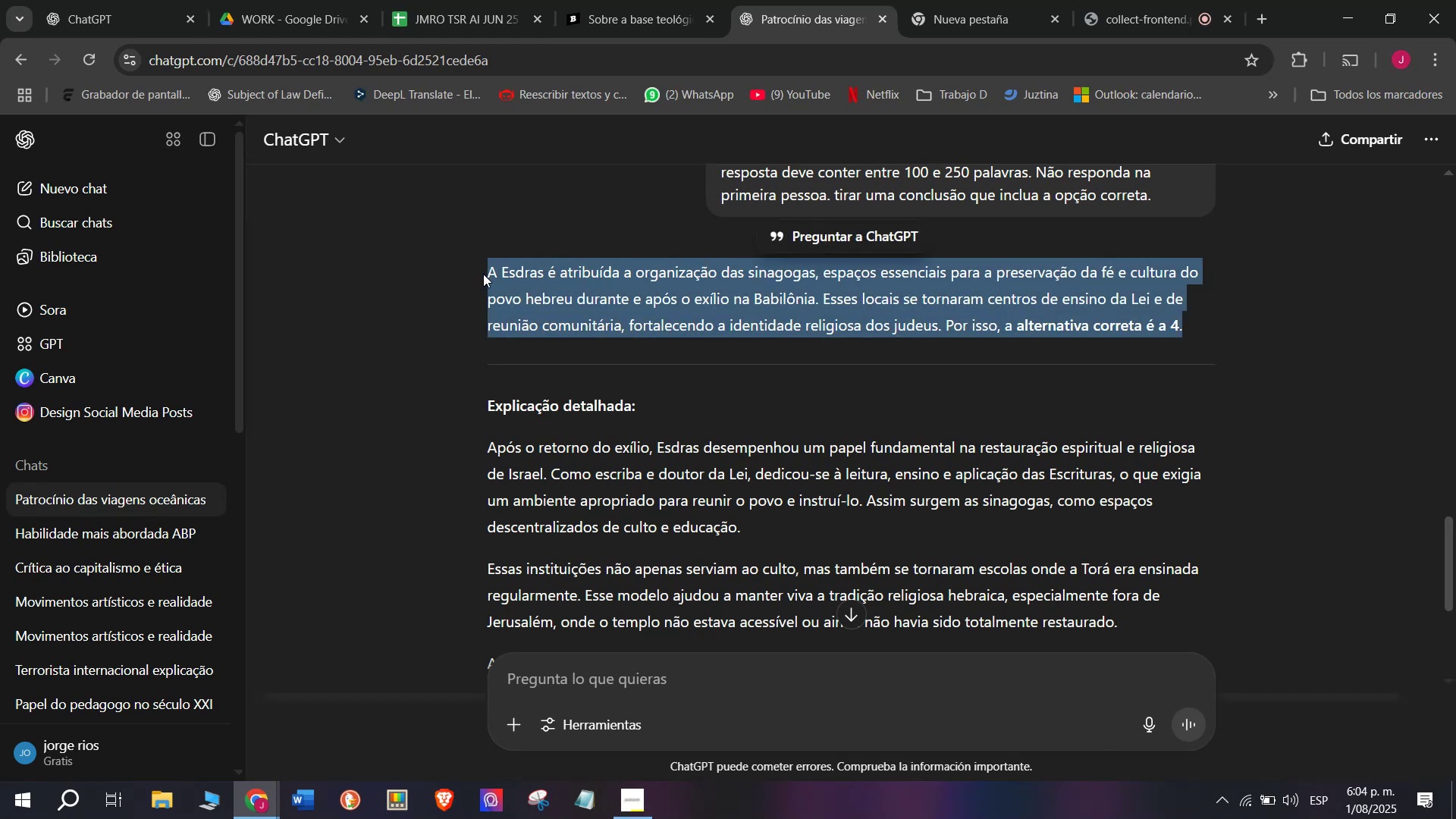 
key(Control+C)
 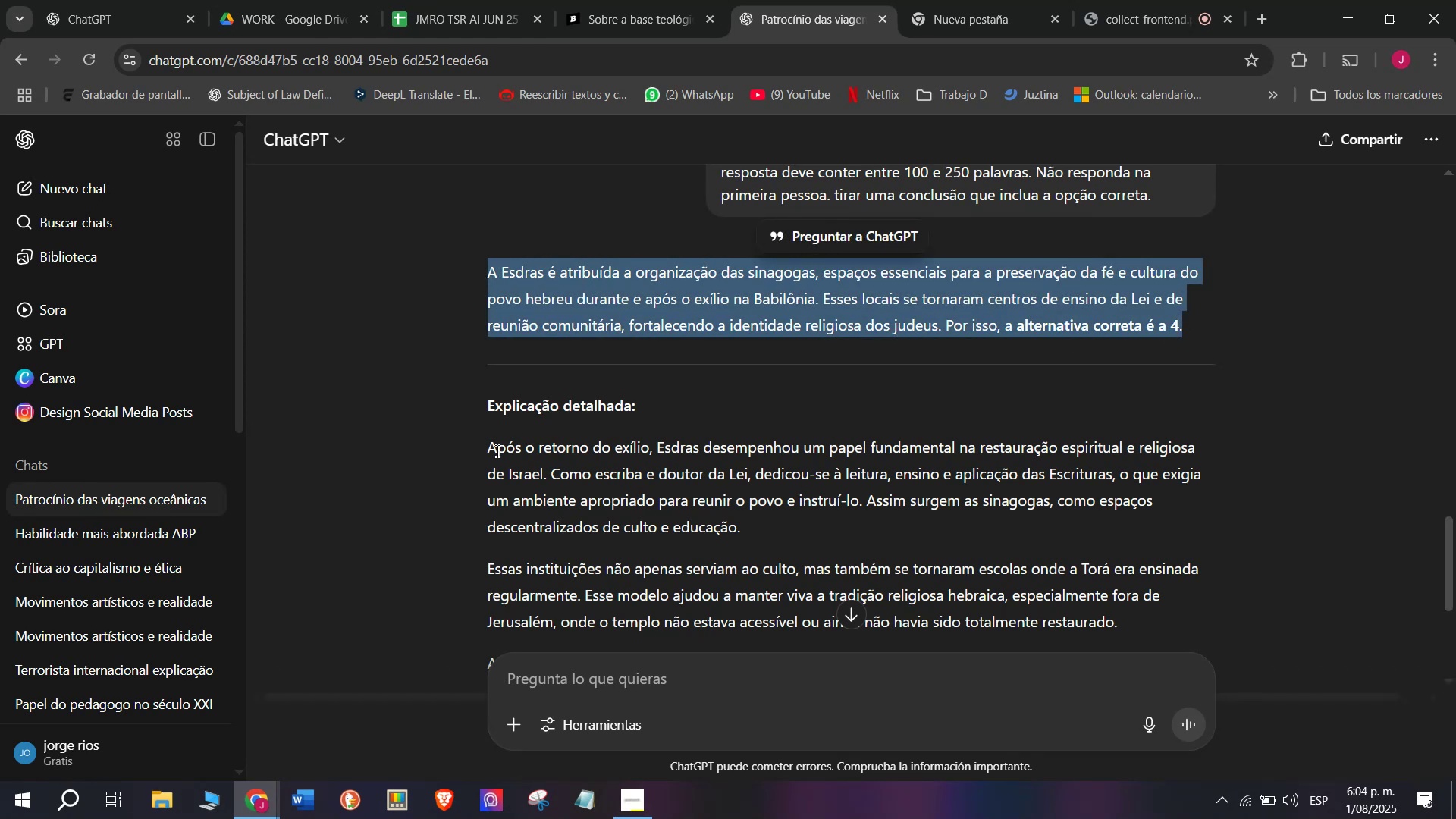 
left_click_drag(start_coordinate=[479, 447], to_coordinate=[1095, 395])
 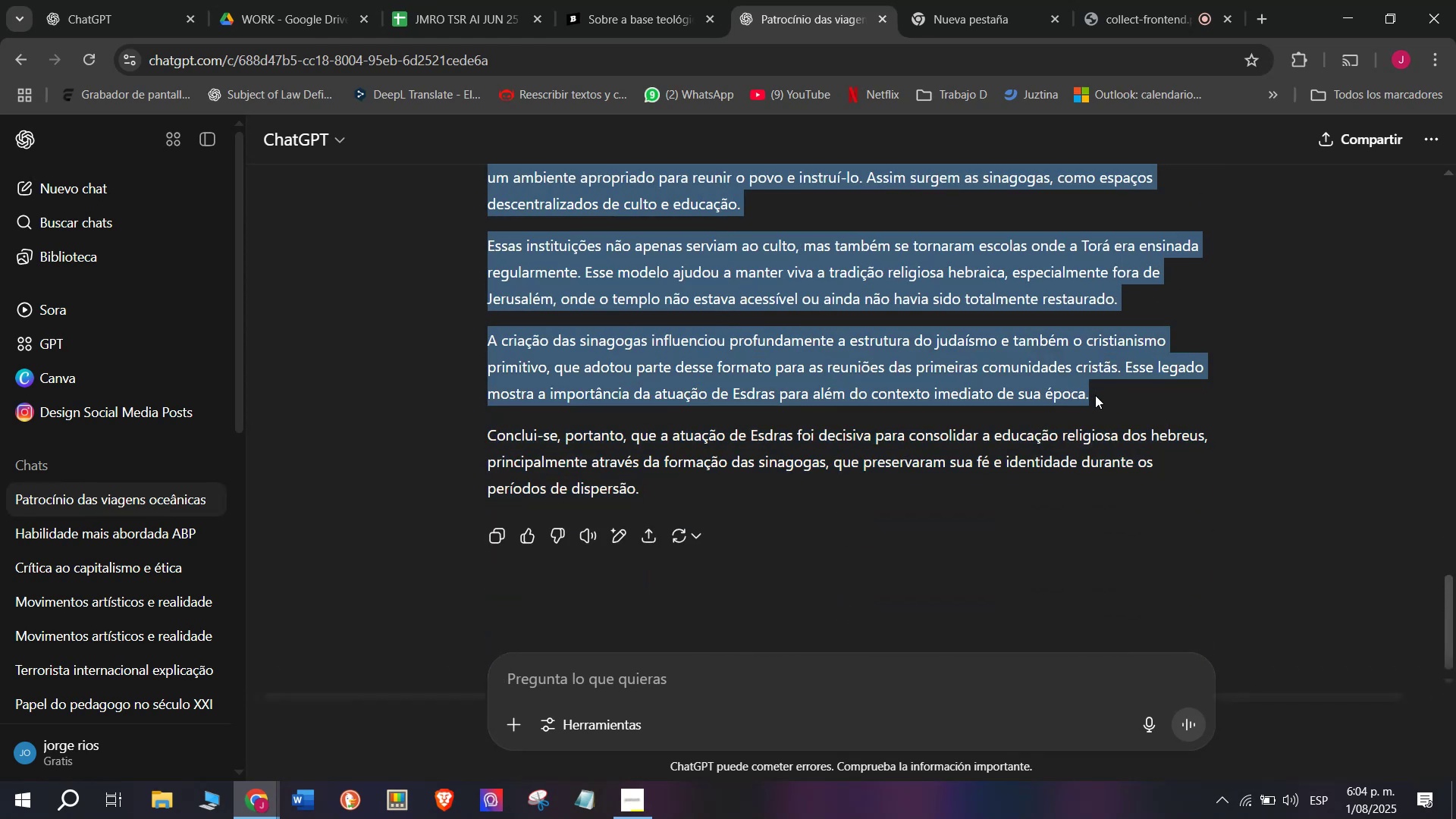 
key(Control+C)
 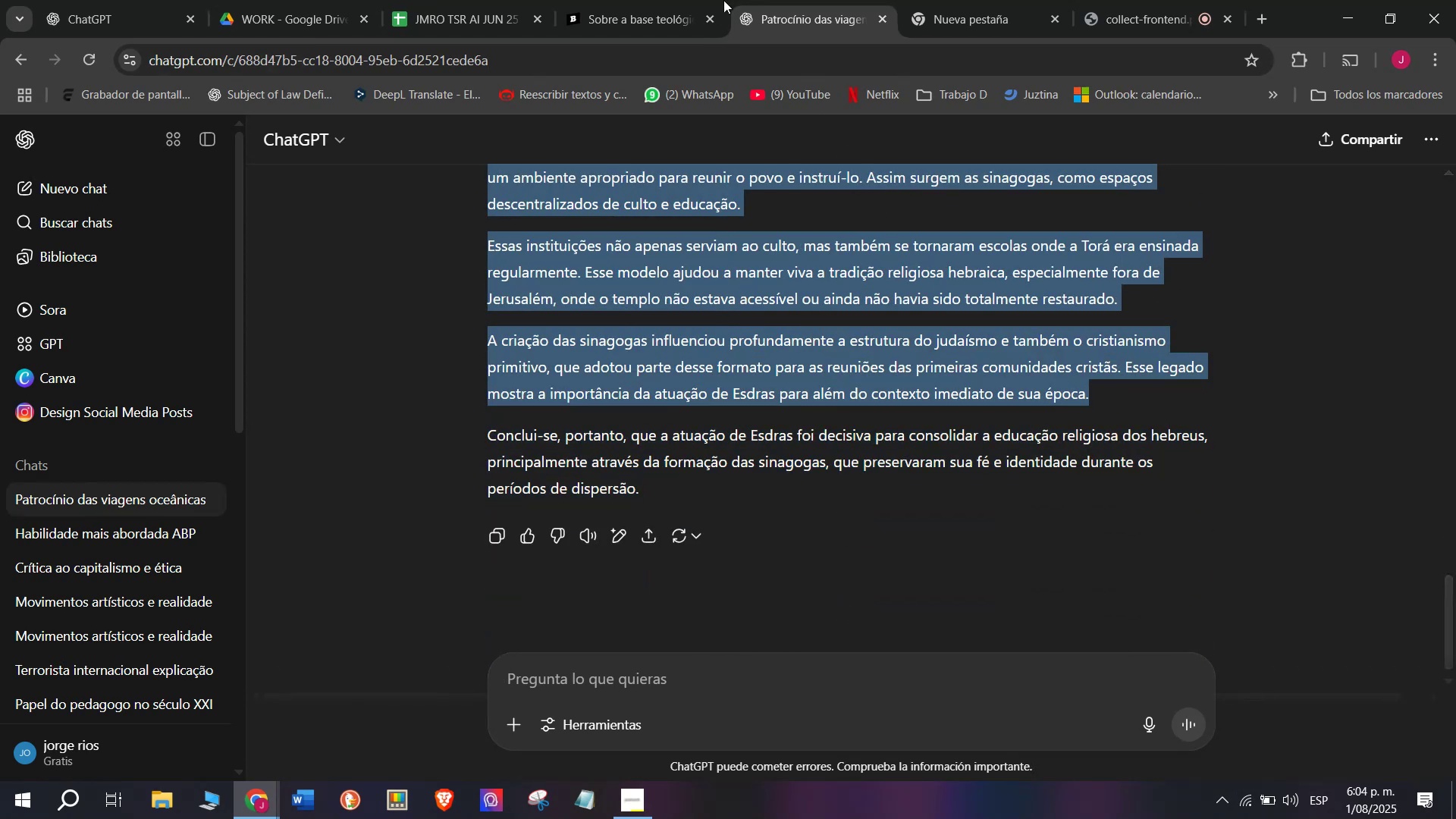 
left_click([635, 0])
 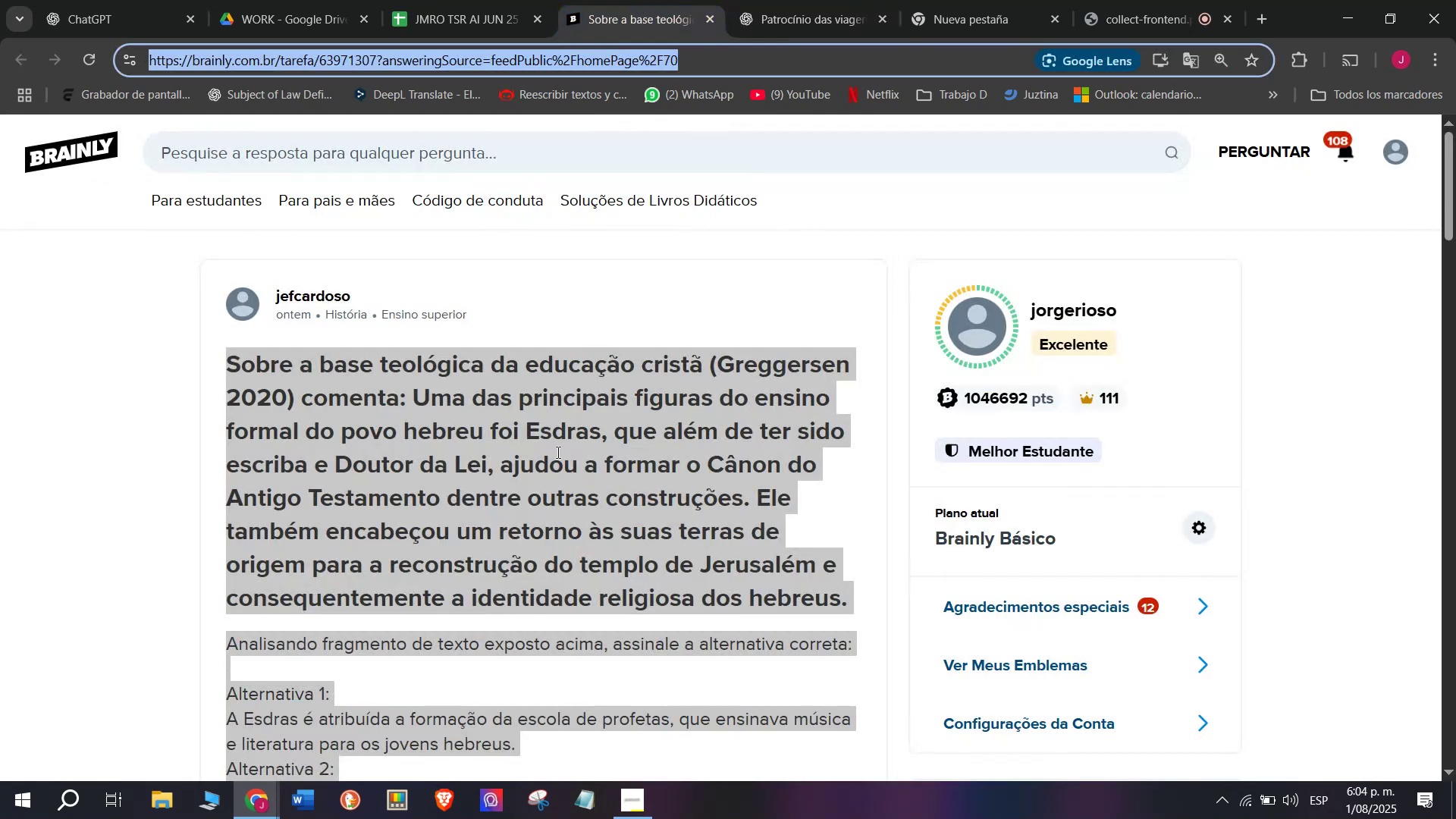 
scroll: coordinate [393, 549], scroll_direction: down, amount: 2.0
 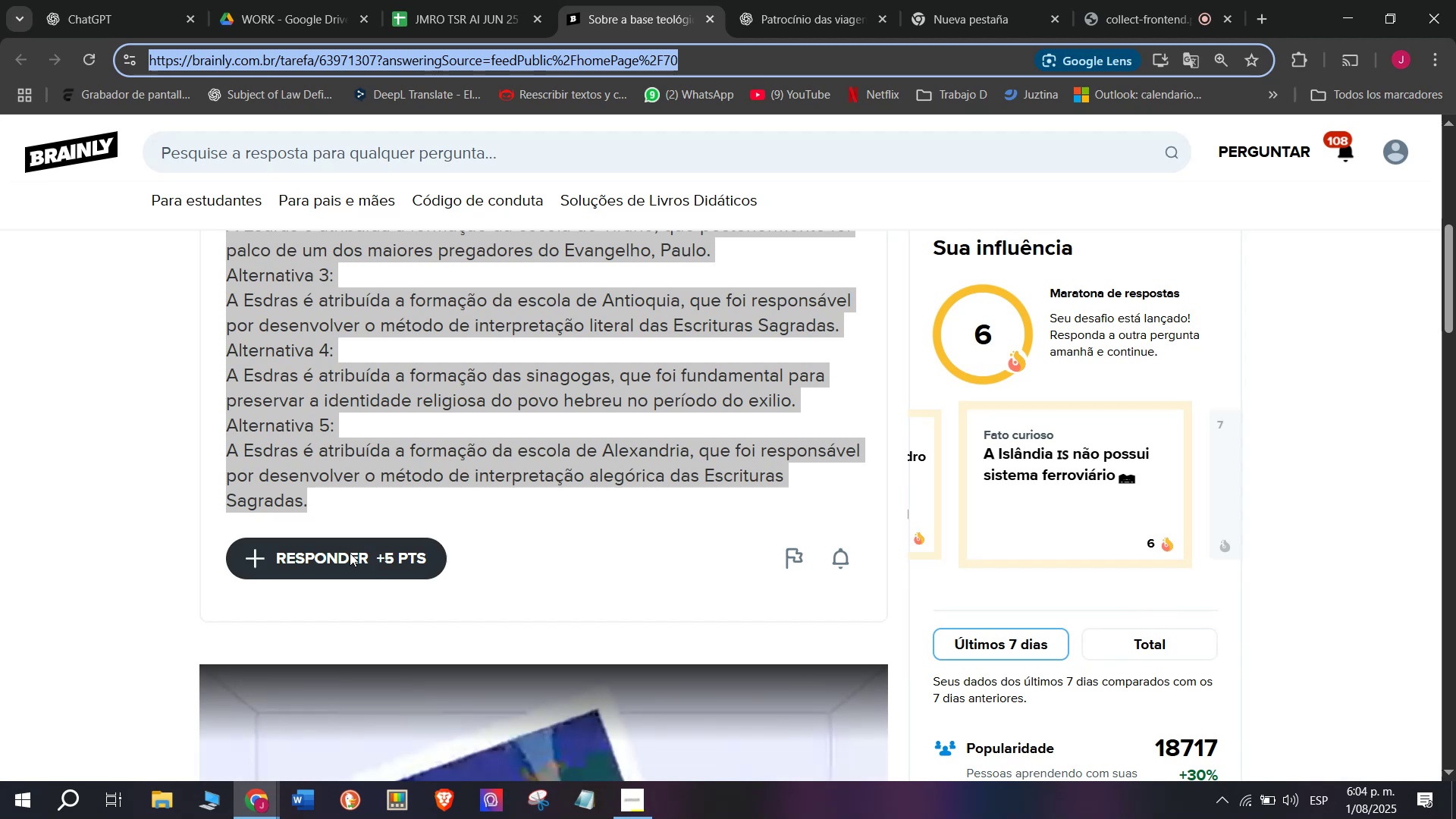 
left_click([344, 572])
 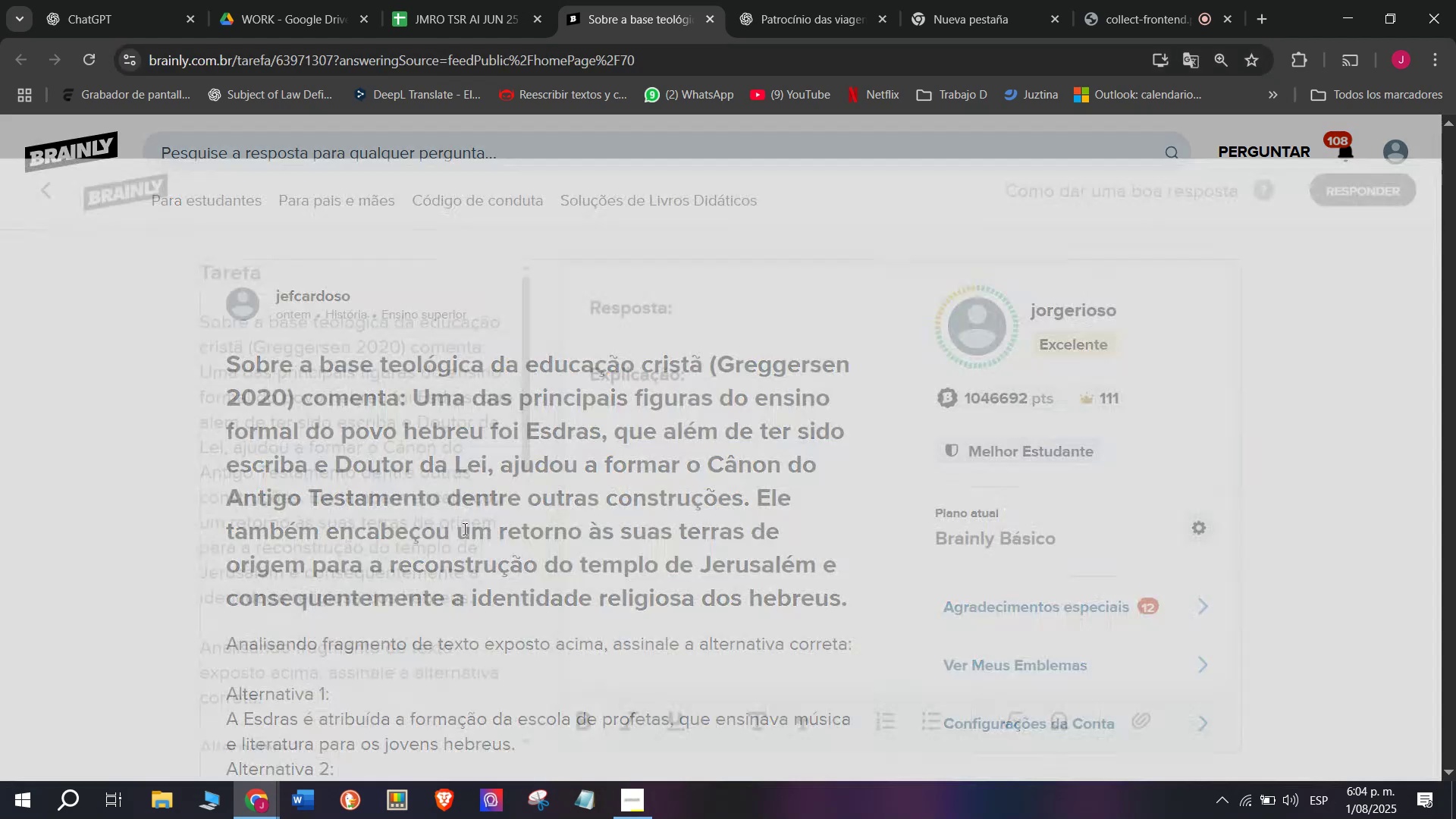 
left_click_drag(start_coordinate=[657, 494], to_coordinate=[513, 226])
 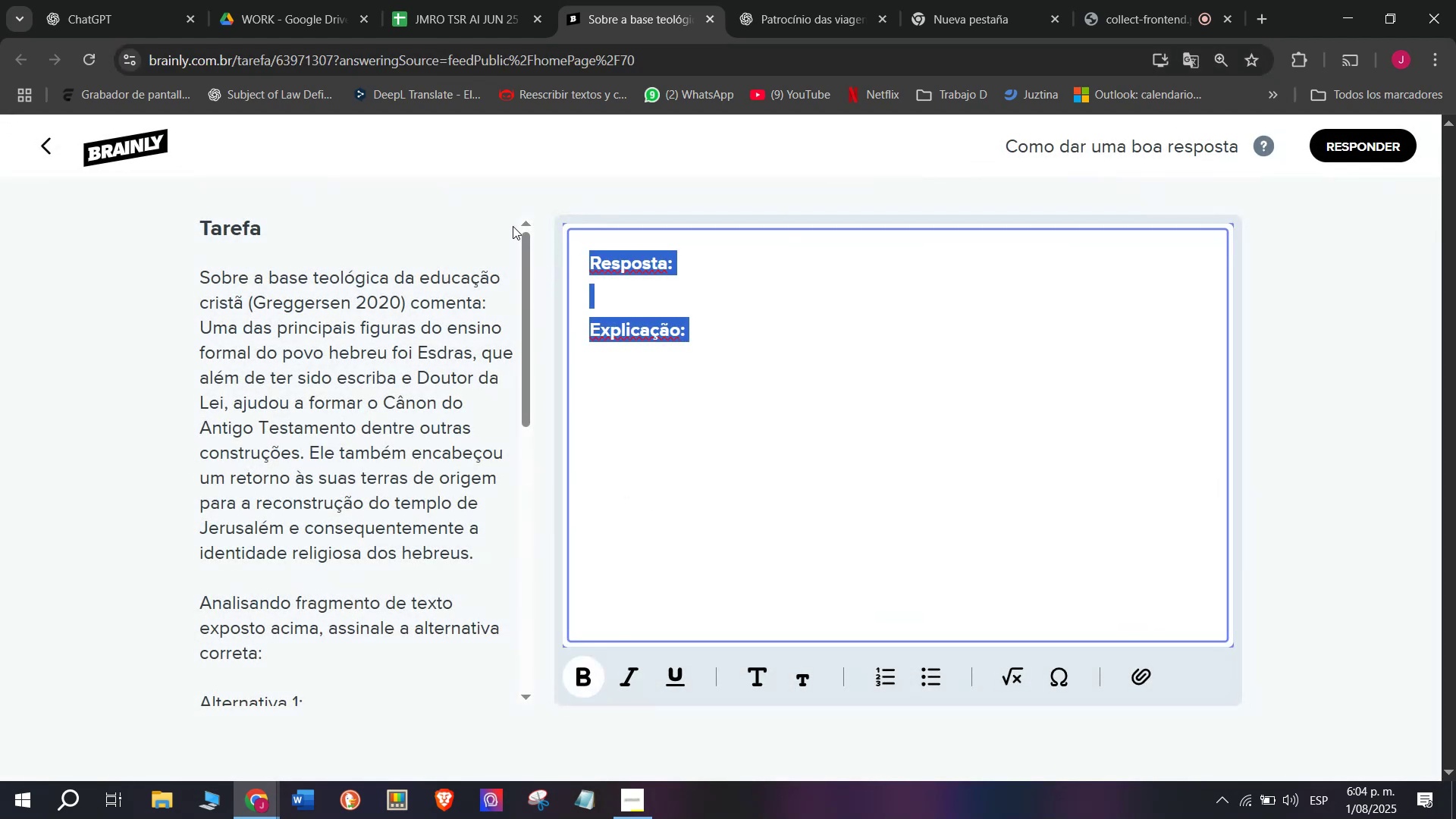 
key(Meta+MetaLeft)
 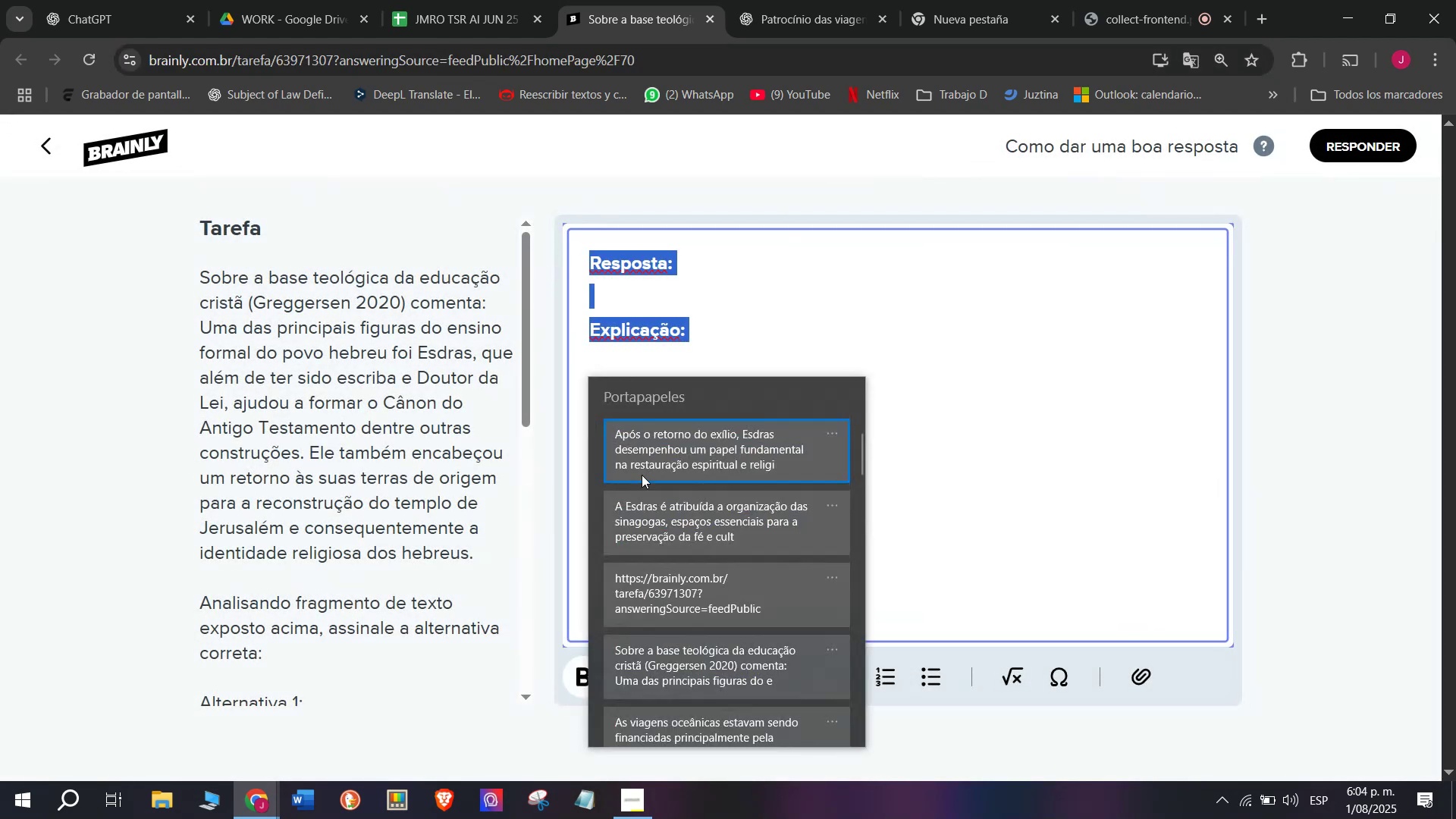 
left_click([644, 507])
 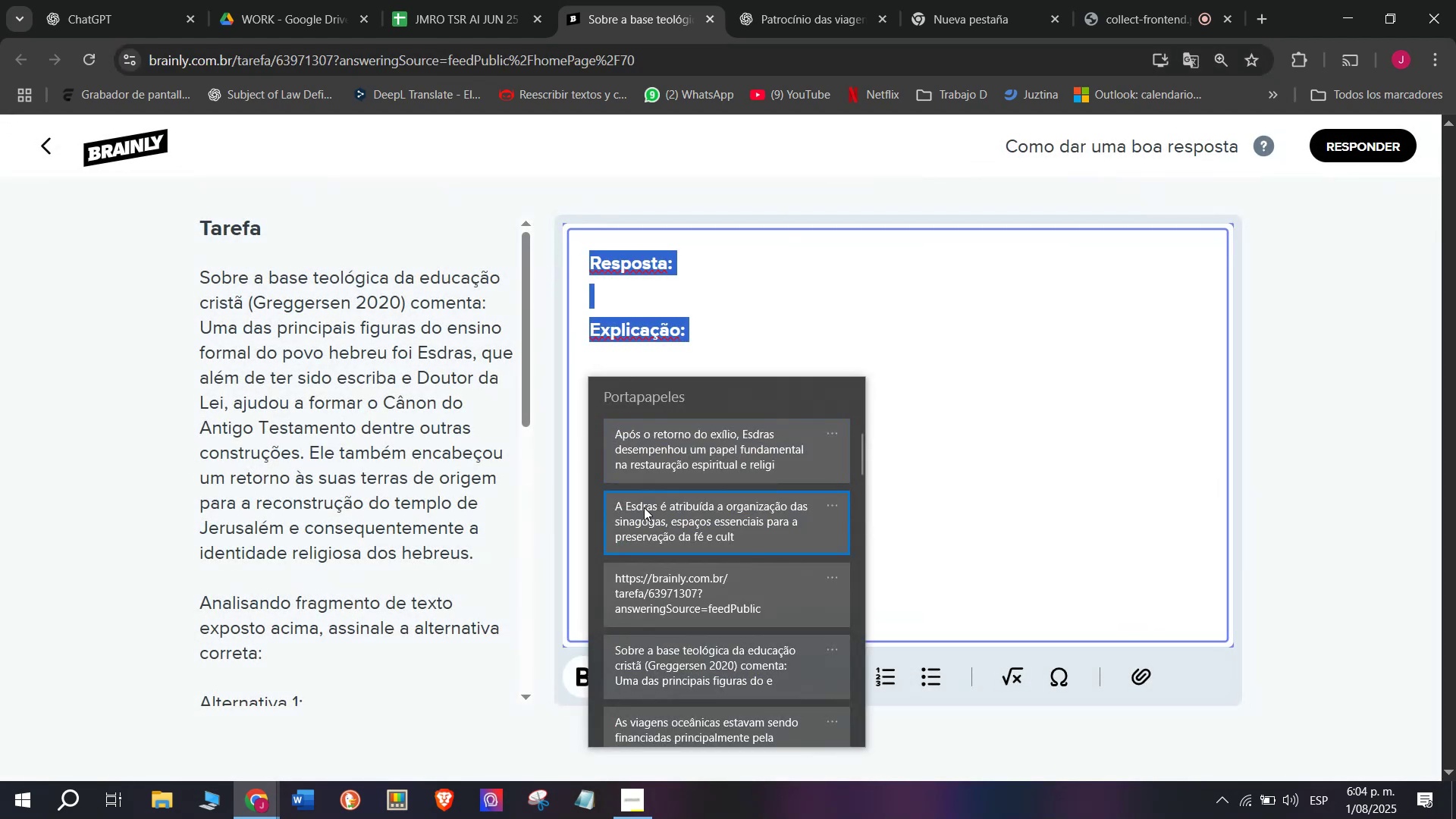 
key(Control+ControlLeft)
 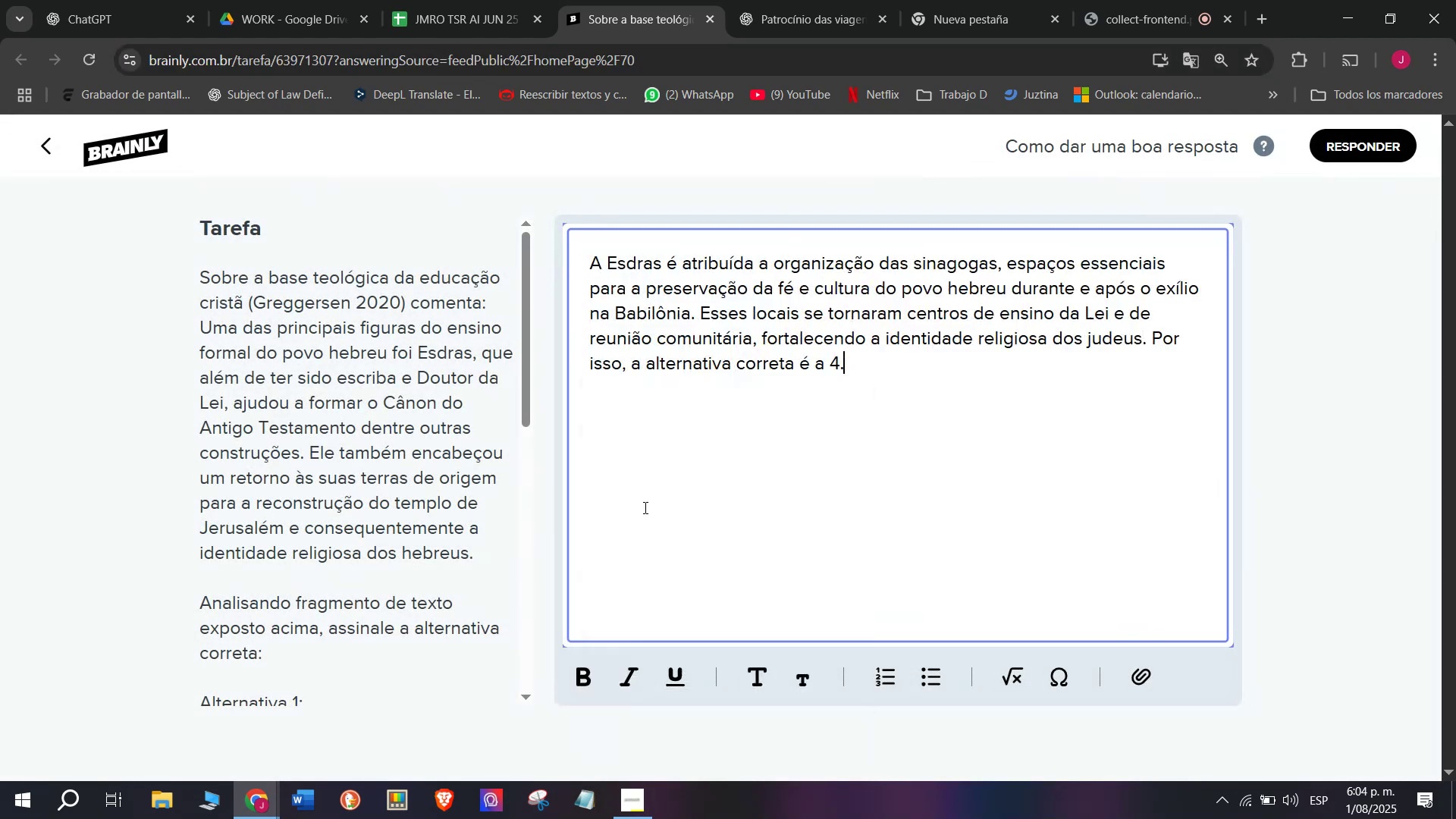 
key(Control+V)
 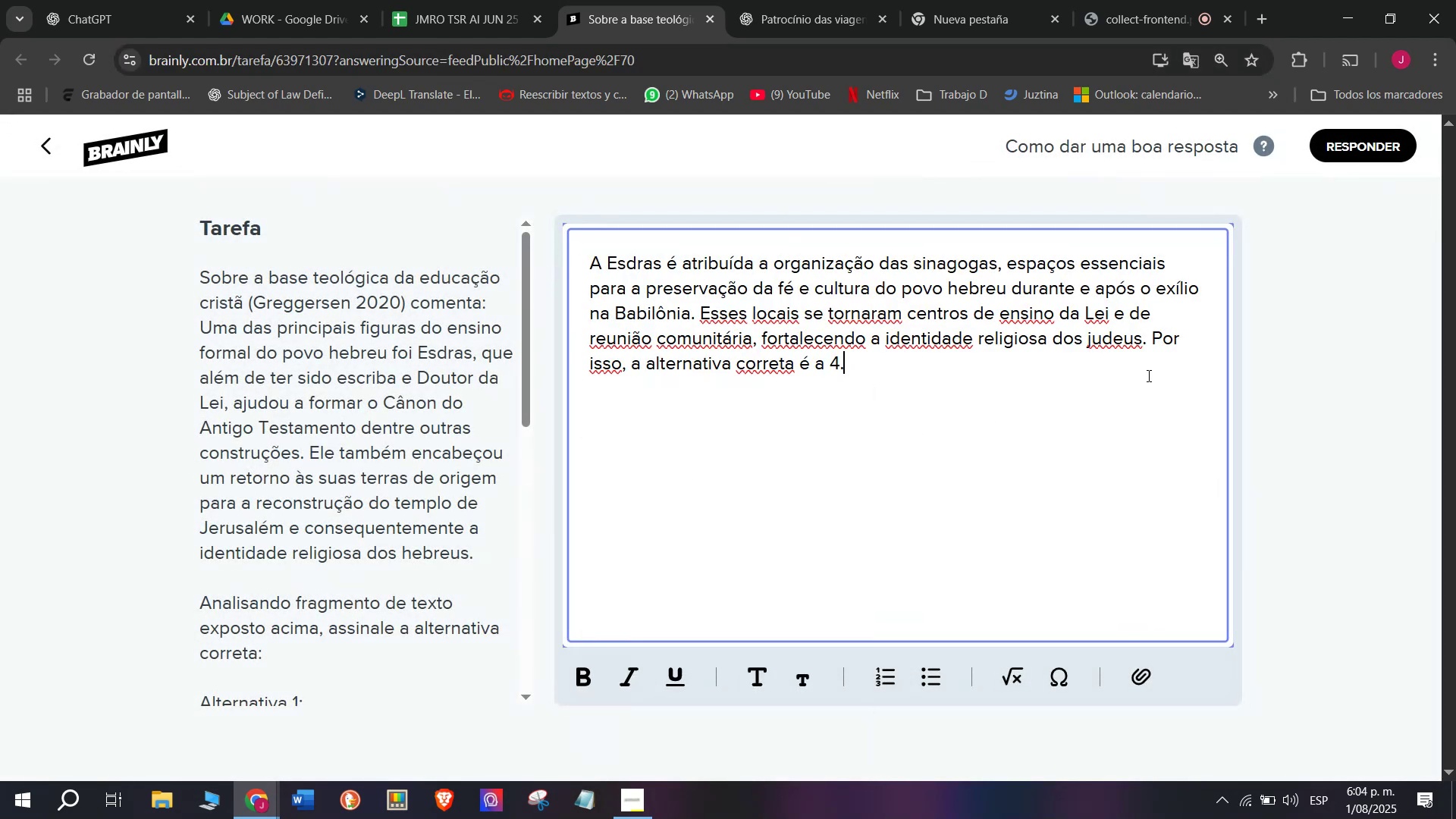 
left_click_drag(start_coordinate=[1153, 337], to_coordinate=[825, 372])
 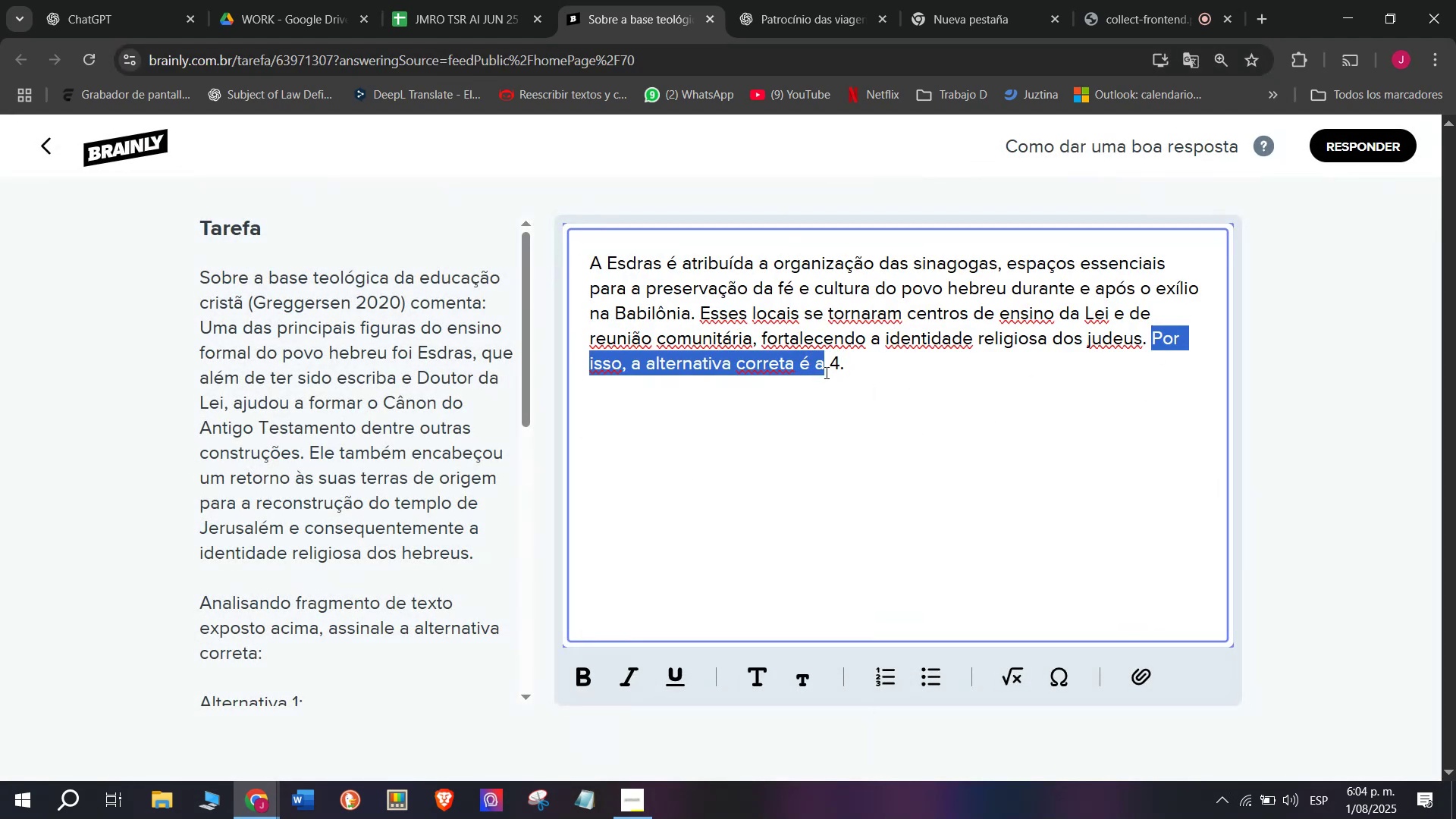 
key(Meta+MetaLeft)
 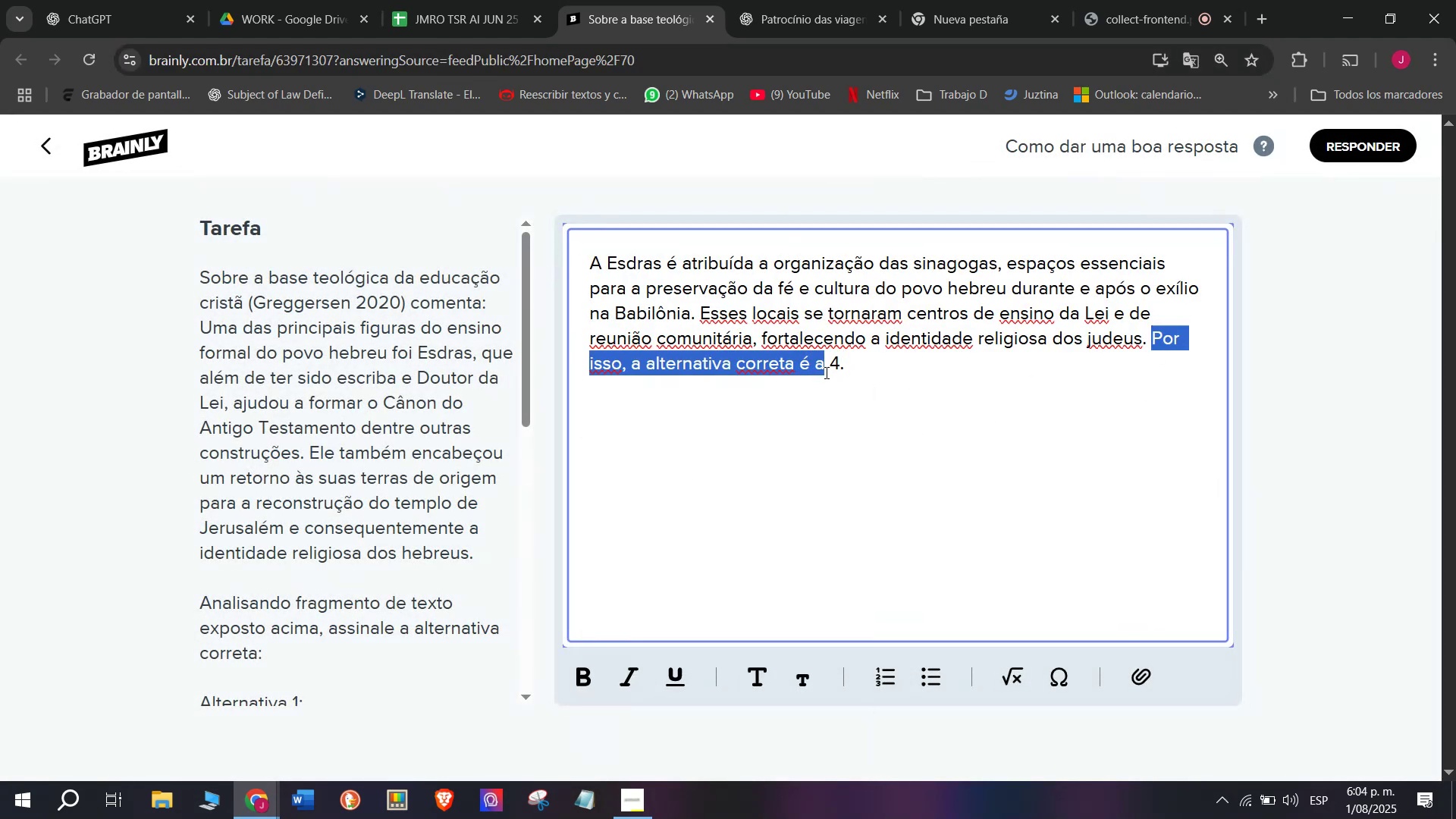 
key(Meta+V)
 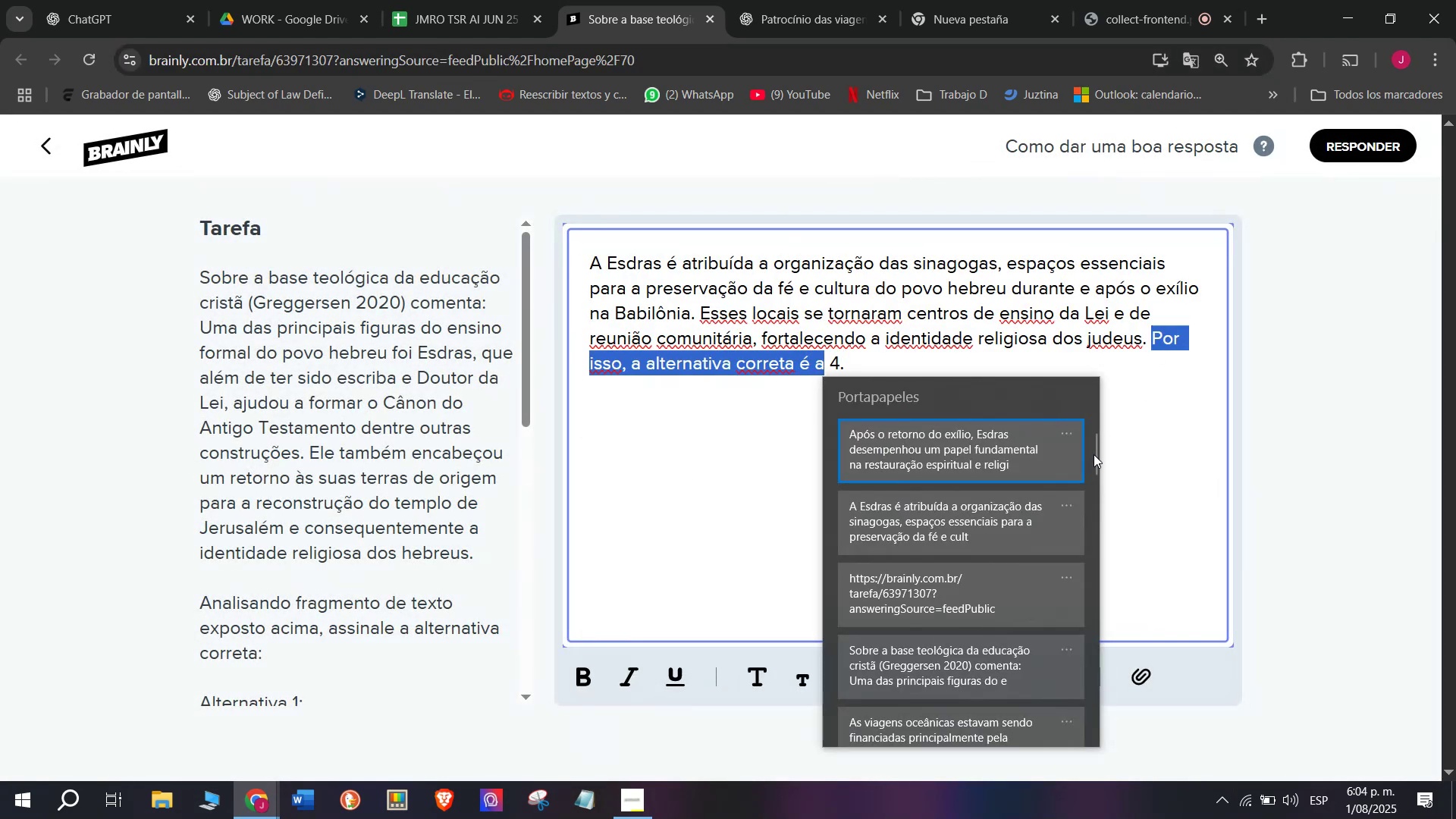 
left_click_drag(start_coordinate=[1094, 454], to_coordinate=[1074, 800])
 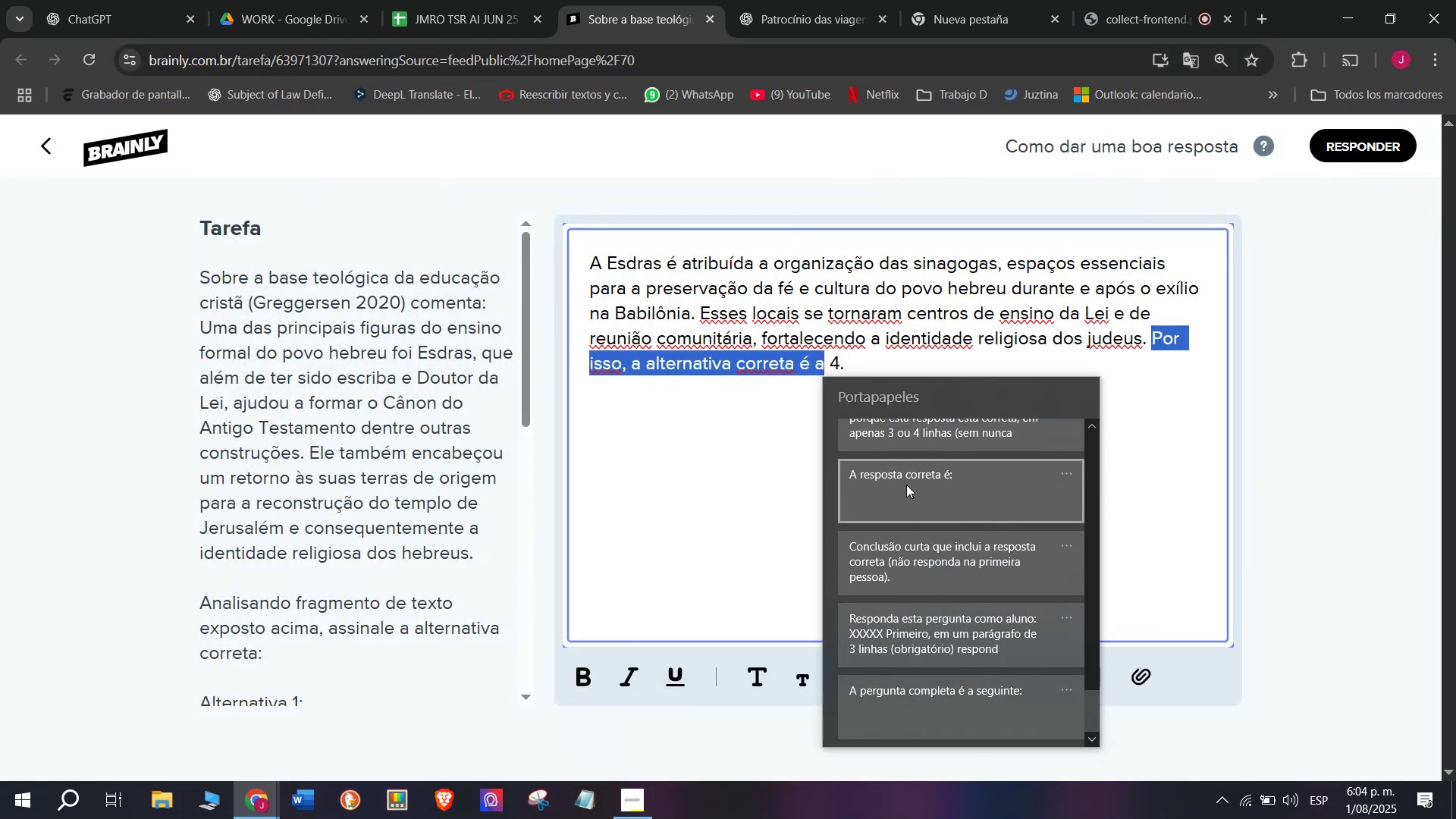 
left_click([906, 481])
 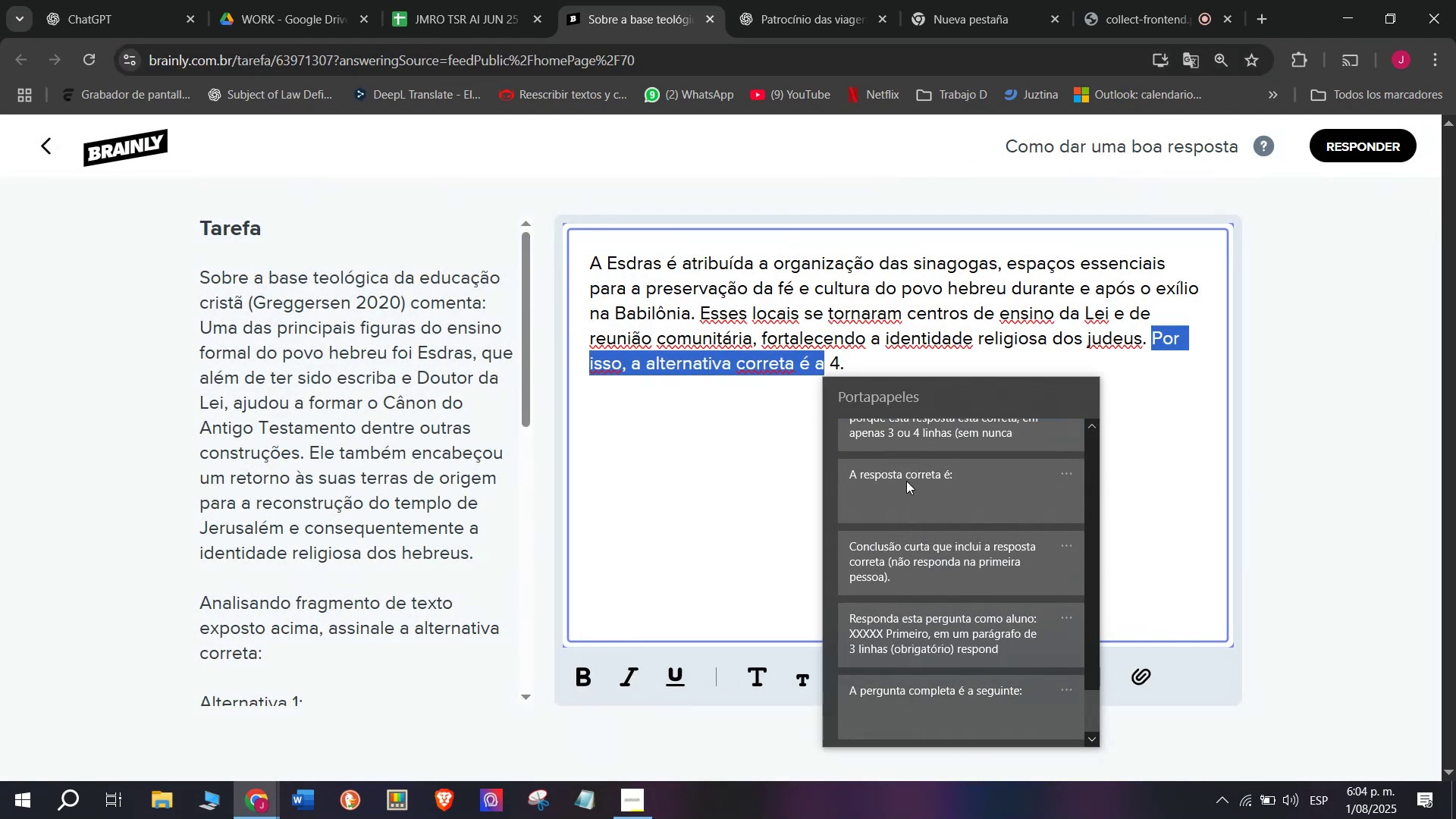 
key(Control+ControlLeft)
 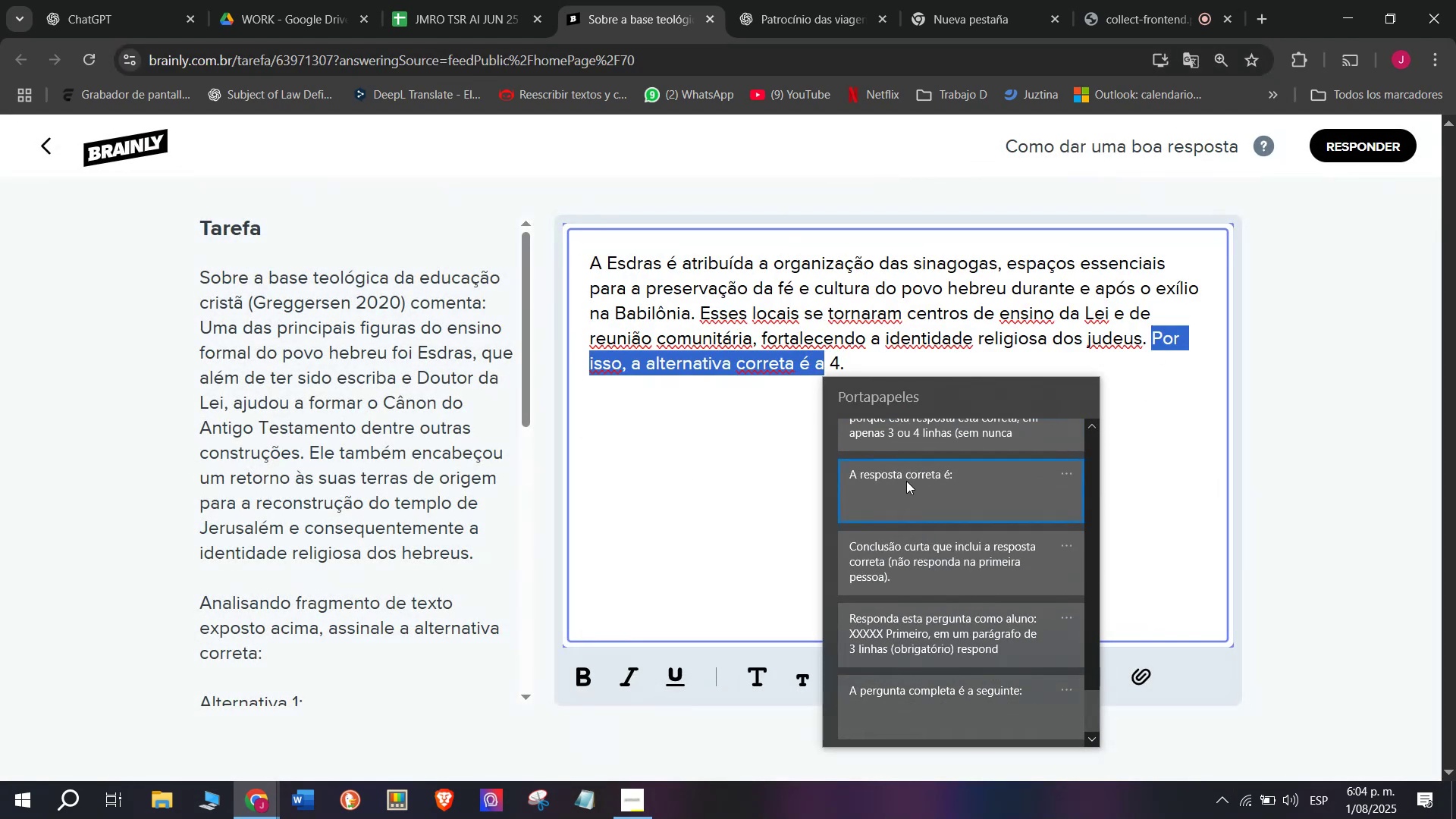 
key(Control+V)
 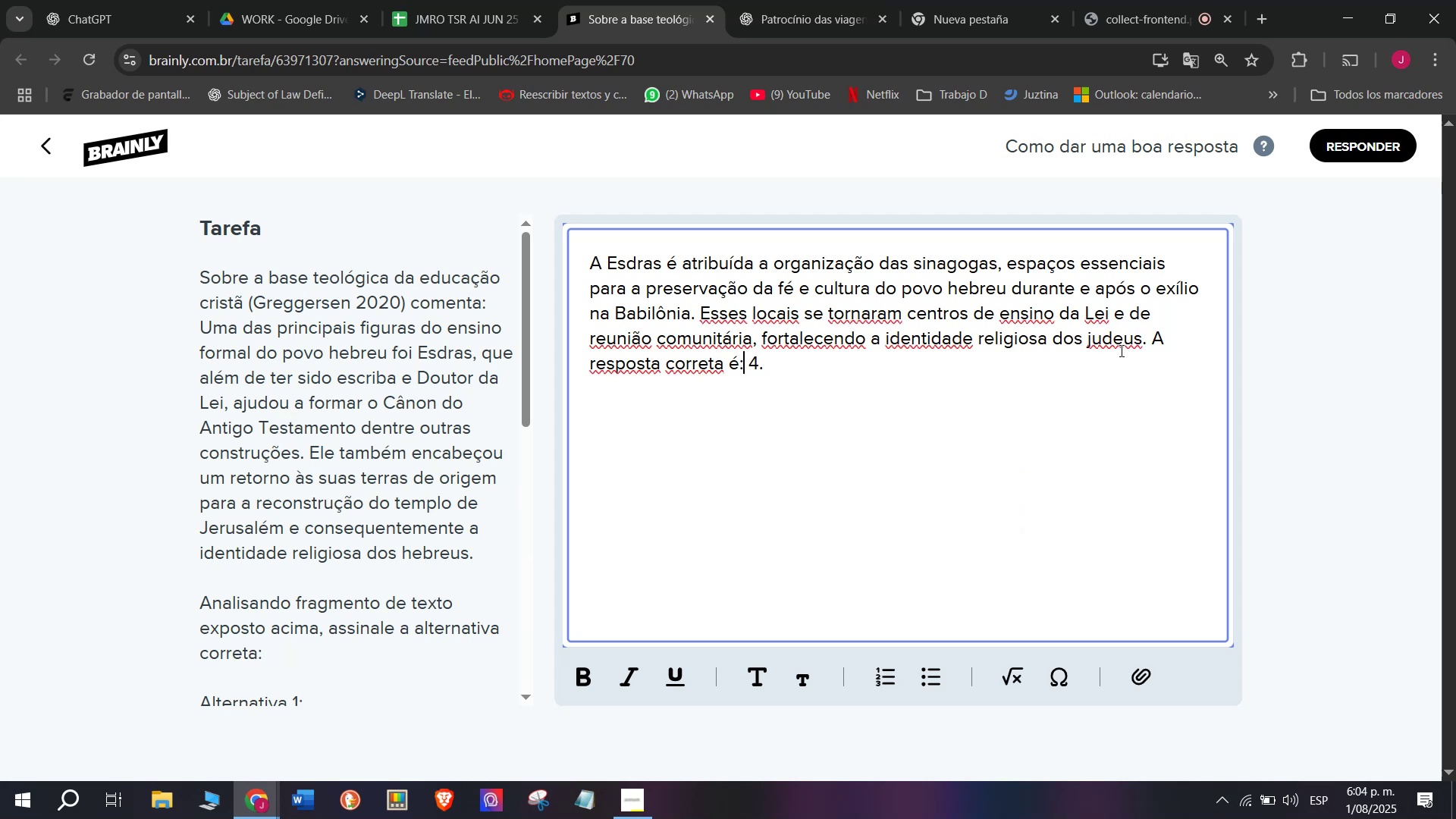 
left_click_drag(start_coordinate=[1153, 341], to_coordinate=[1156, 393])
 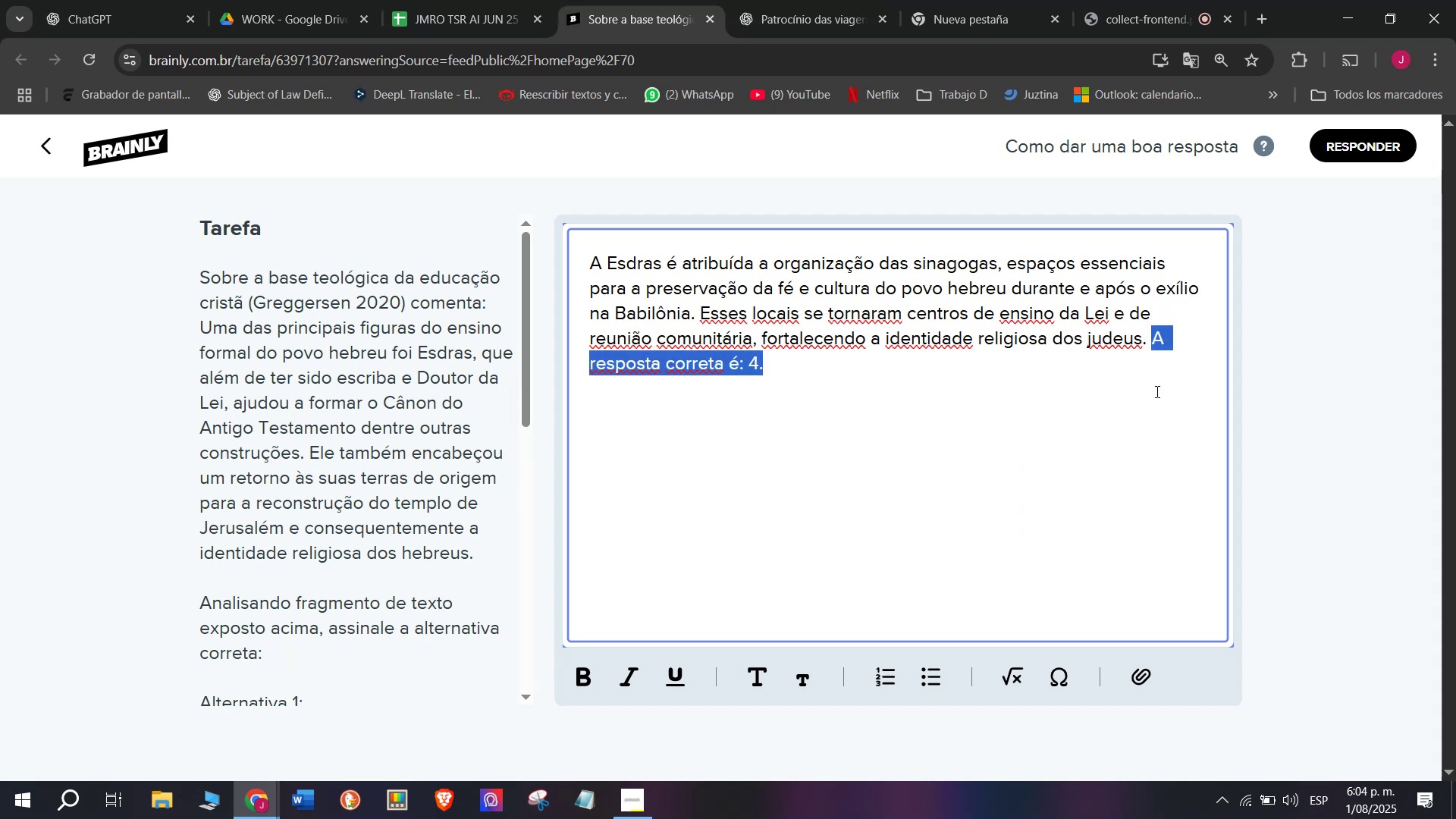 
key(Control+B)
 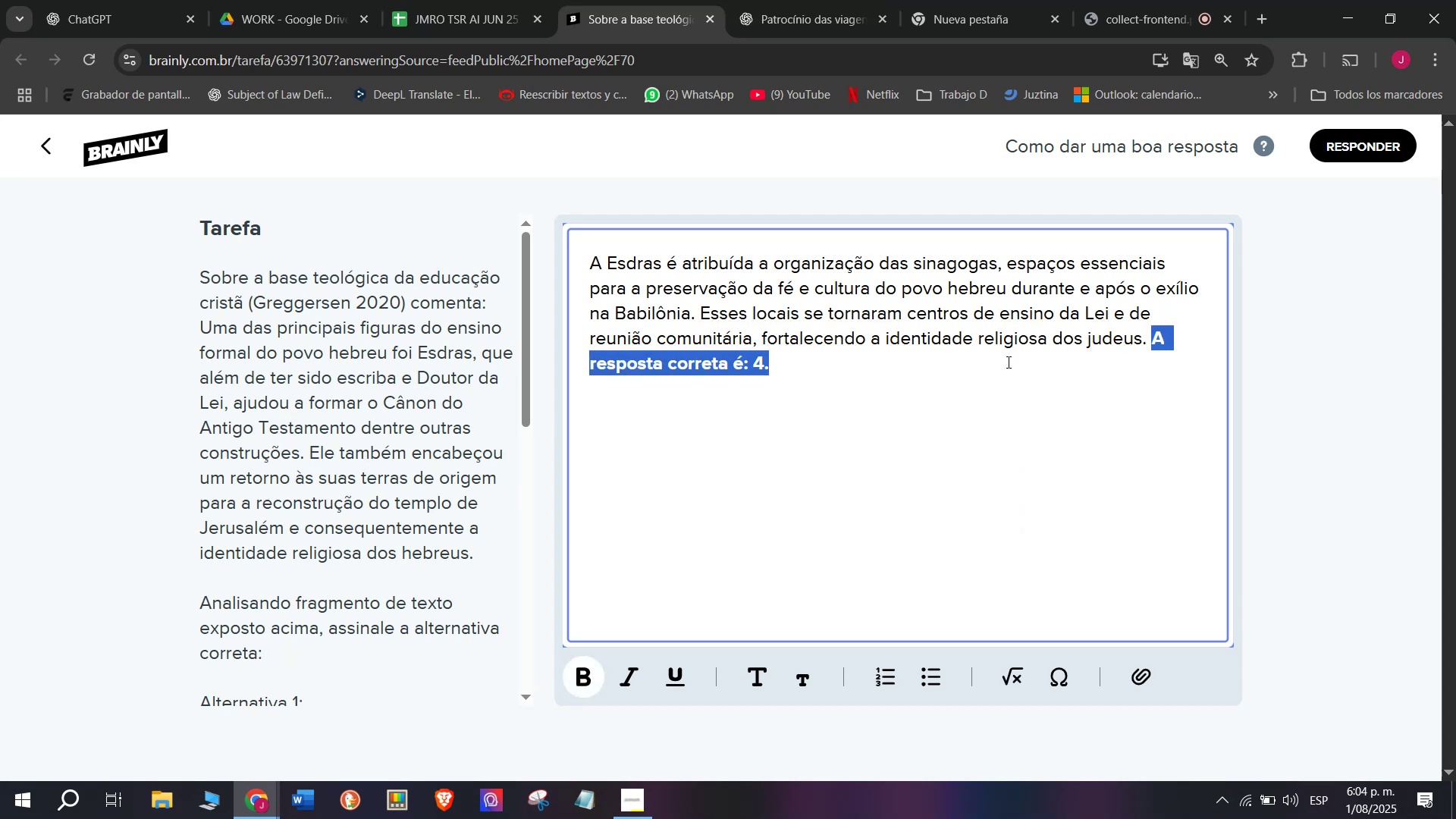 
left_click([972, 312])
 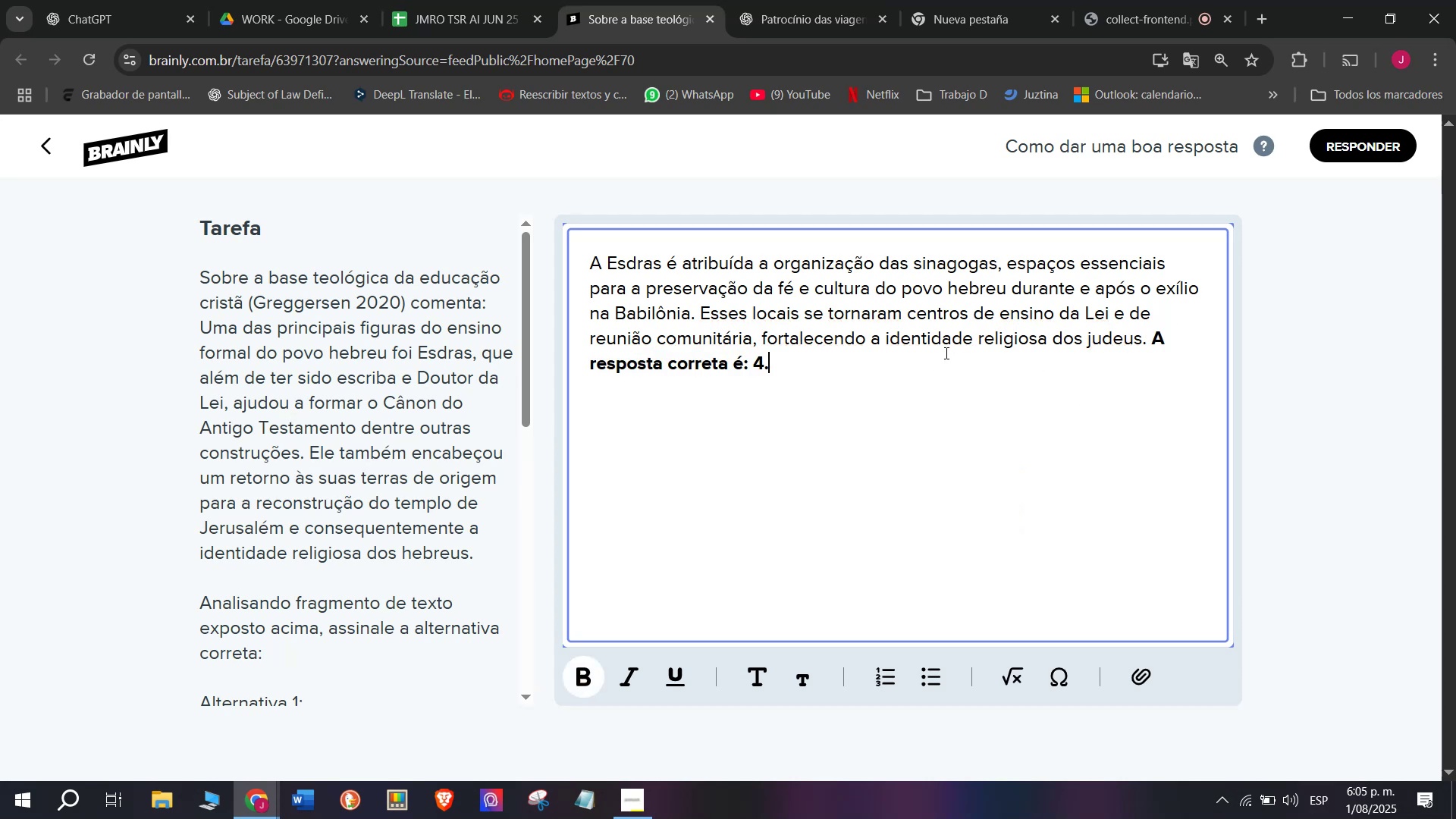 
key(Enter)
 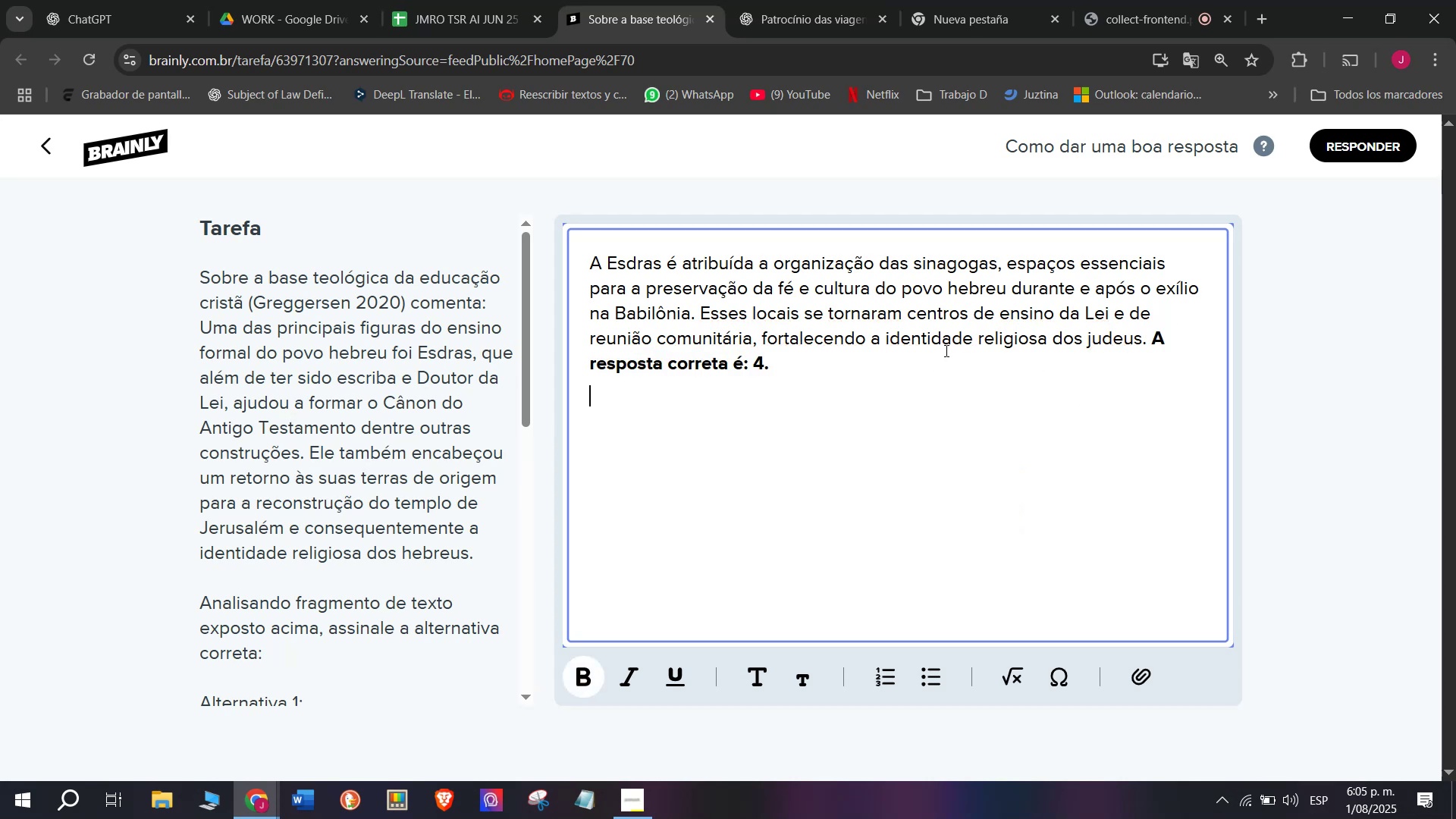 
key(Enter)
 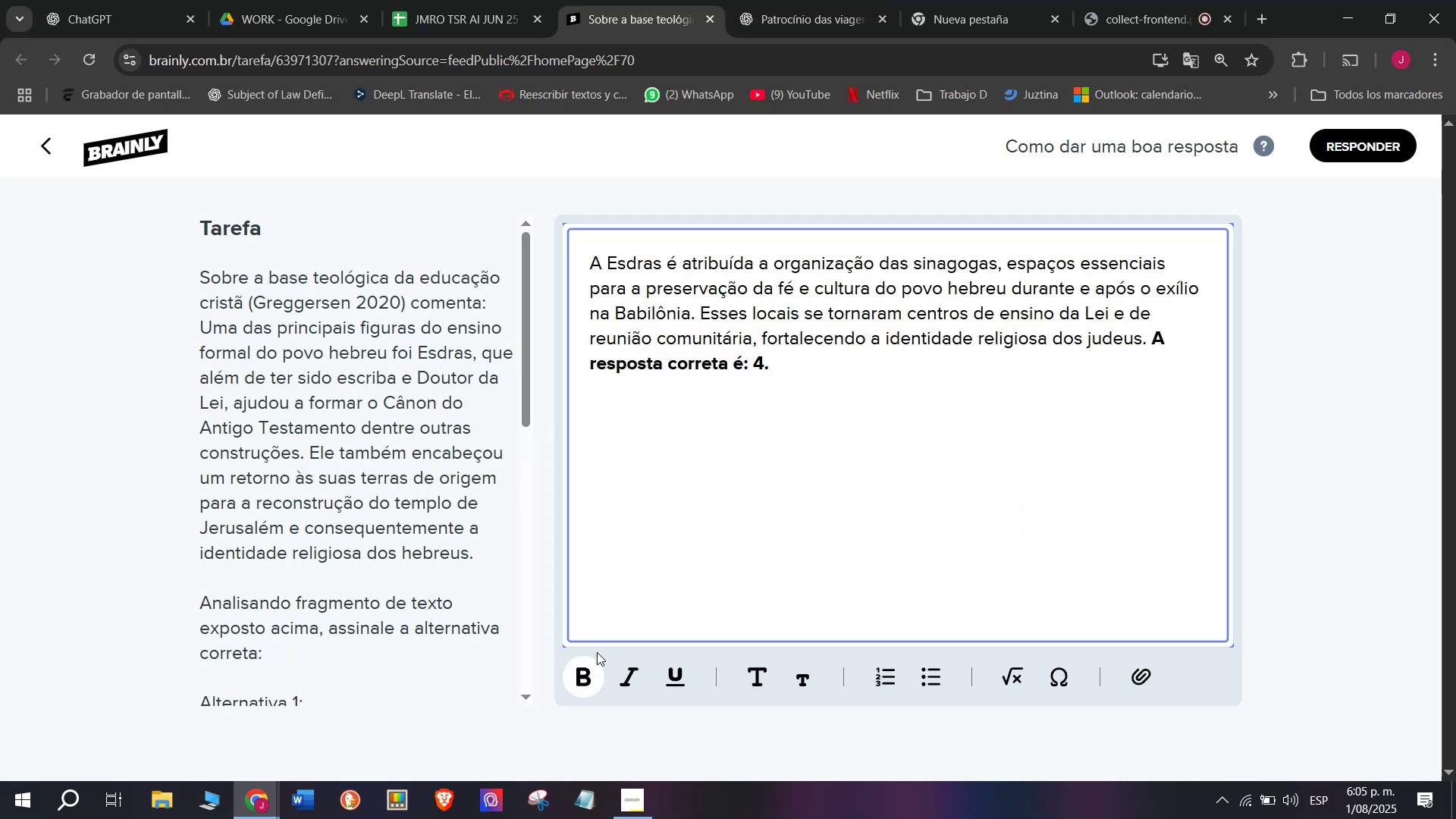 
left_click([586, 675])
 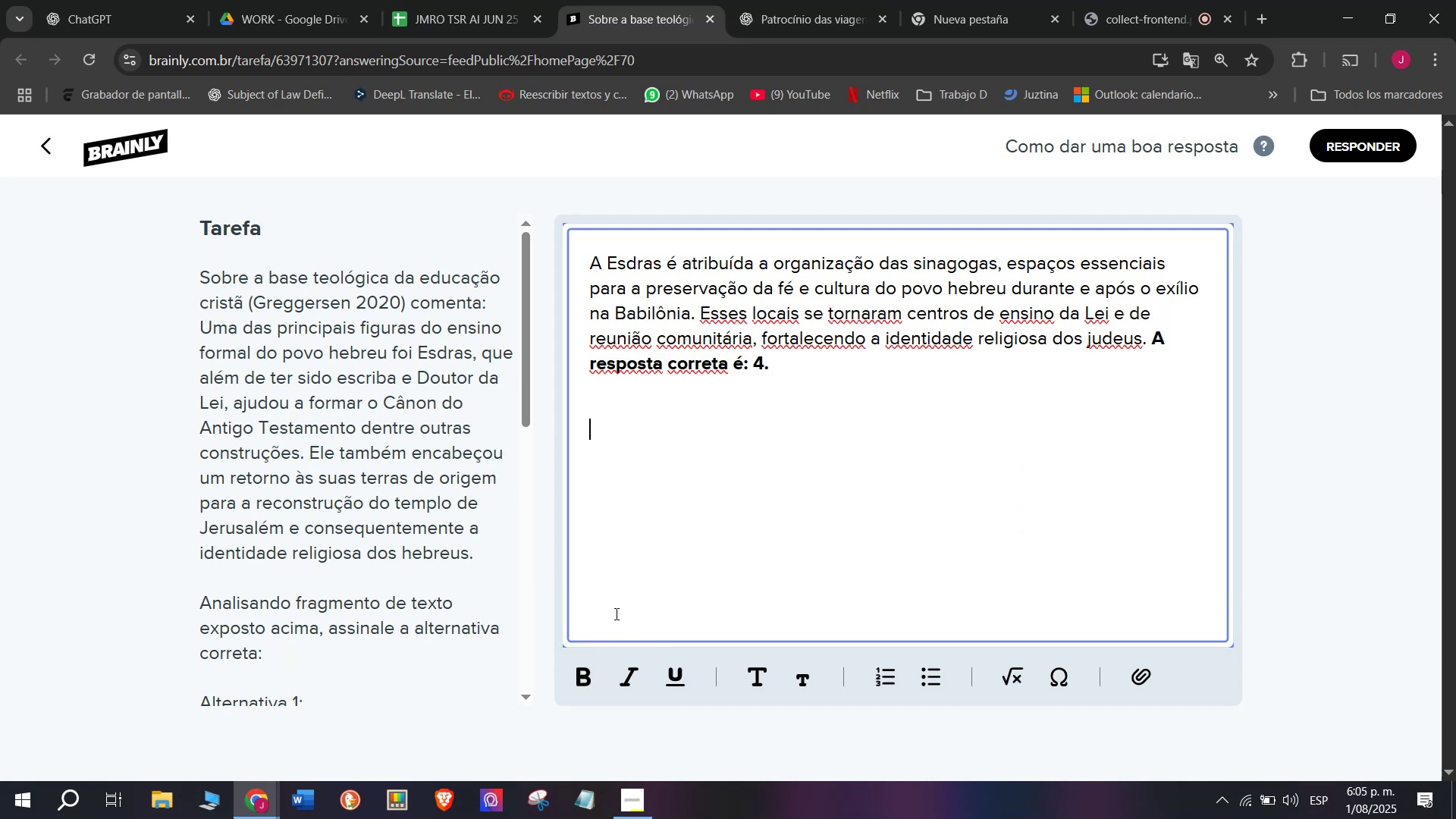 
key(Meta+V)
 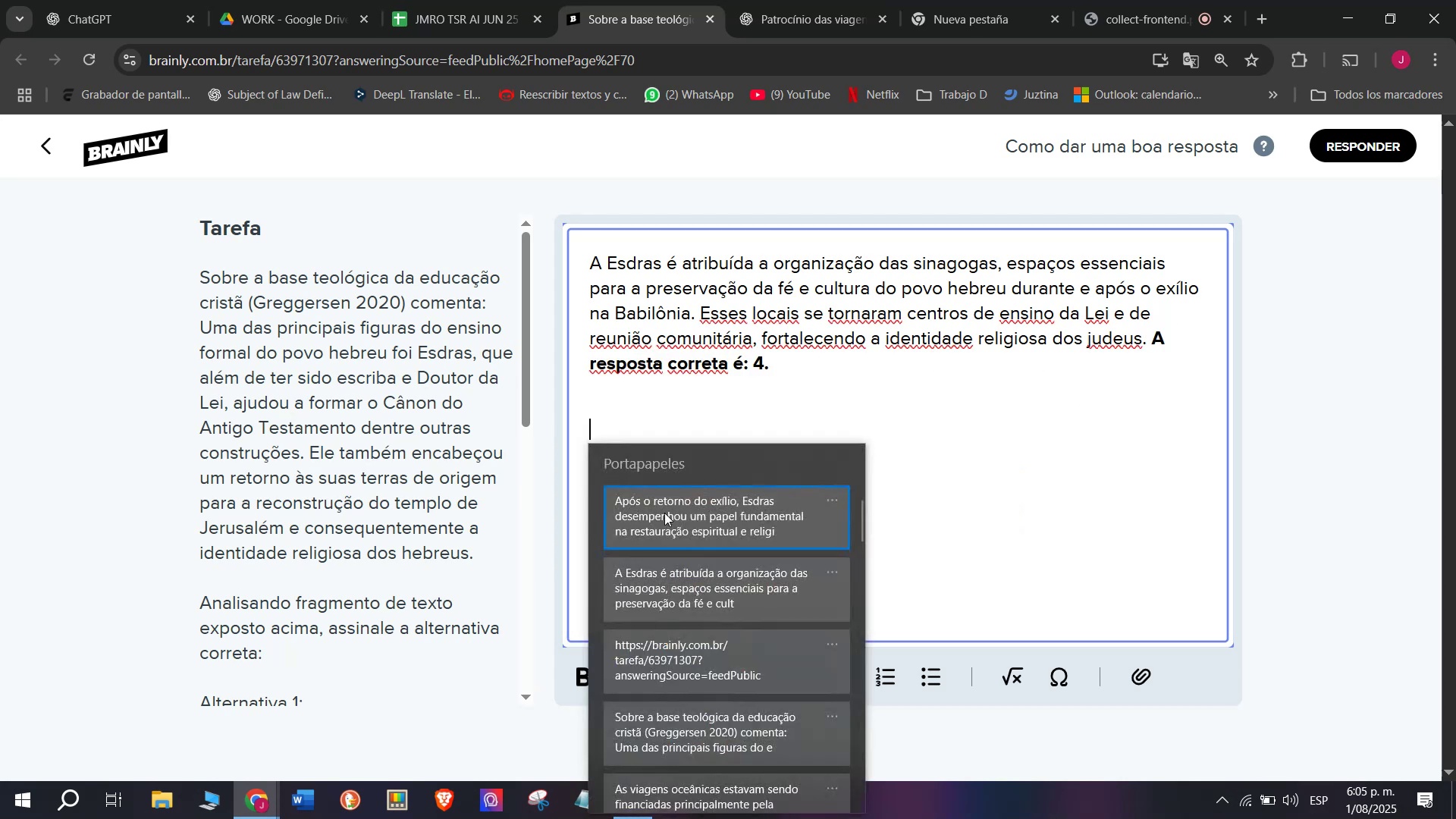 
left_click([660, 518])
 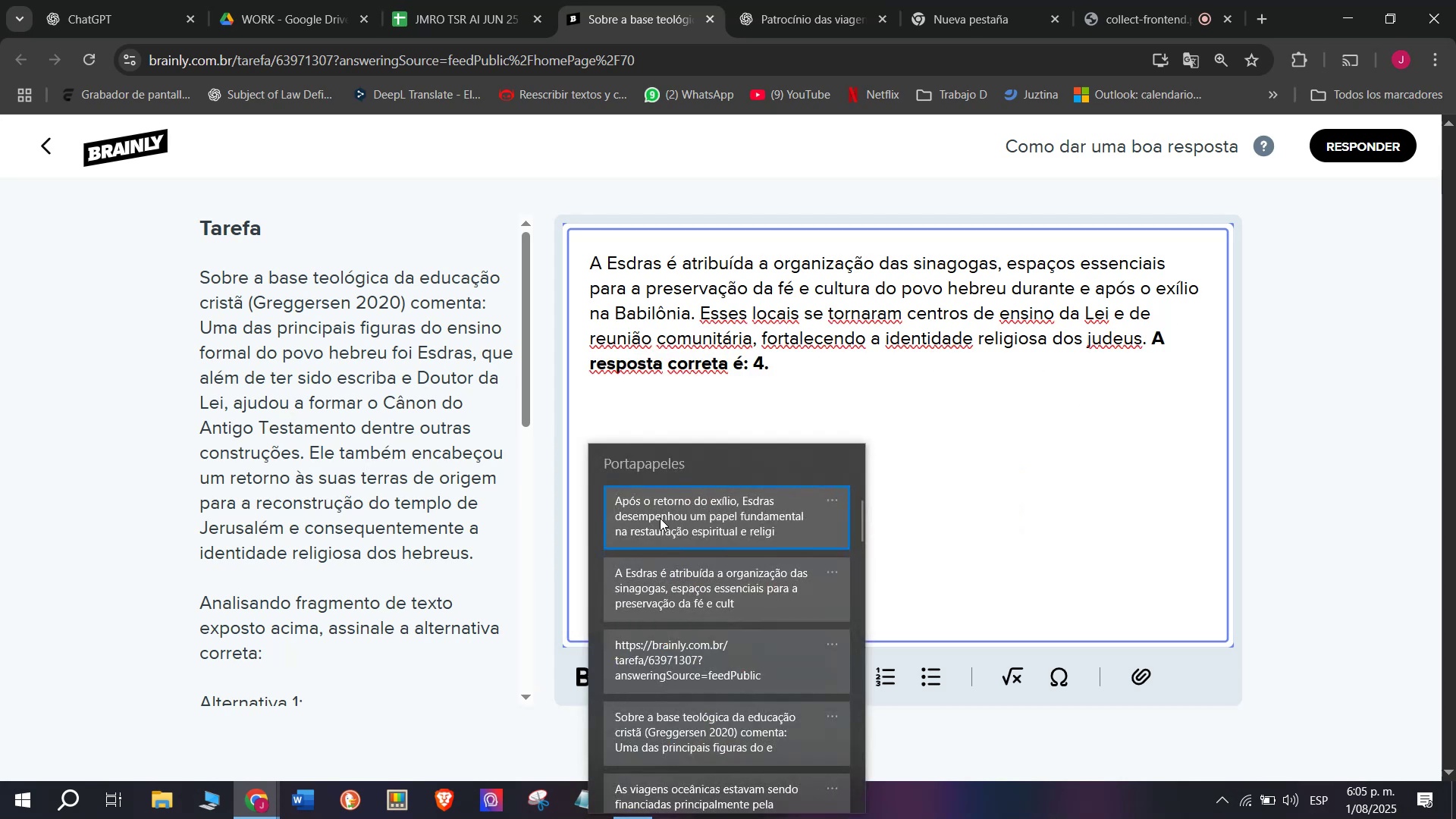 
key(Control+ControlLeft)
 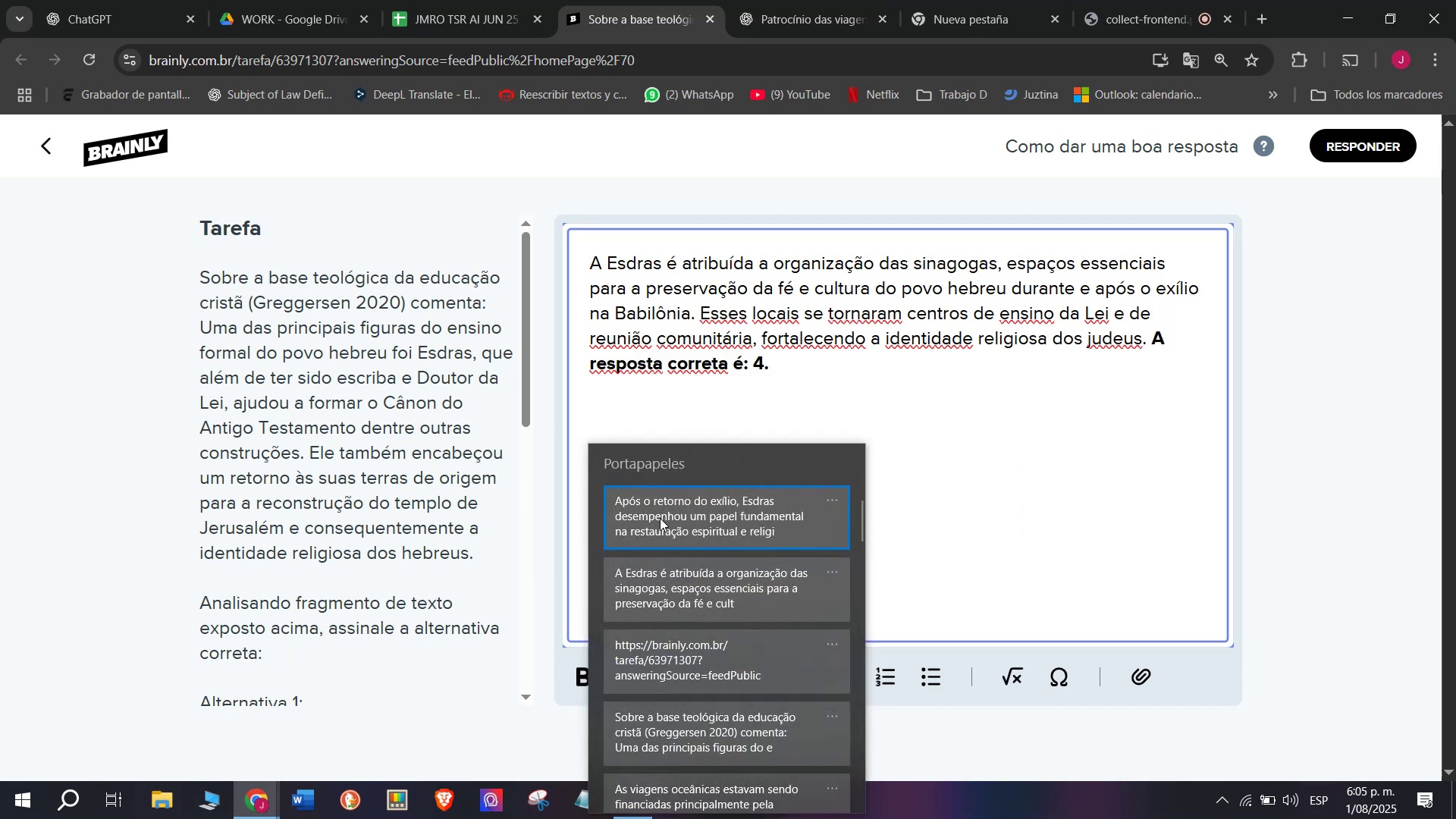 
key(Control+V)
 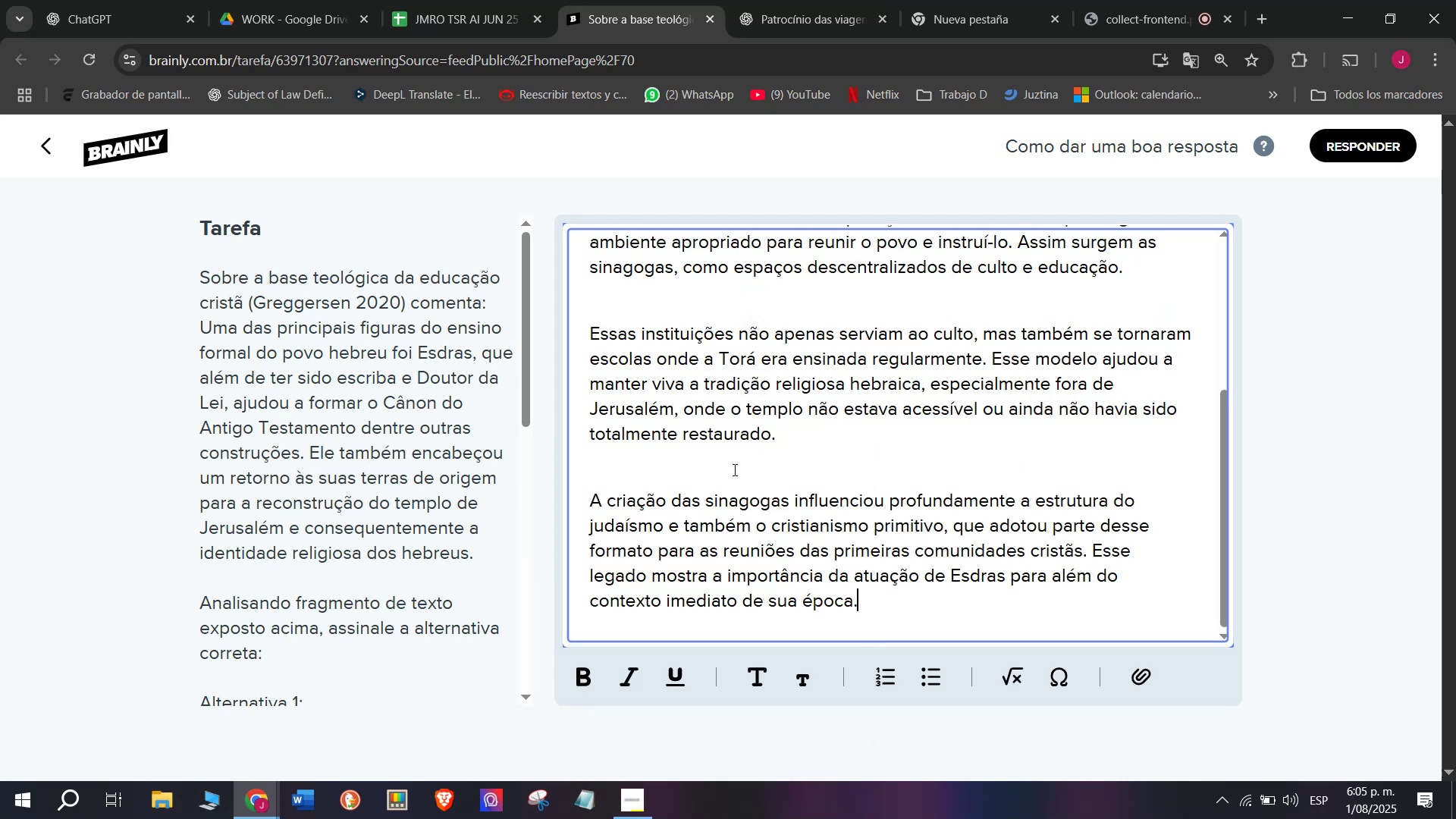 
scroll: coordinate [865, 504], scroll_direction: up, amount: 4.0
 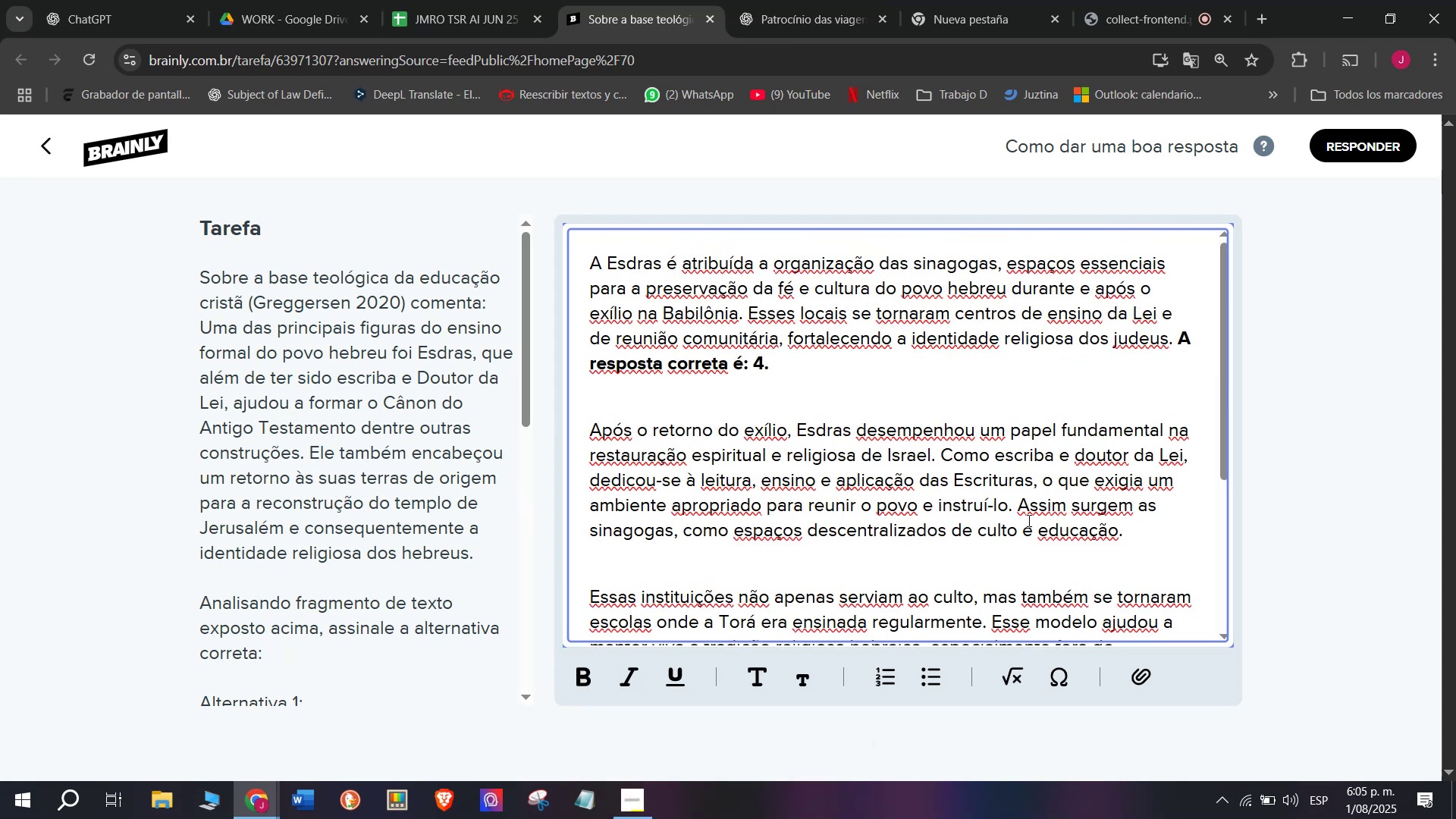 
left_click_drag(start_coordinate=[1018, 507], to_coordinate=[1160, 540])
 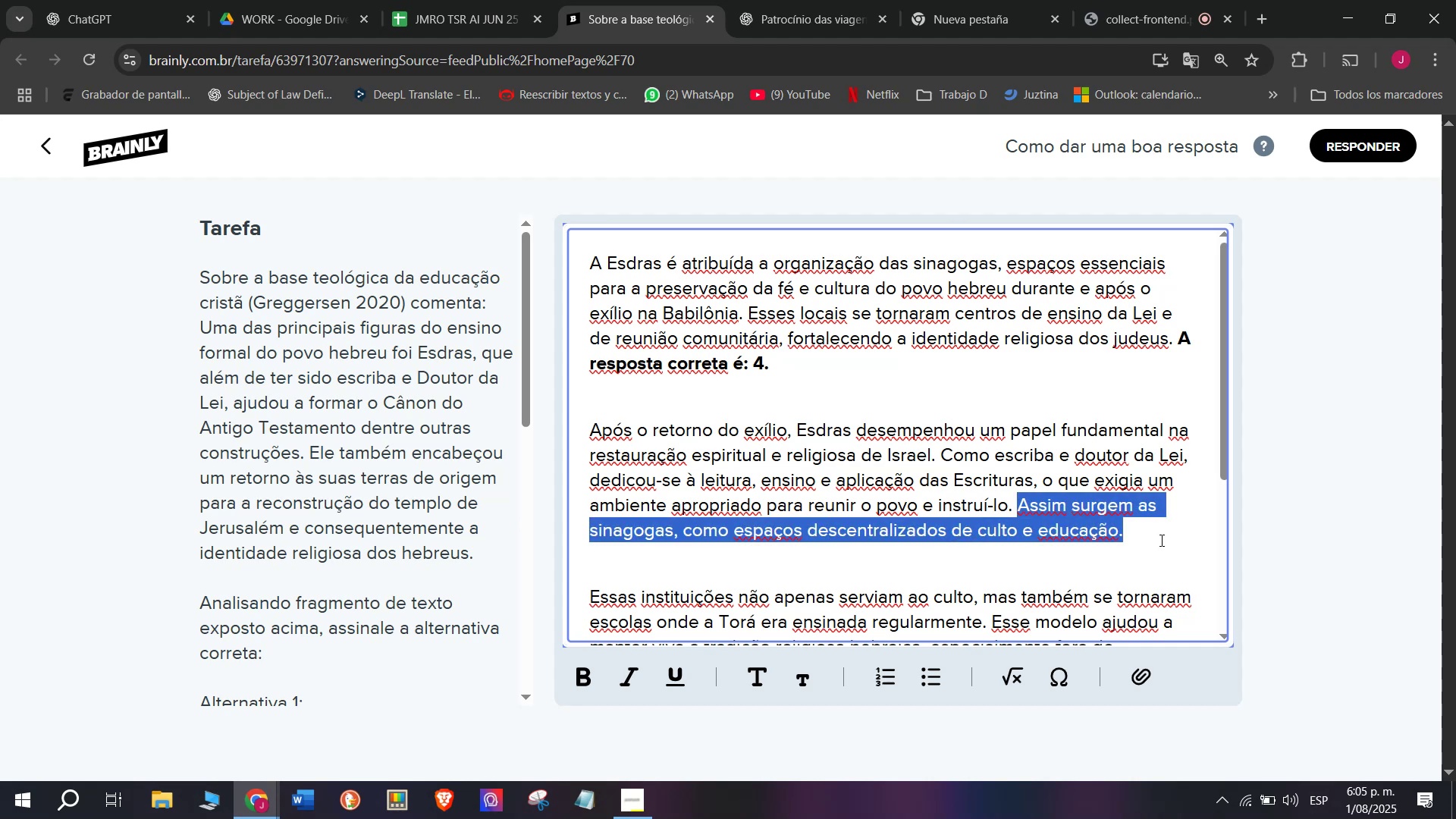 
key(Backspace)
 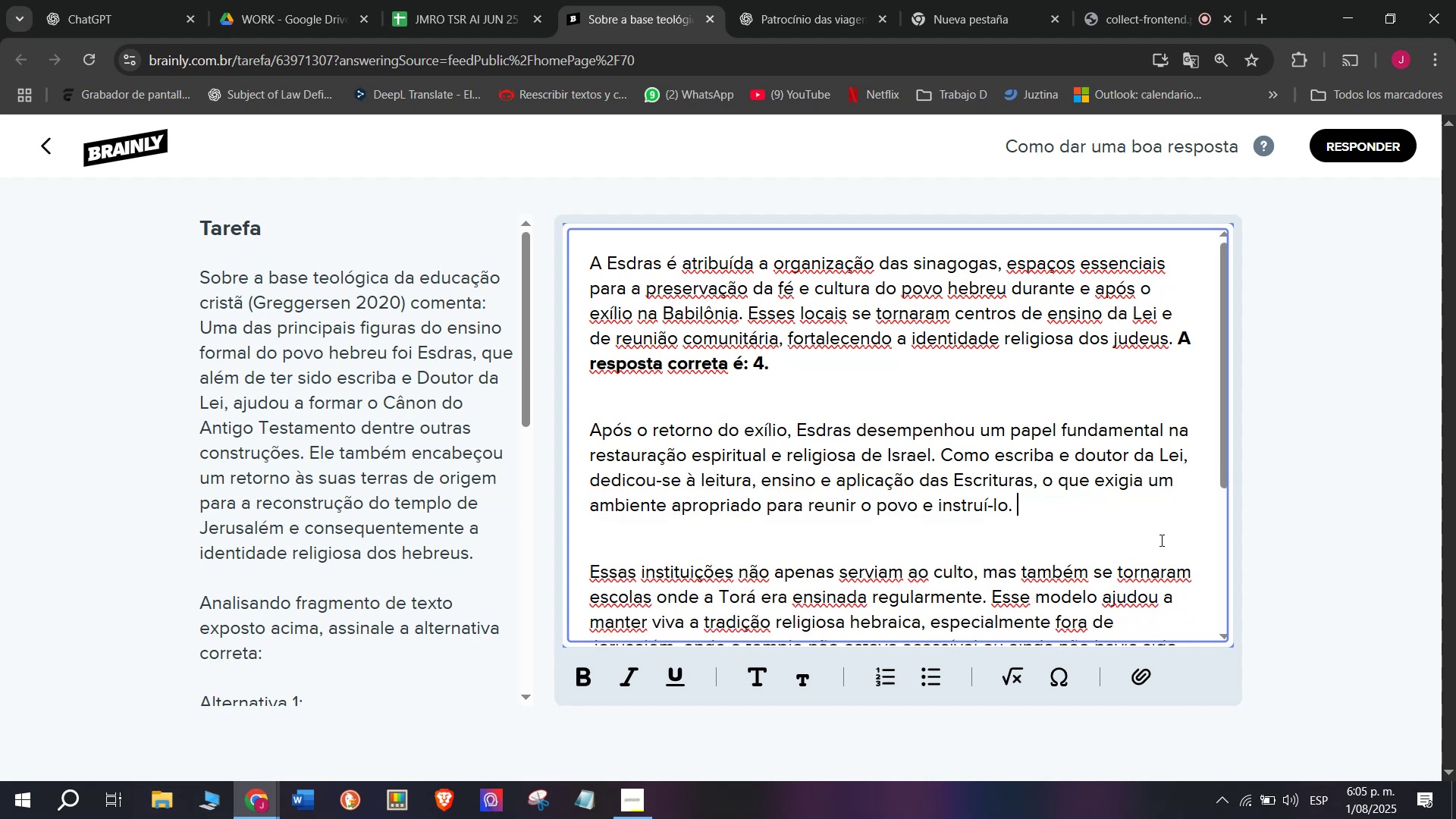 
scroll: coordinate [1160, 544], scroll_direction: down, amount: 2.0
 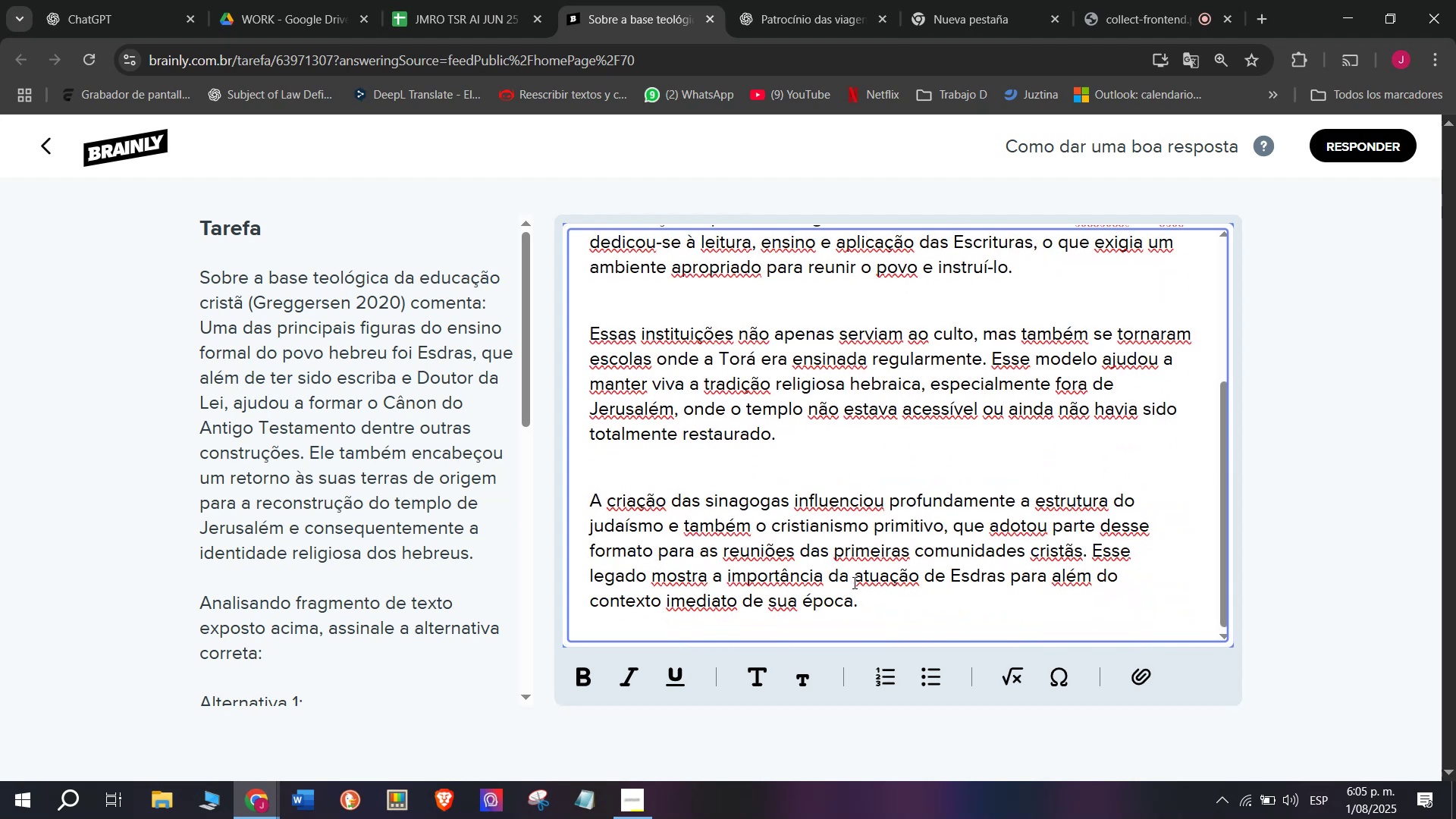 
left_click_drag(start_coordinate=[878, 594], to_coordinate=[375, 150])
 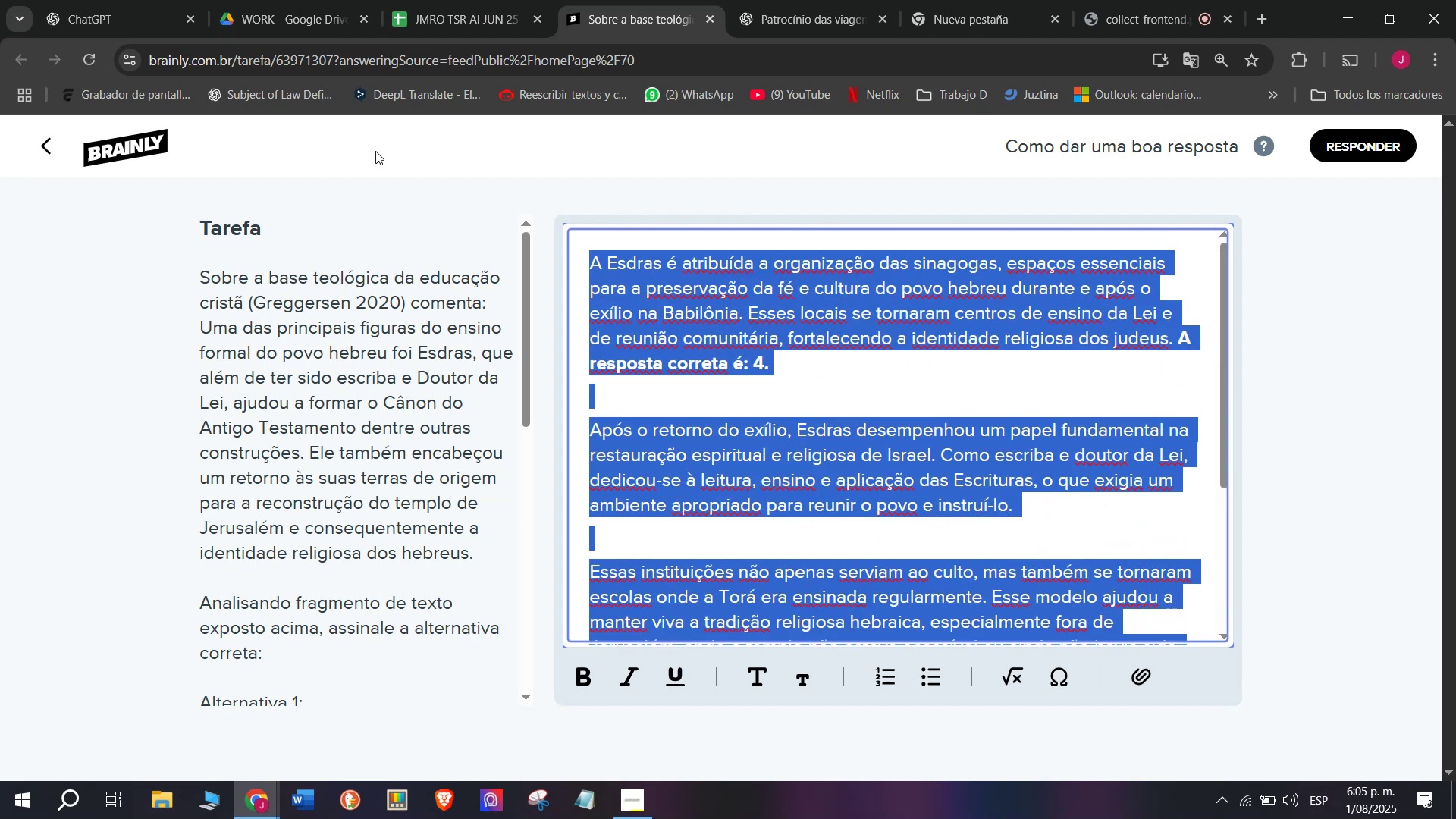 
key(Control+C)
 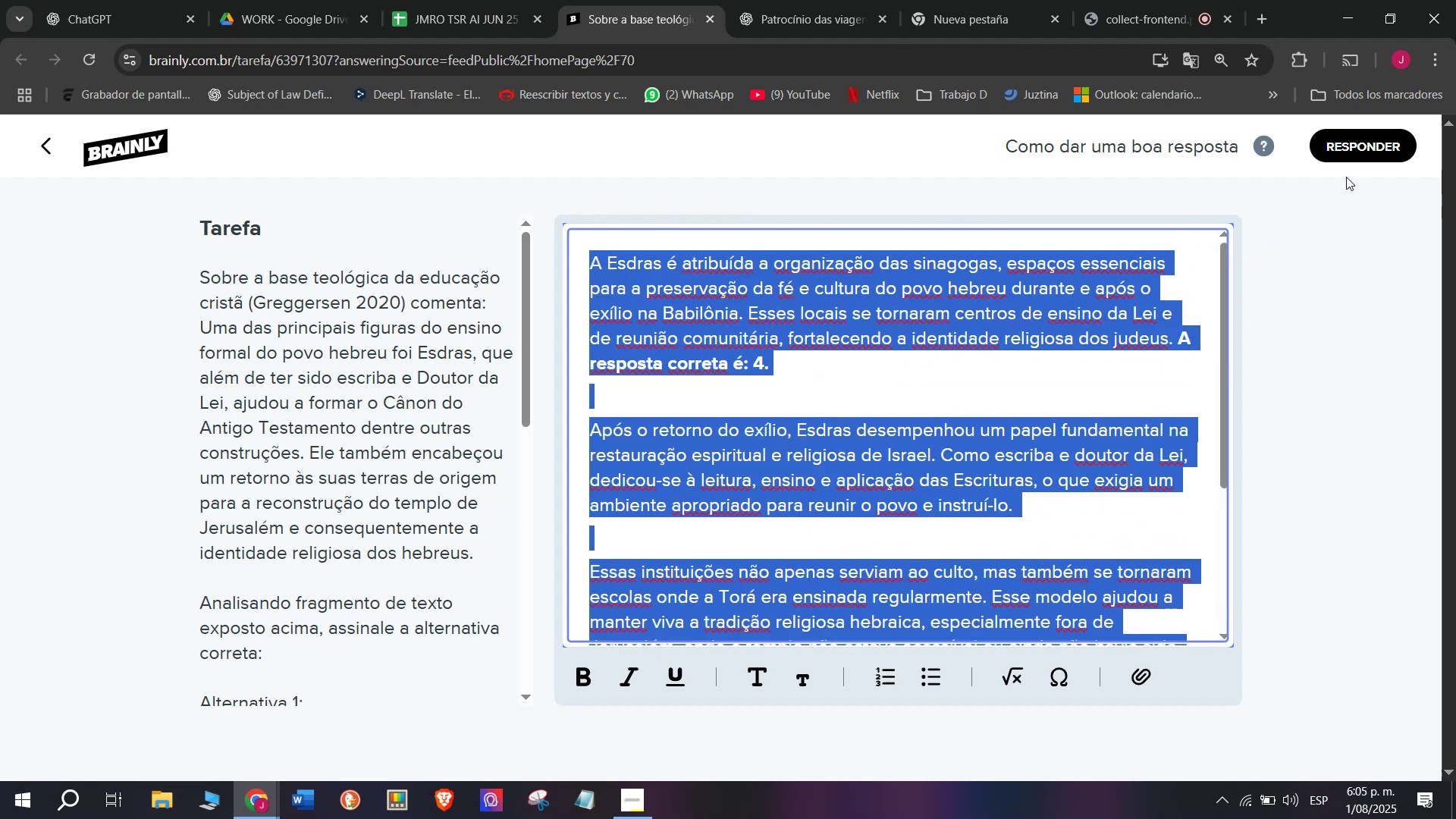 
left_click([1351, 150])
 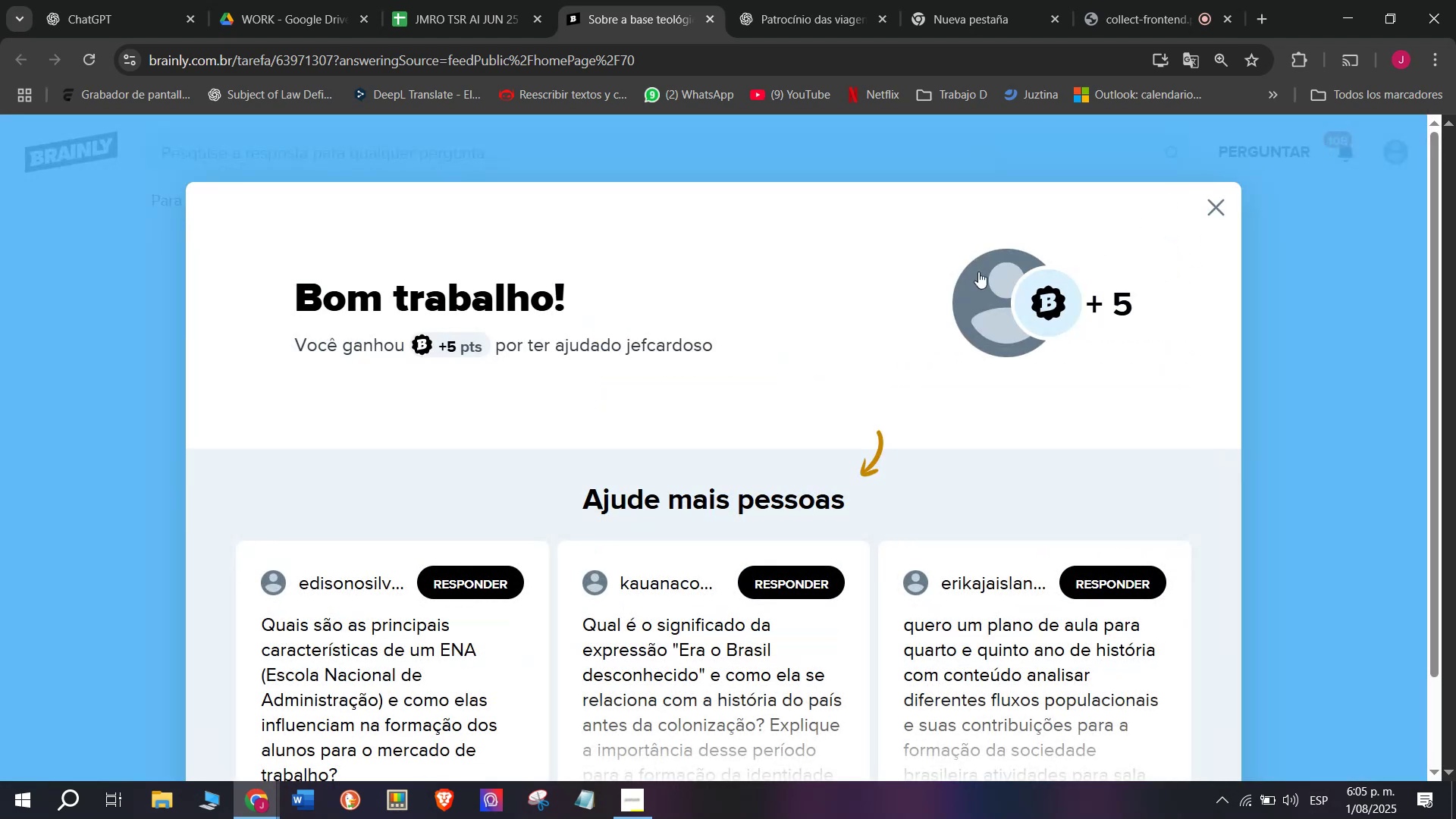 
left_click([500, 0])
 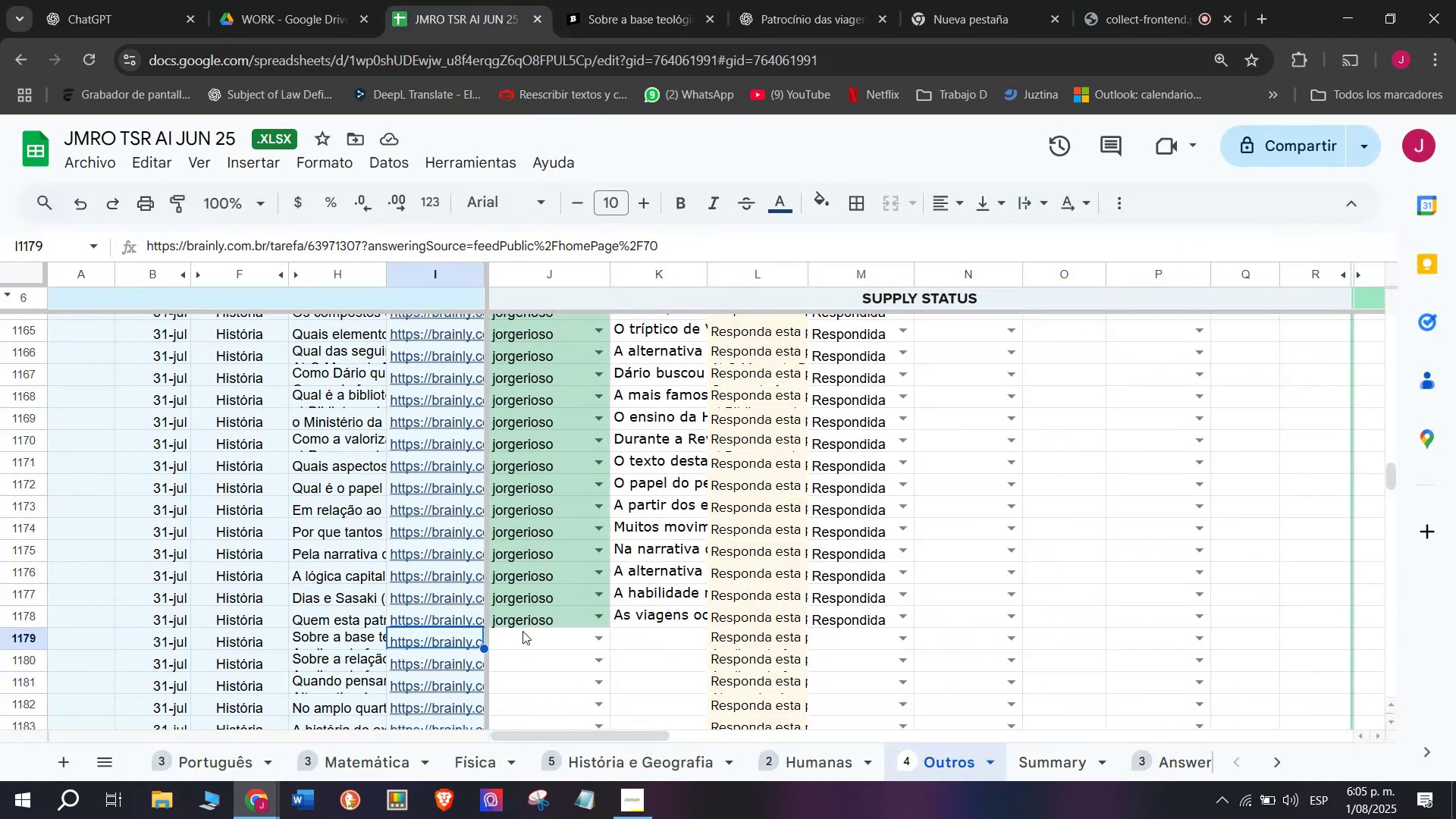 
left_click([520, 640])
 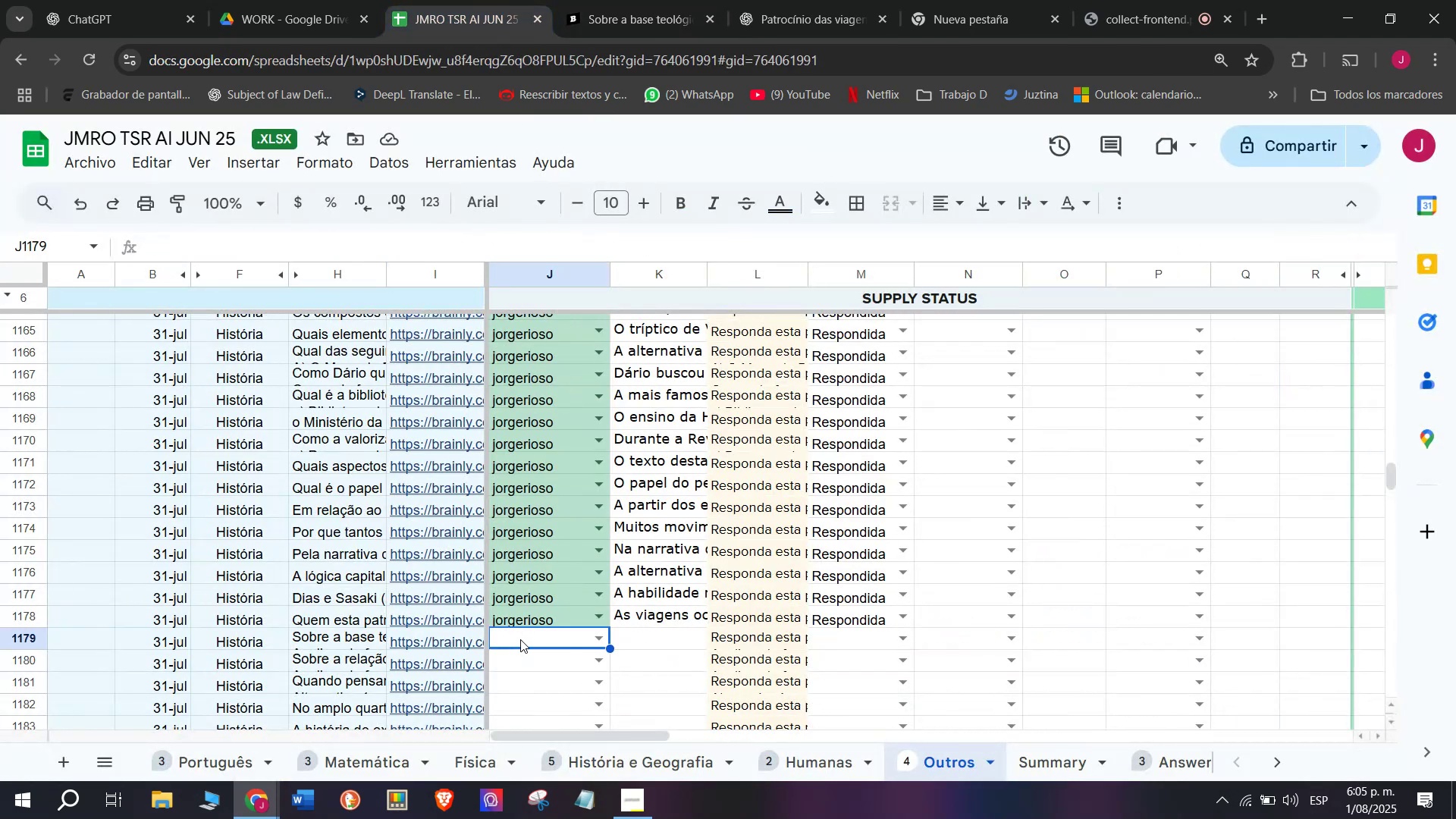 
key(J)
 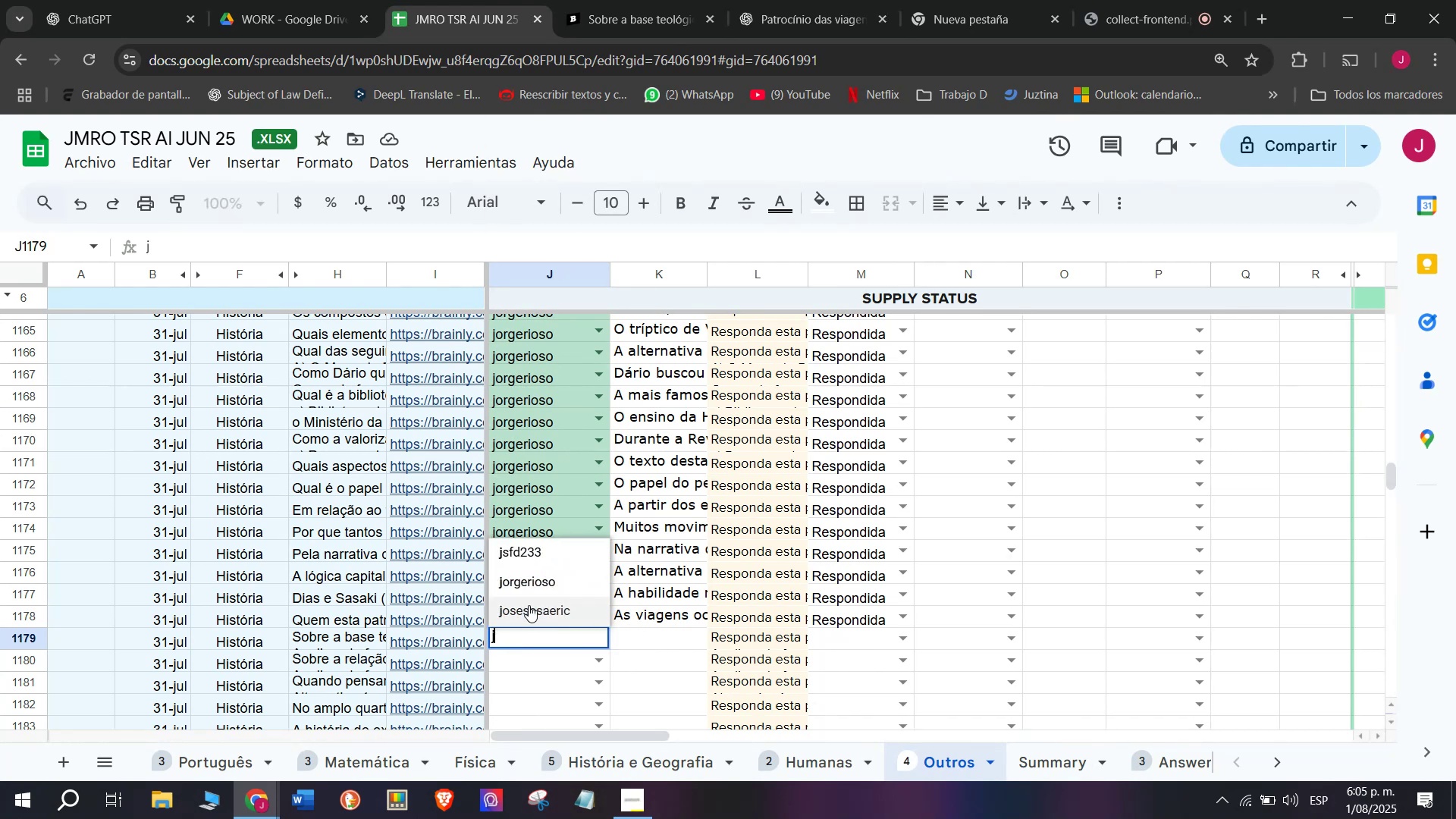 
left_click([541, 584])
 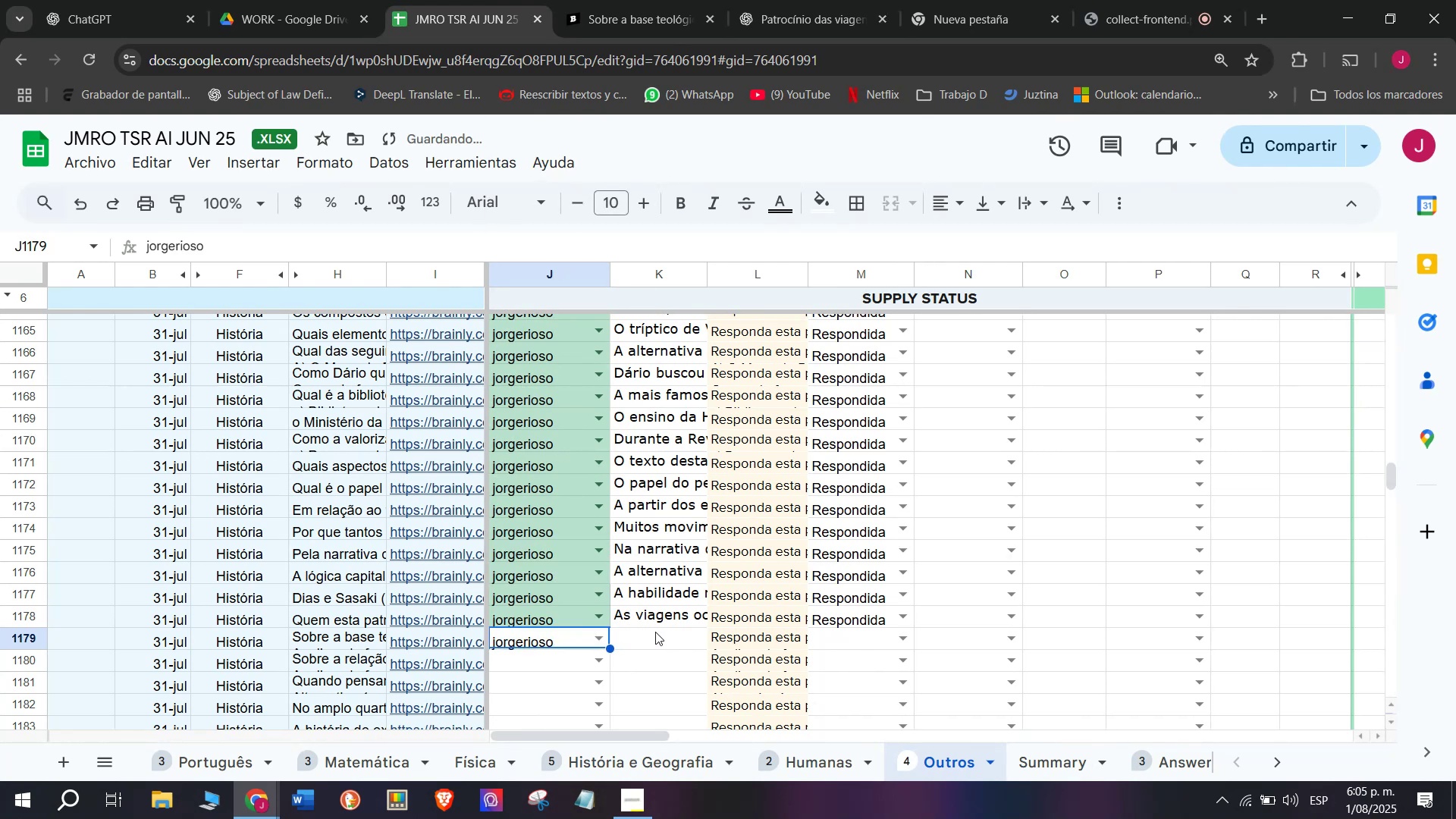 
left_click([657, 632])
 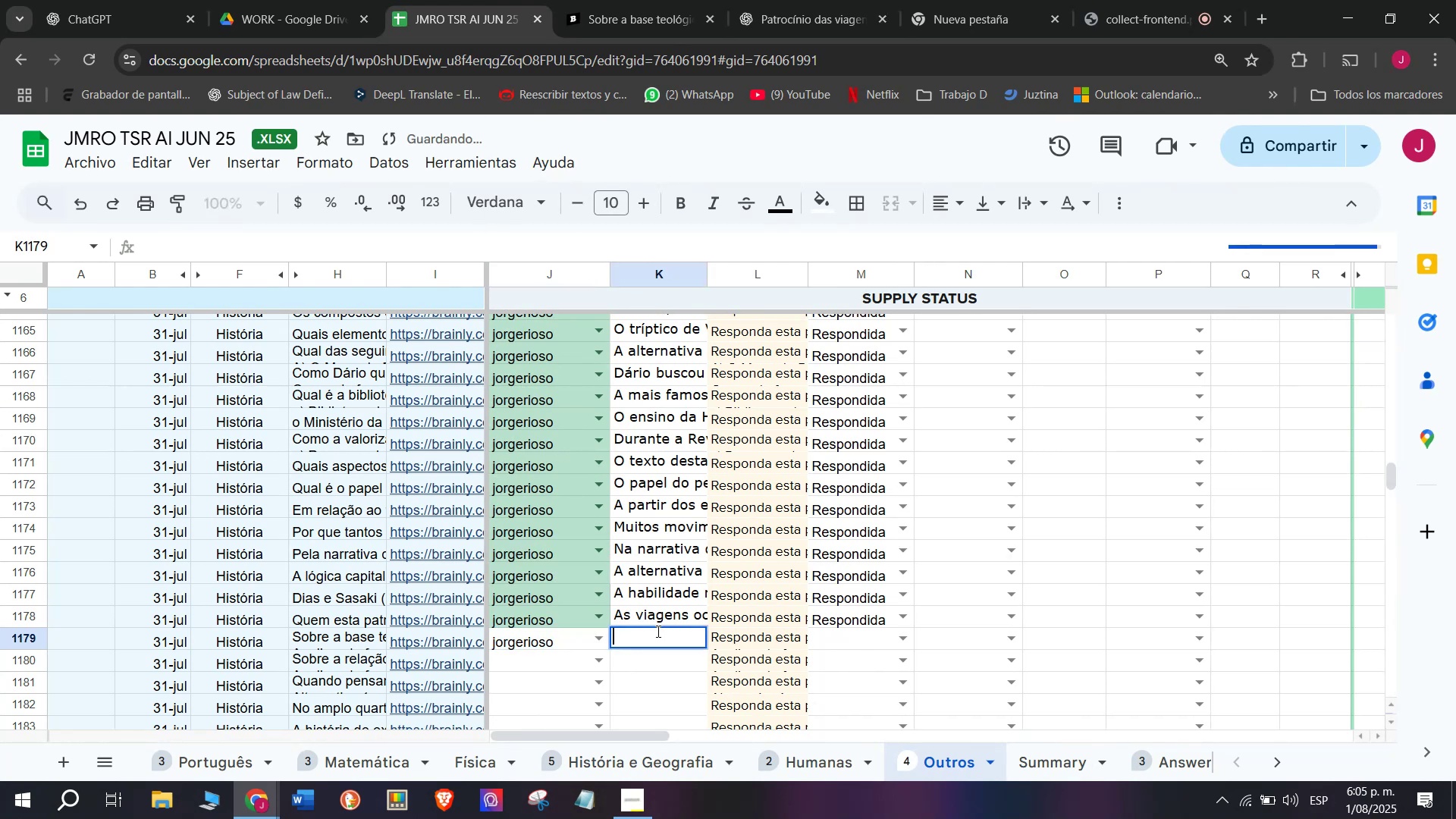 
key(Control+V)
 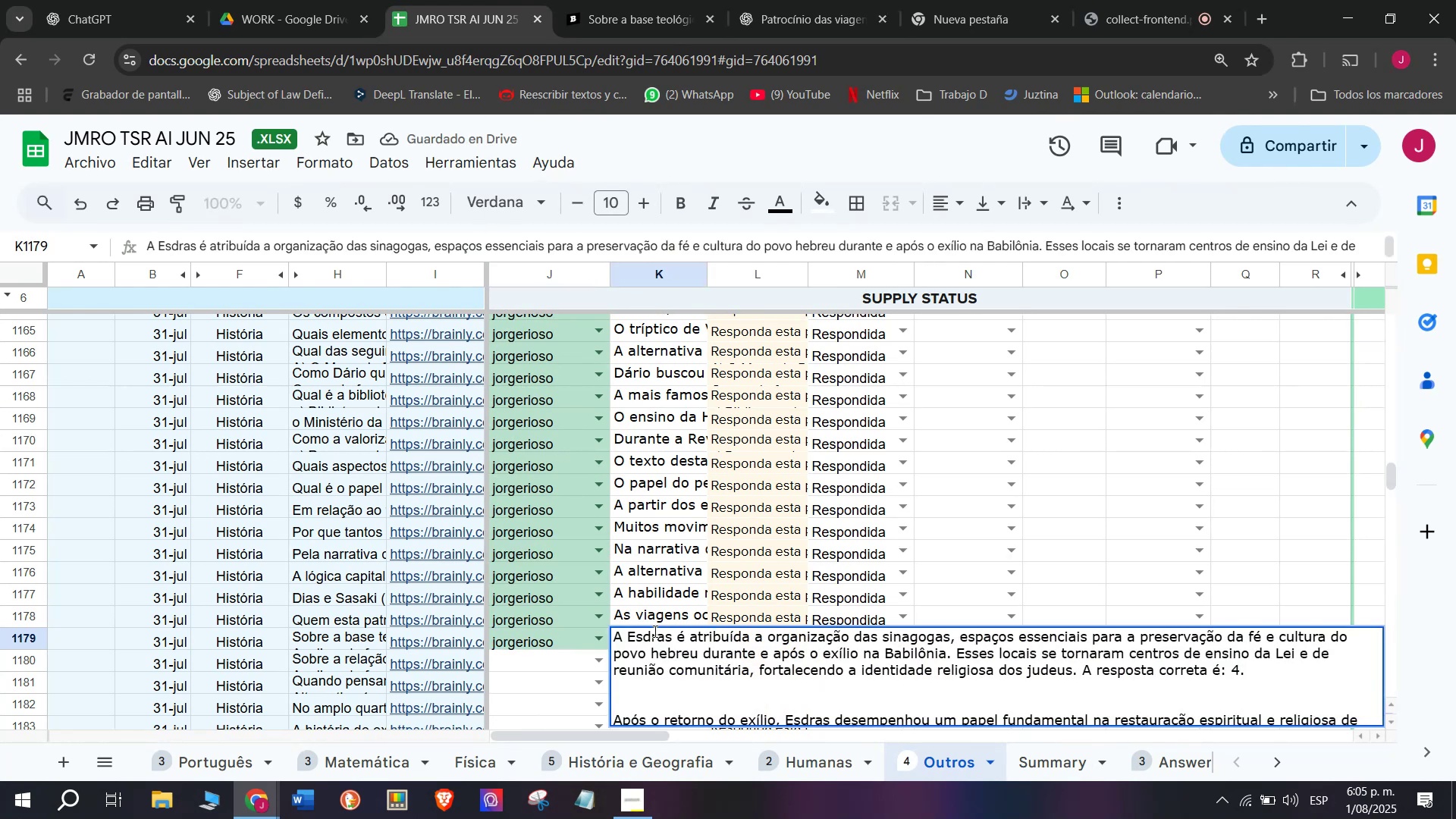 
key(Enter)
 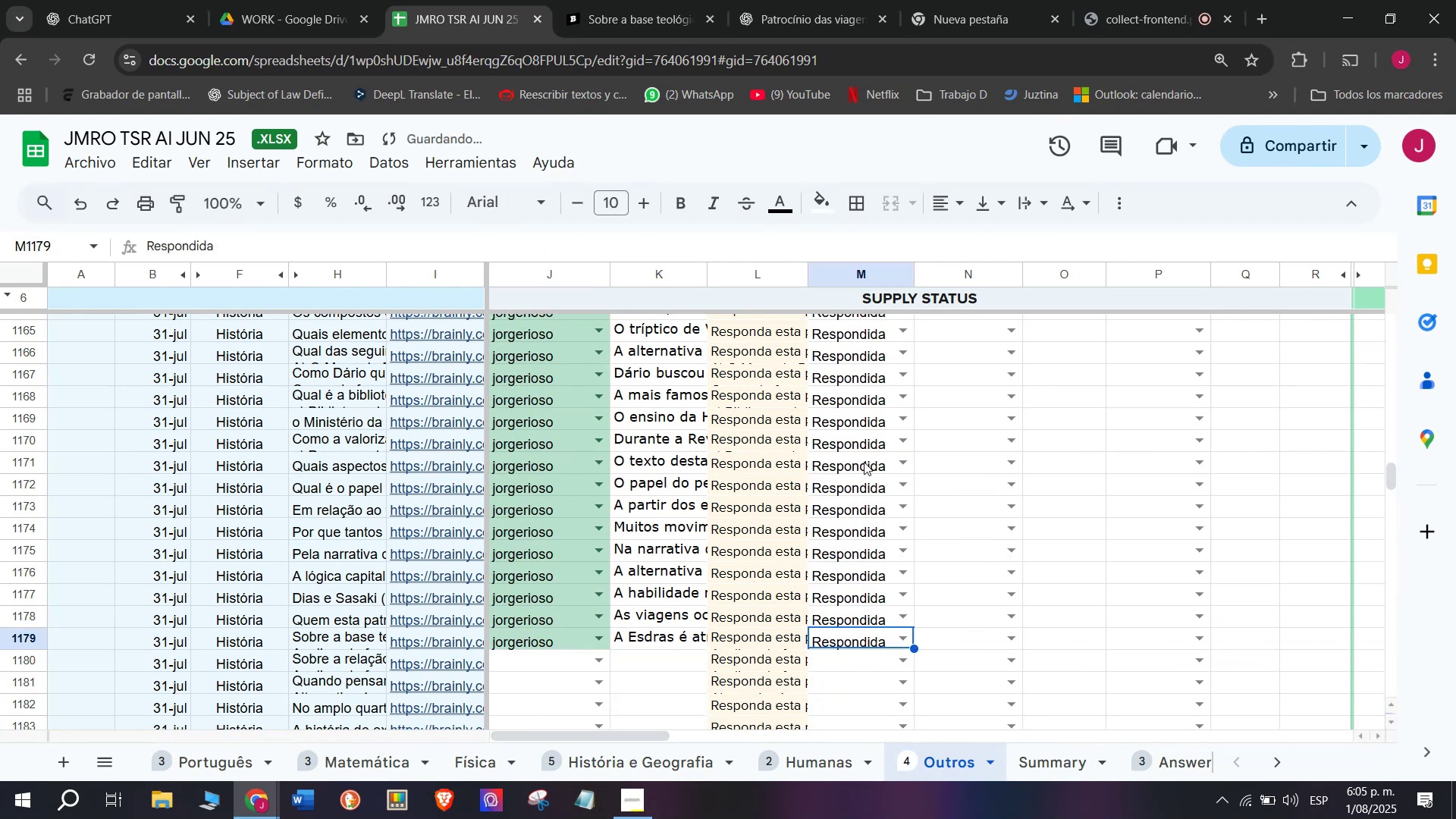 
left_click([1127, 0])
 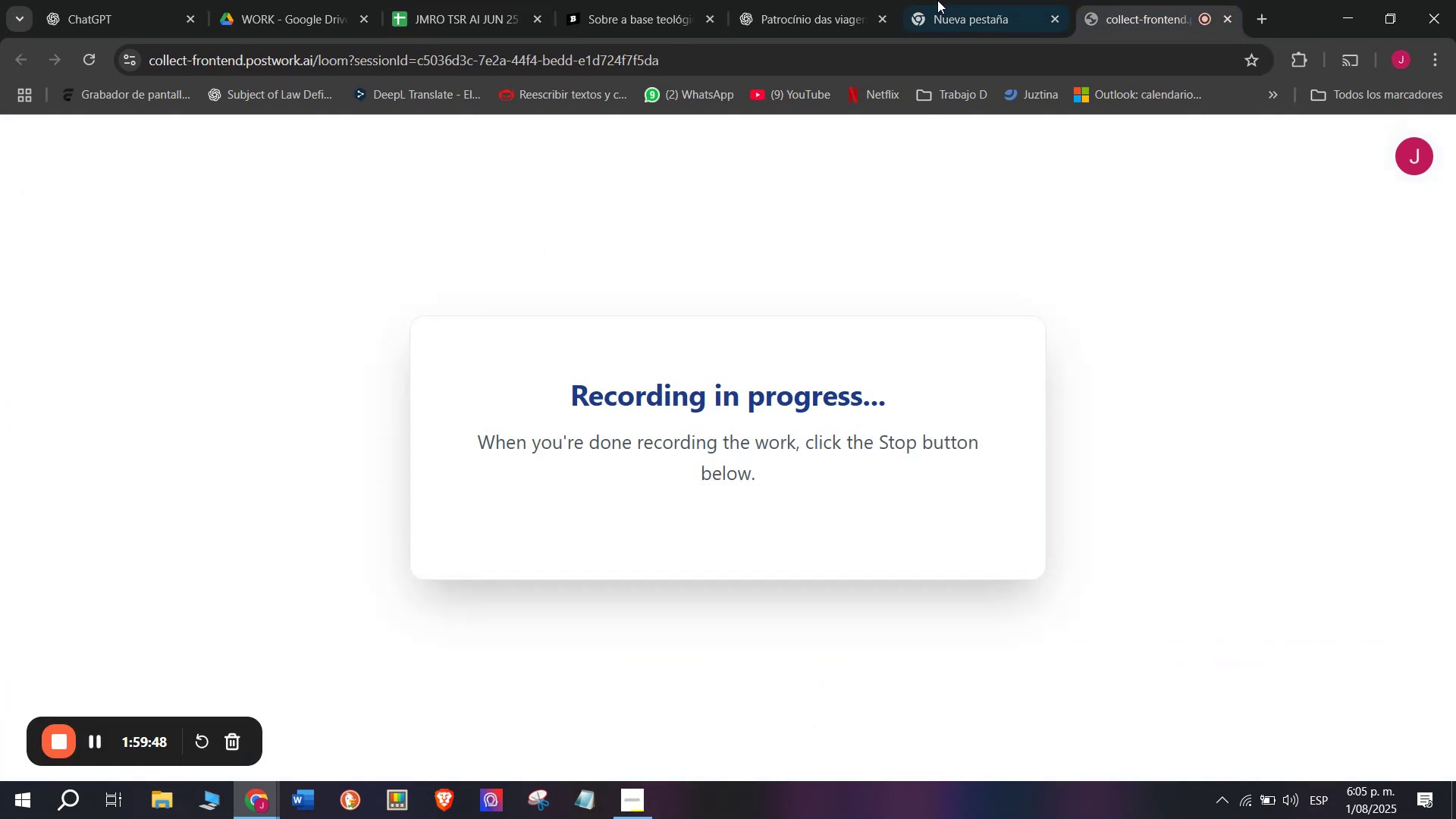 
left_click([607, 0])
 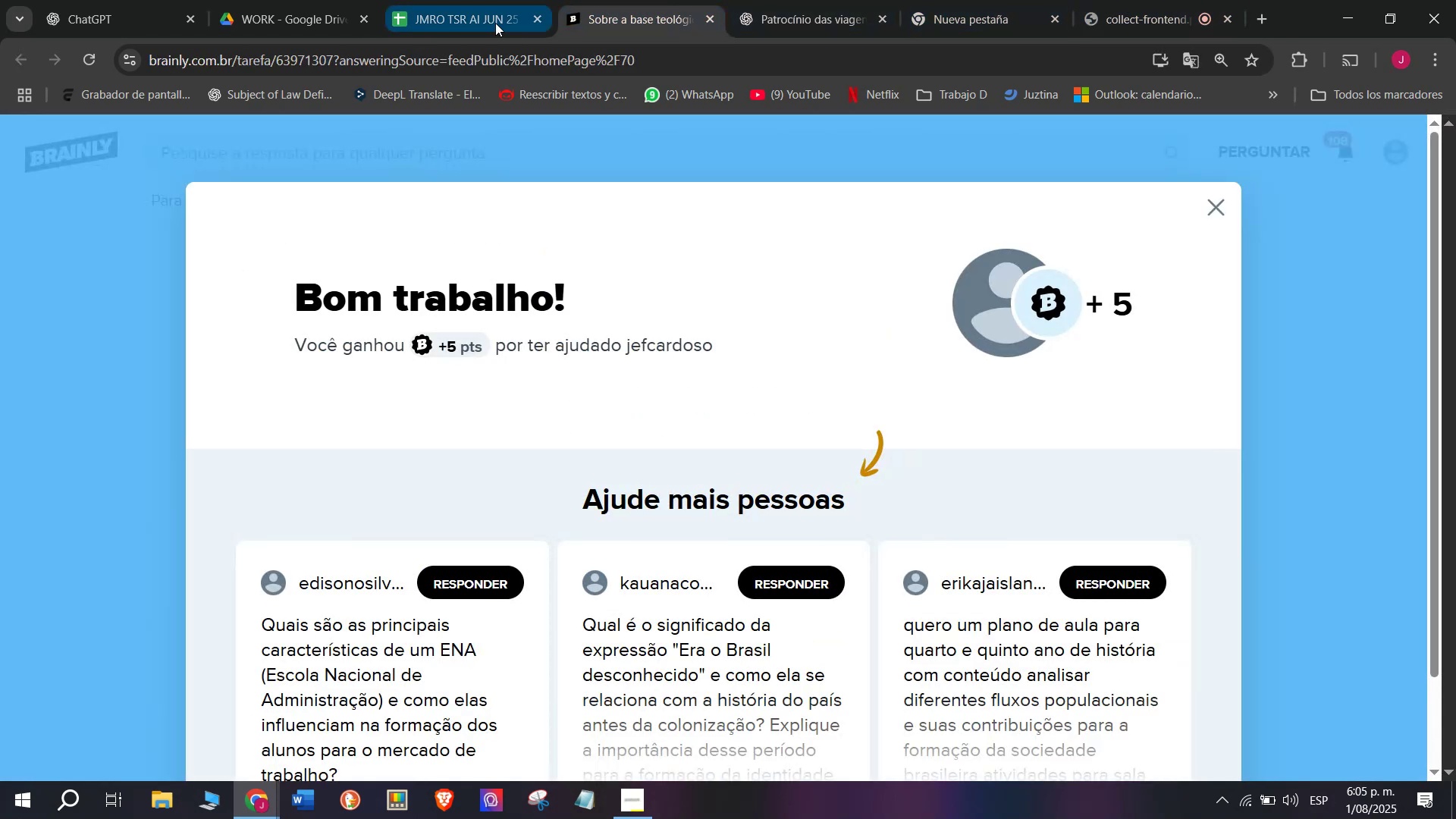 
left_click([422, 0])
 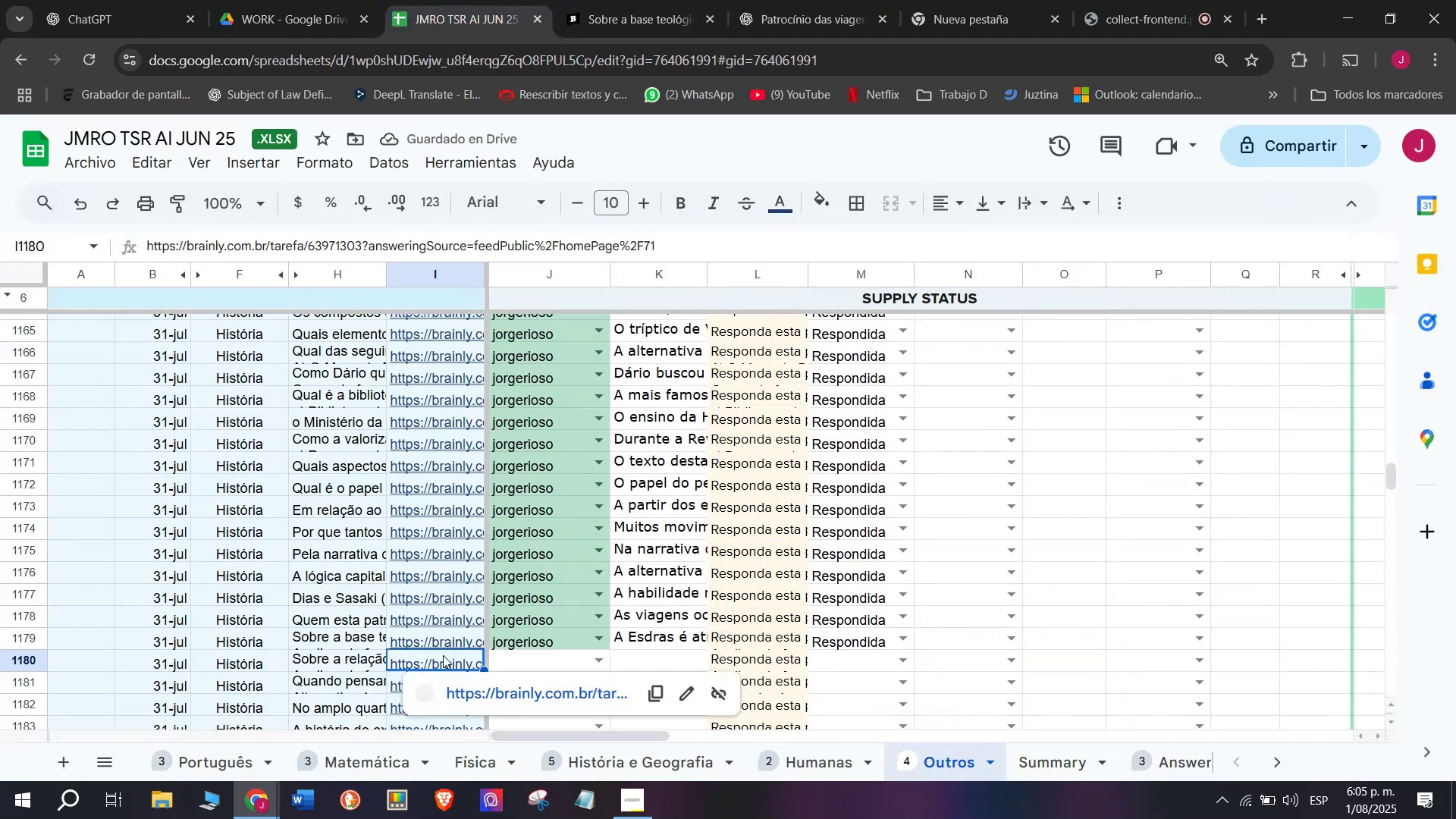 
left_click([466, 695])
 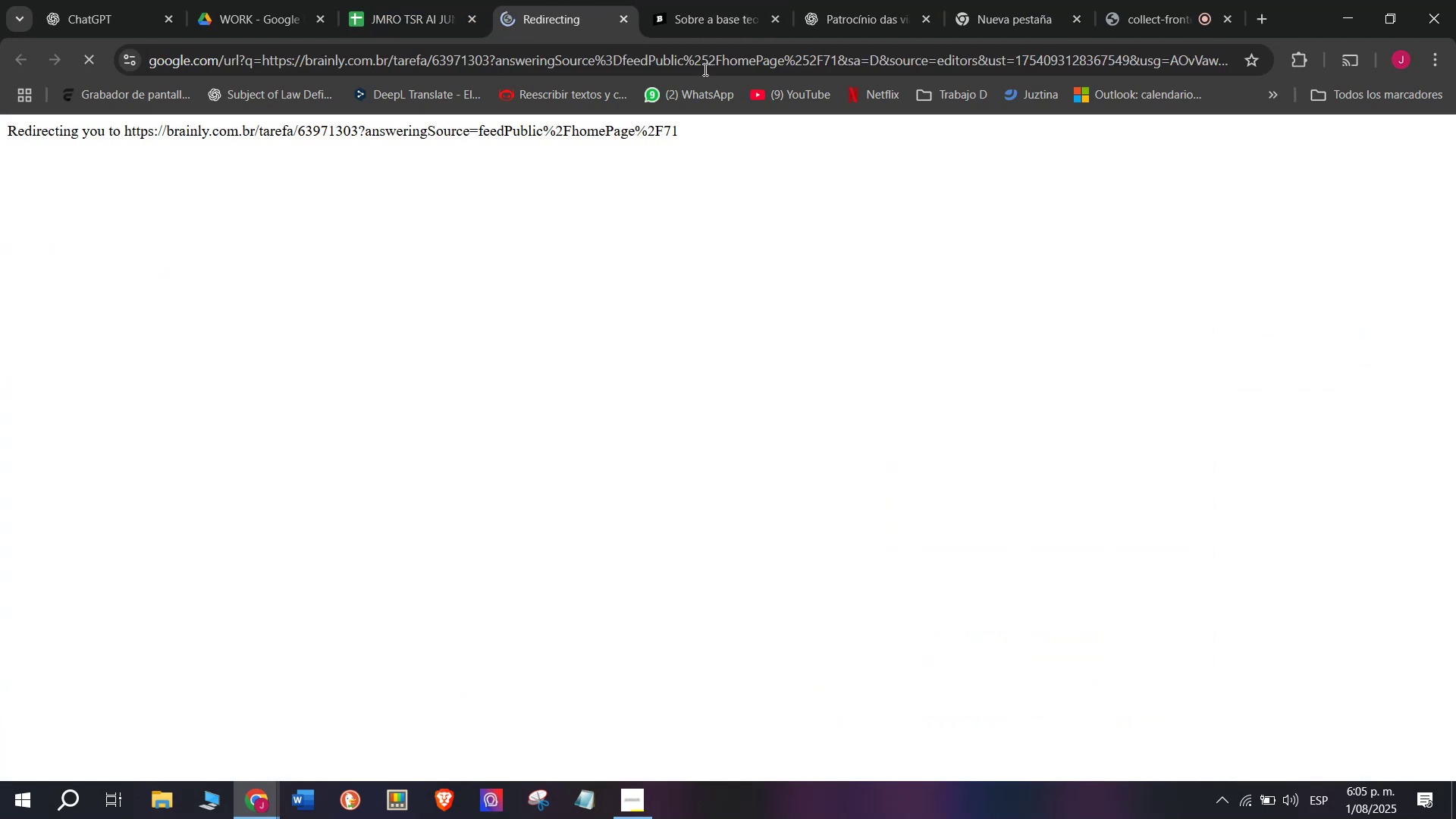 
left_click([723, 0])
 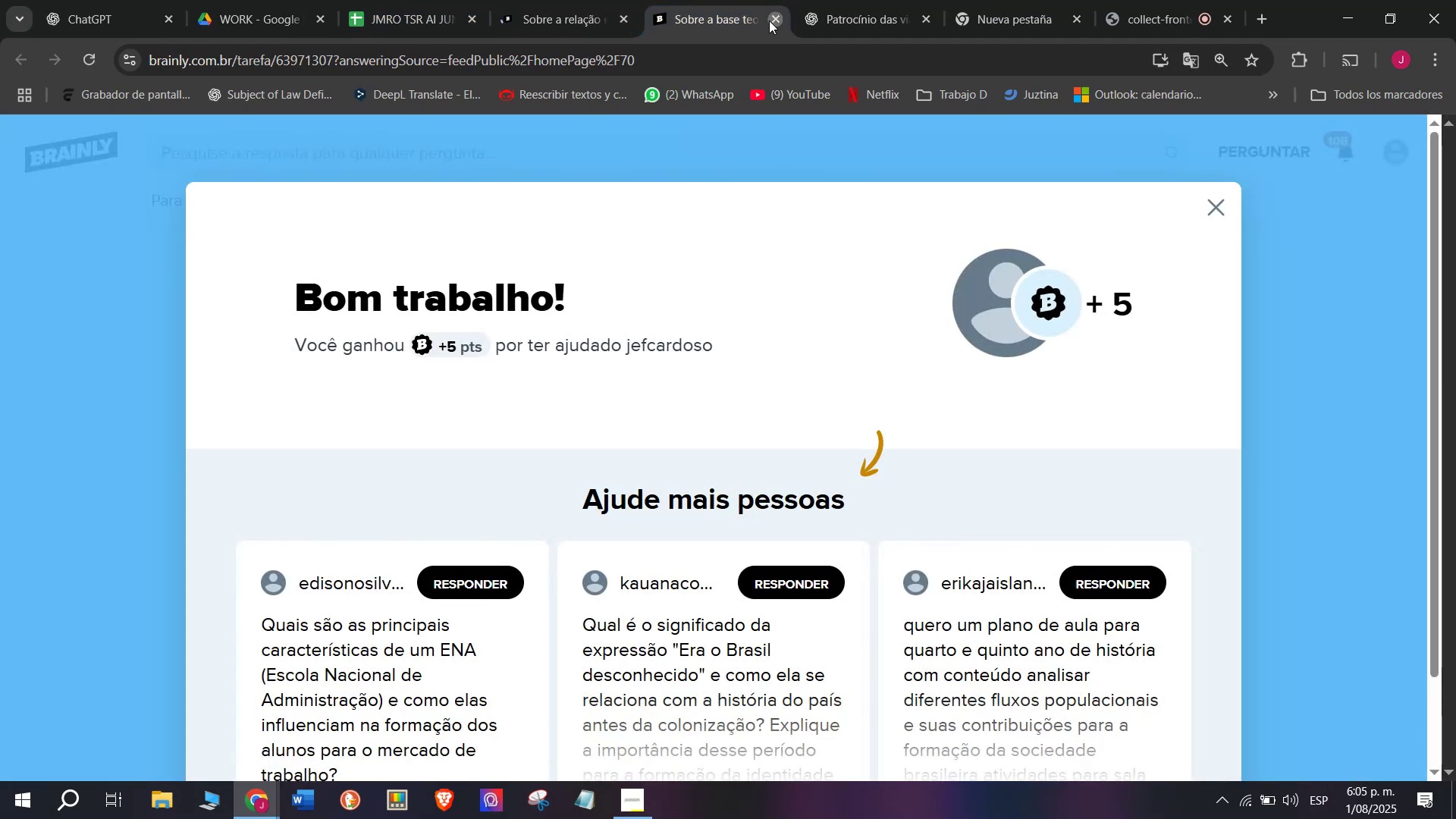 
double_click([578, 0])
 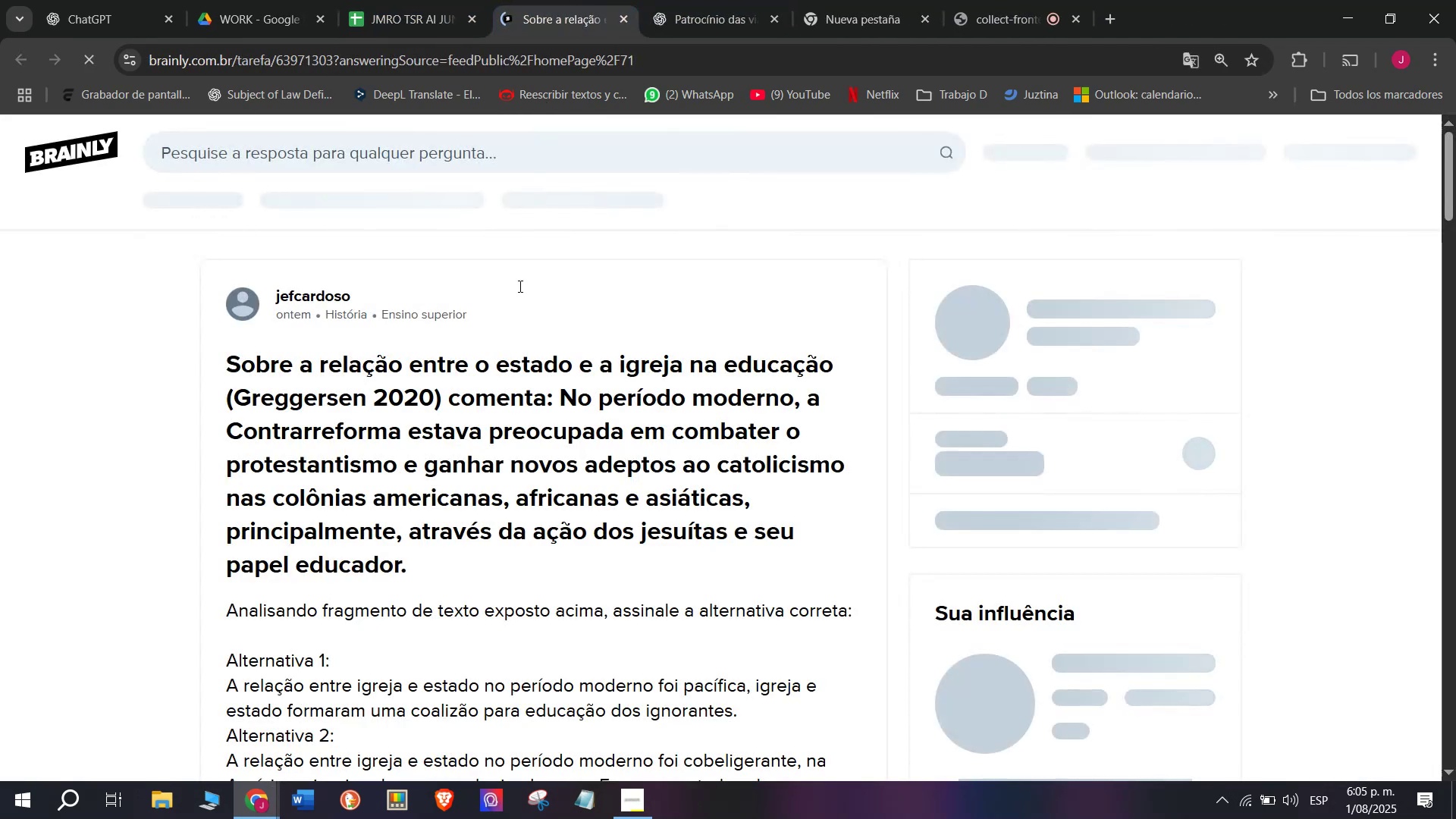 
scroll: coordinate [475, 524], scroll_direction: down, amount: 6.0
 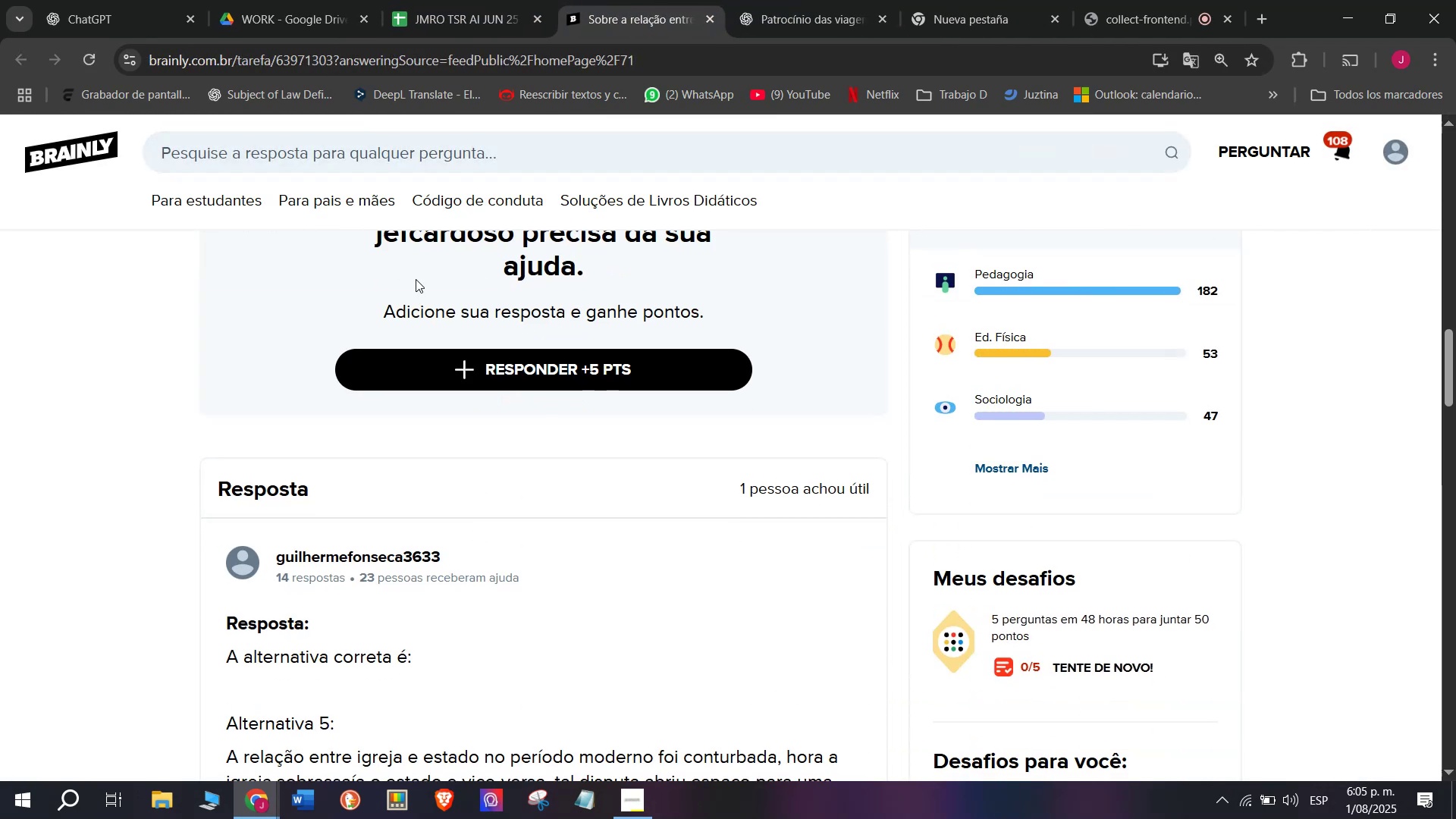 
scroll: coordinate [532, 566], scroll_direction: up, amount: 4.0
 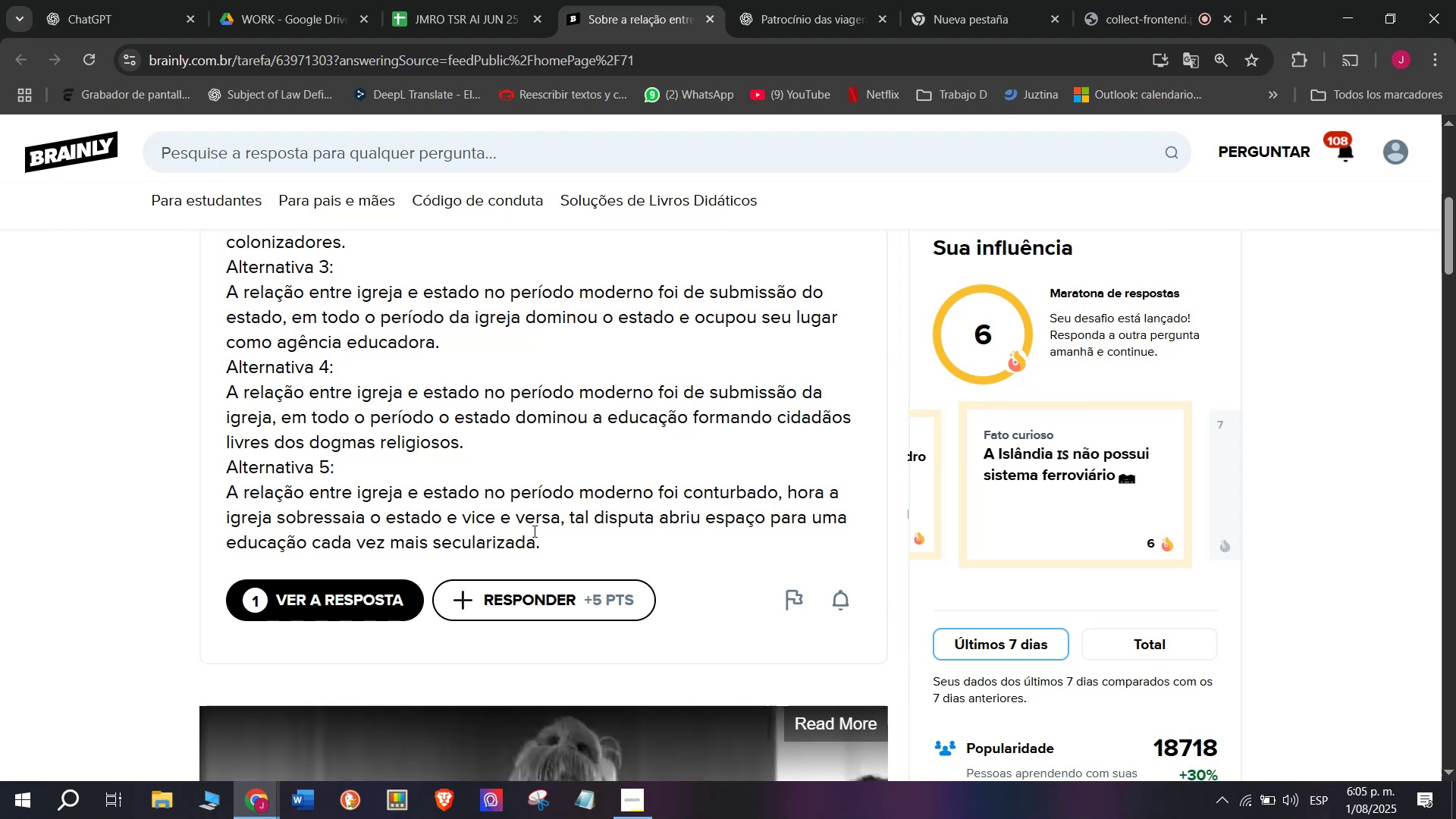 
left_click_drag(start_coordinate=[554, 544], to_coordinate=[224, 351])
 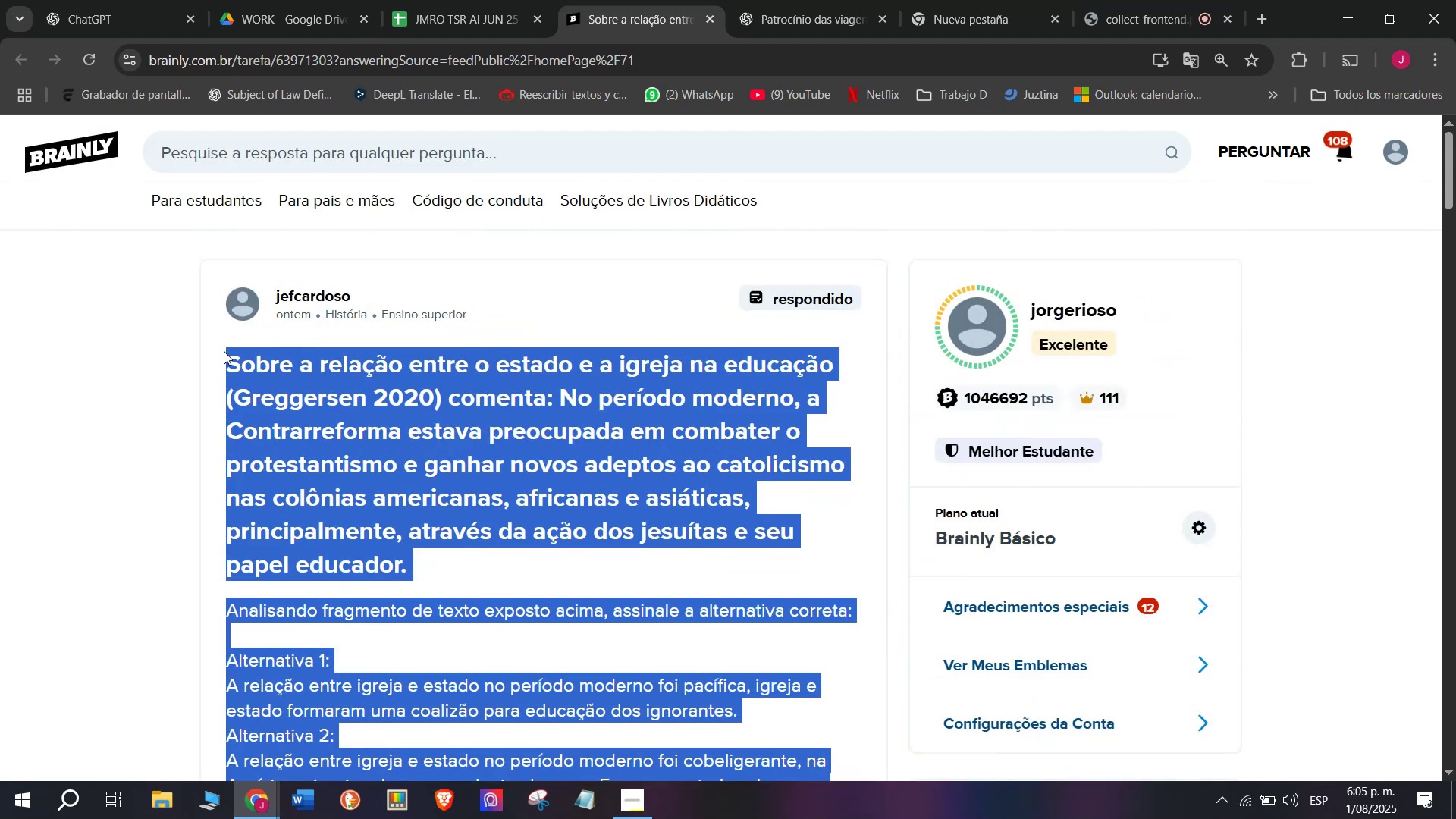 
key(Control+C)
 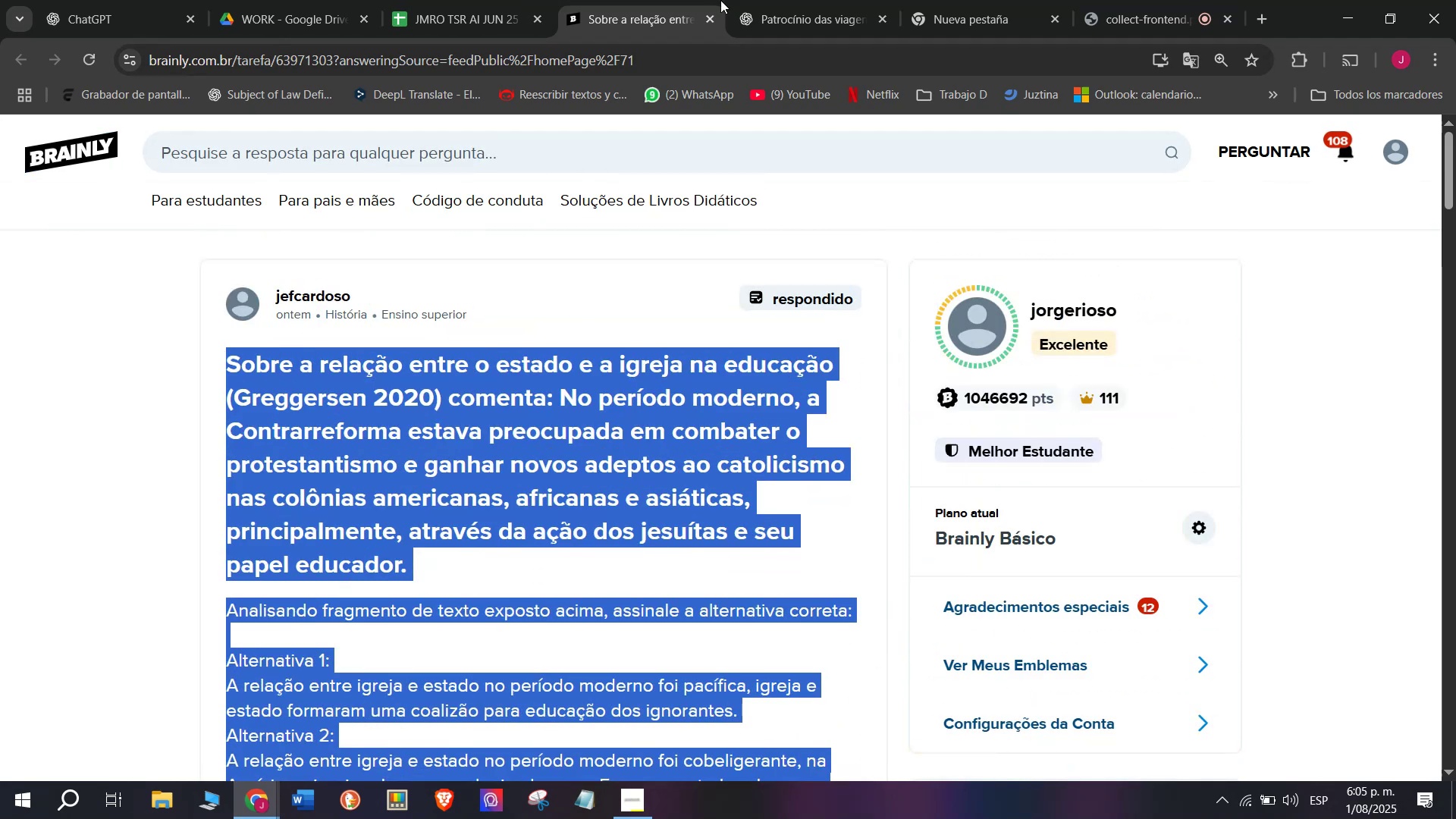 
left_click([823, 0])
 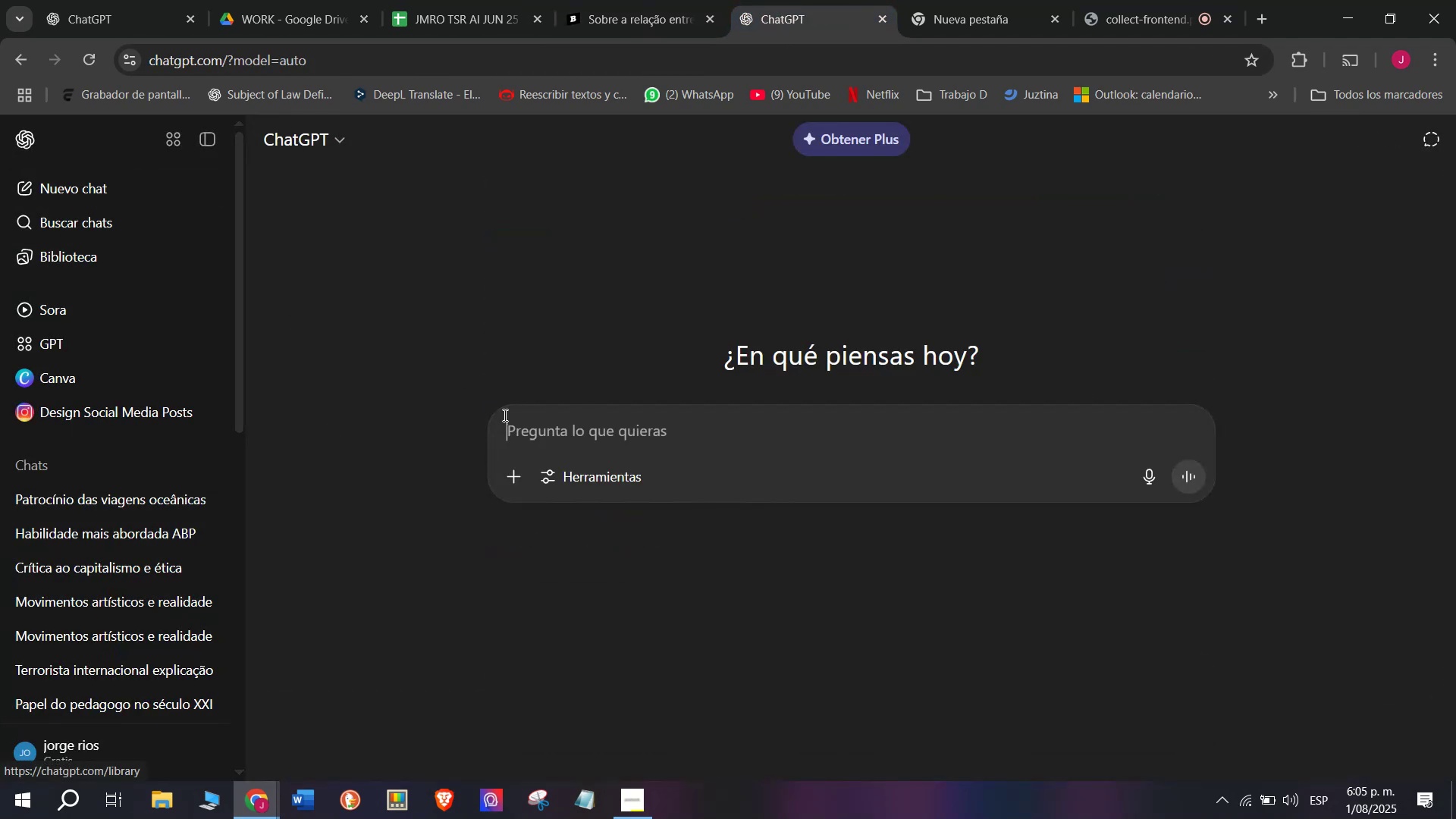 
key(Meta+V)
 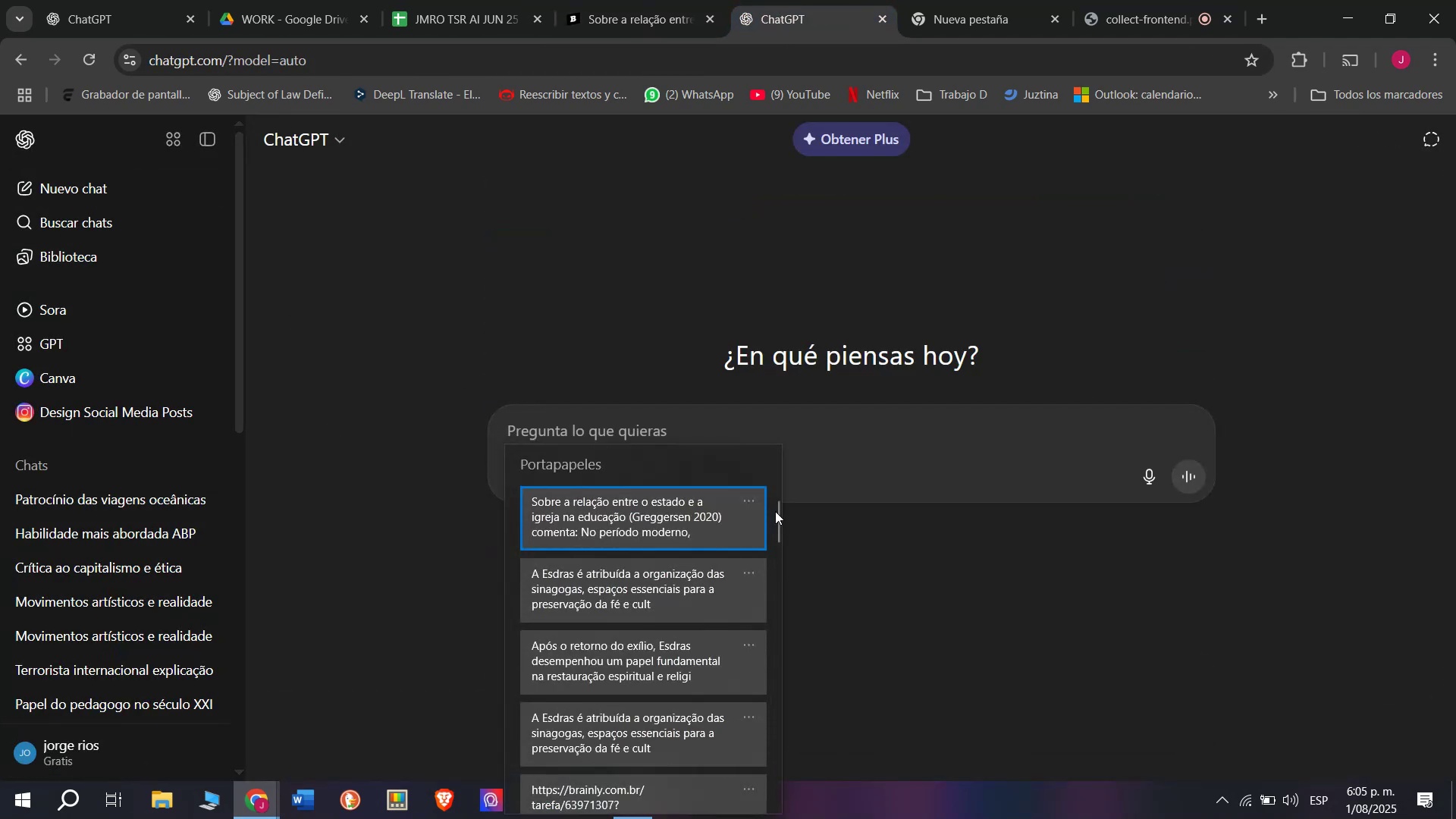 
left_click_drag(start_coordinate=[775, 511], to_coordinate=[764, 818])
 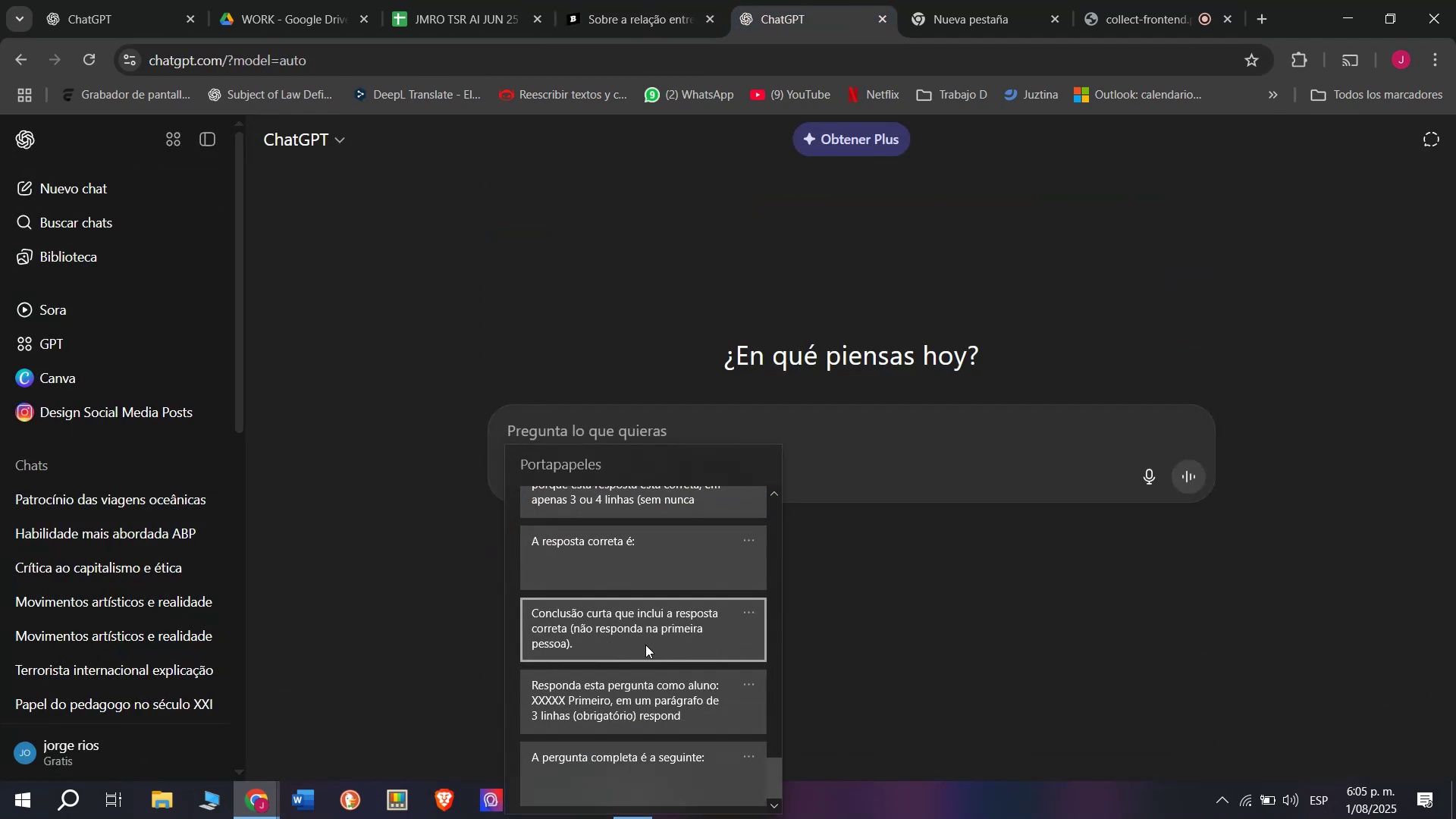 
left_click([643, 635])
 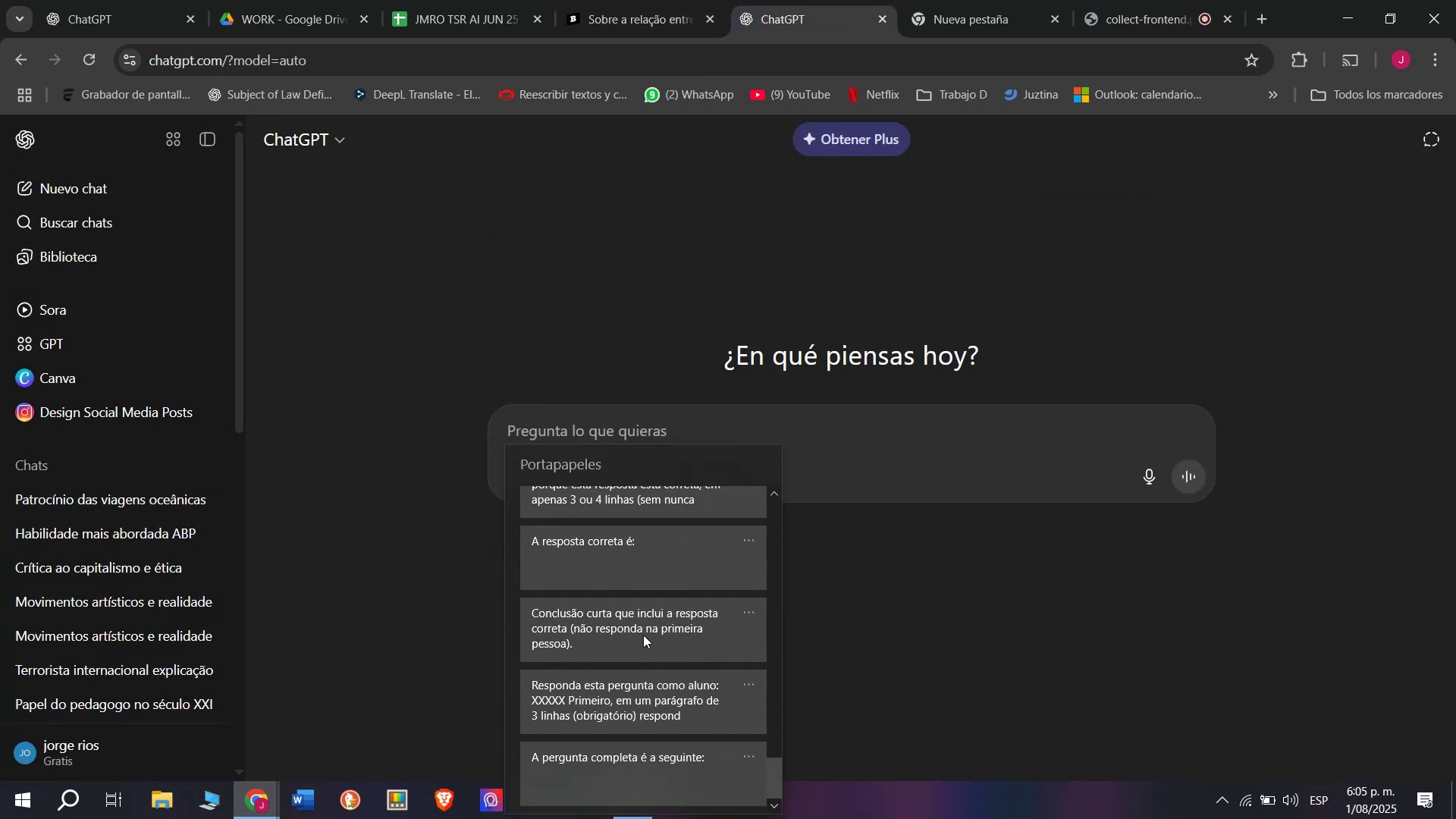 
key(Control+ControlLeft)
 